 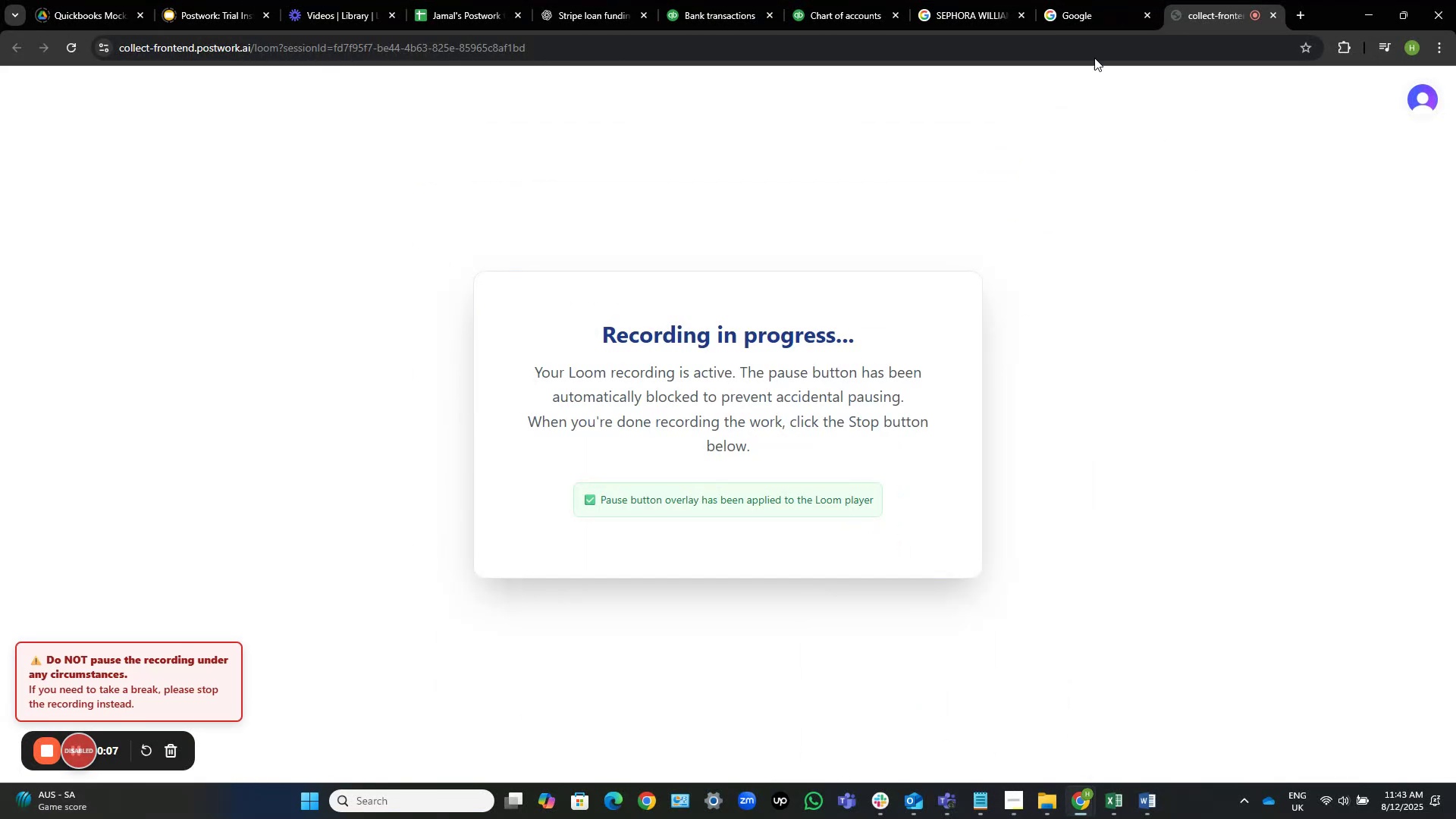 
left_click([849, 0])
 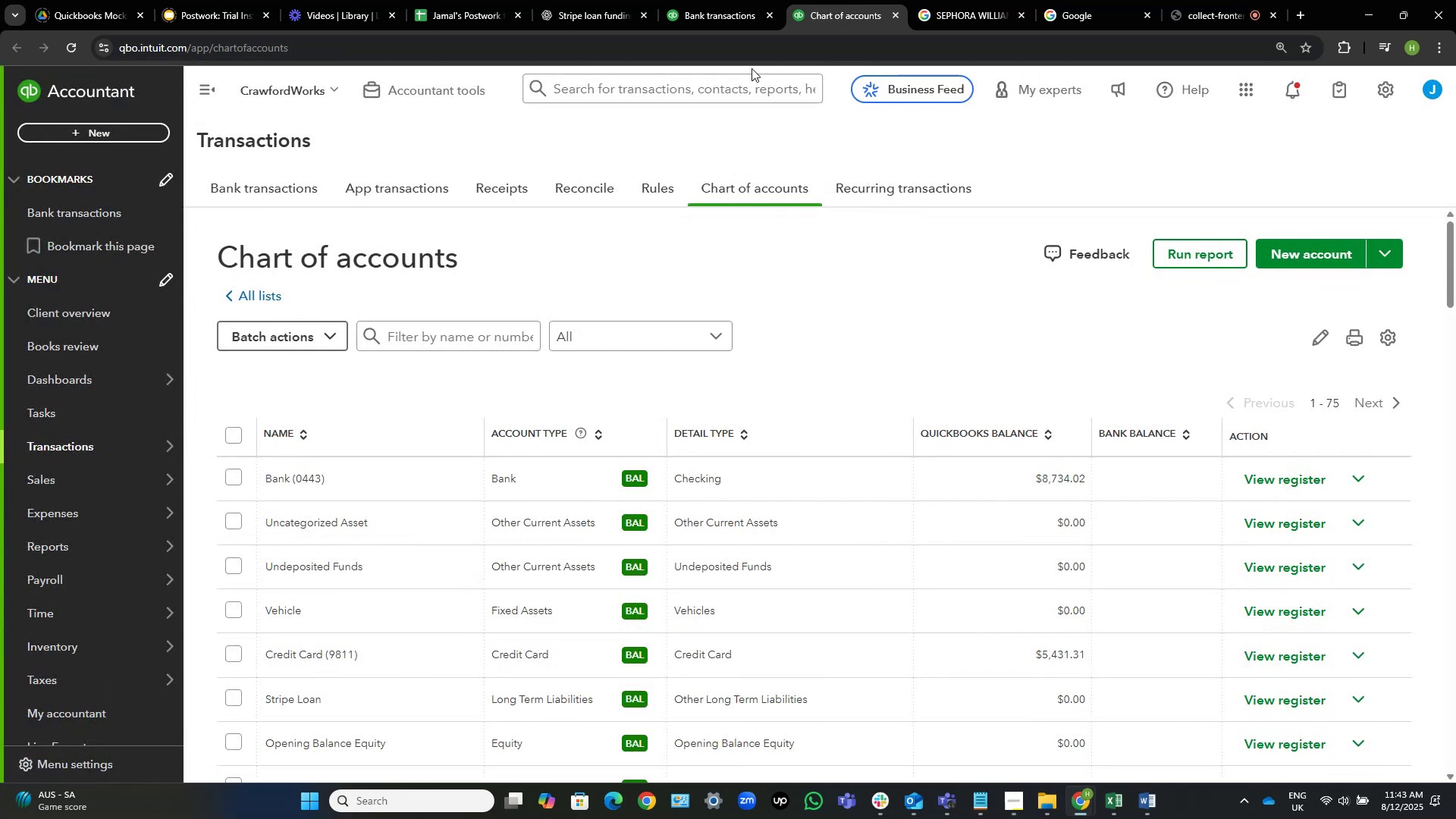 
left_click([695, 0])
 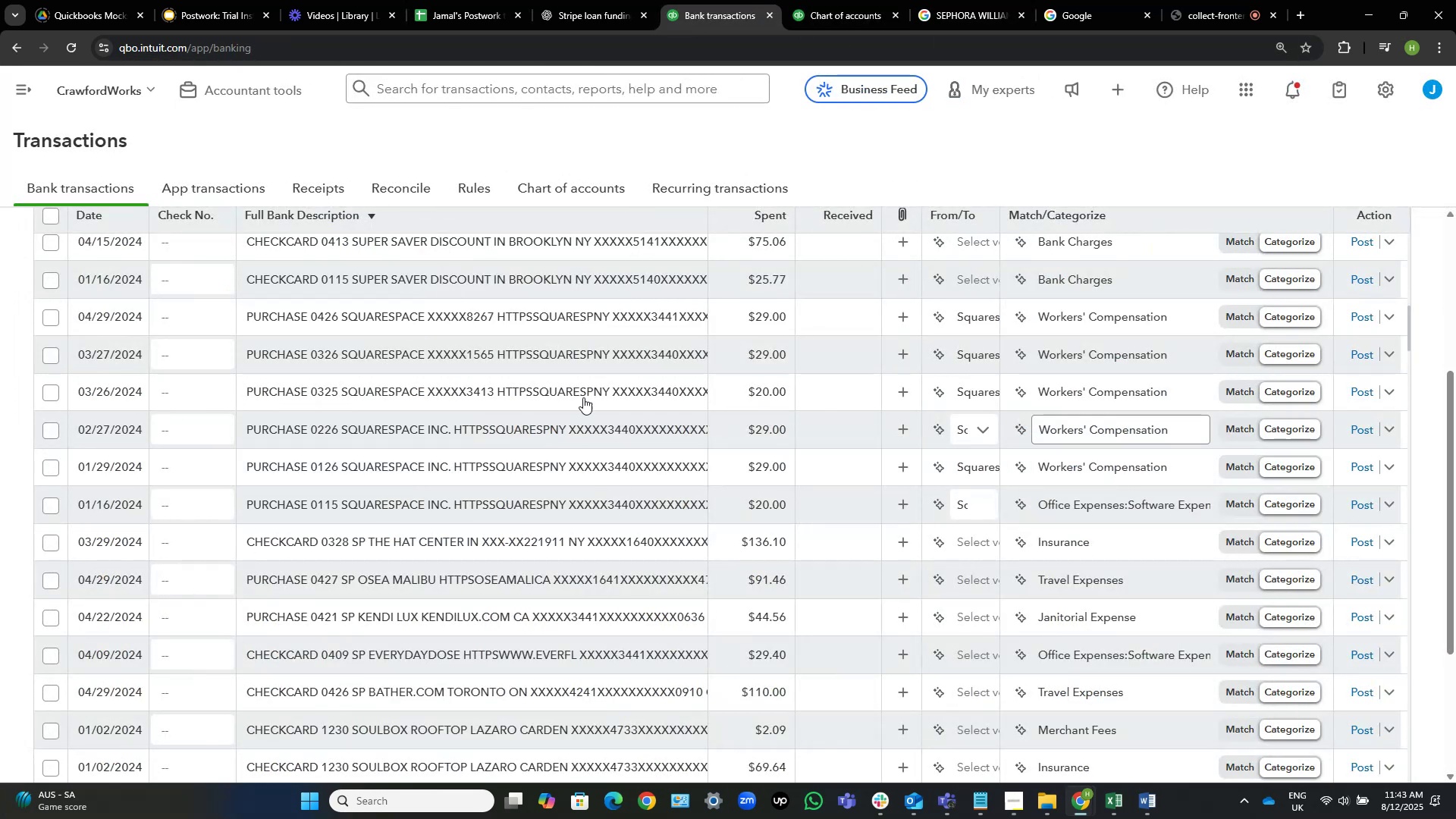 
left_click([574, 383])
 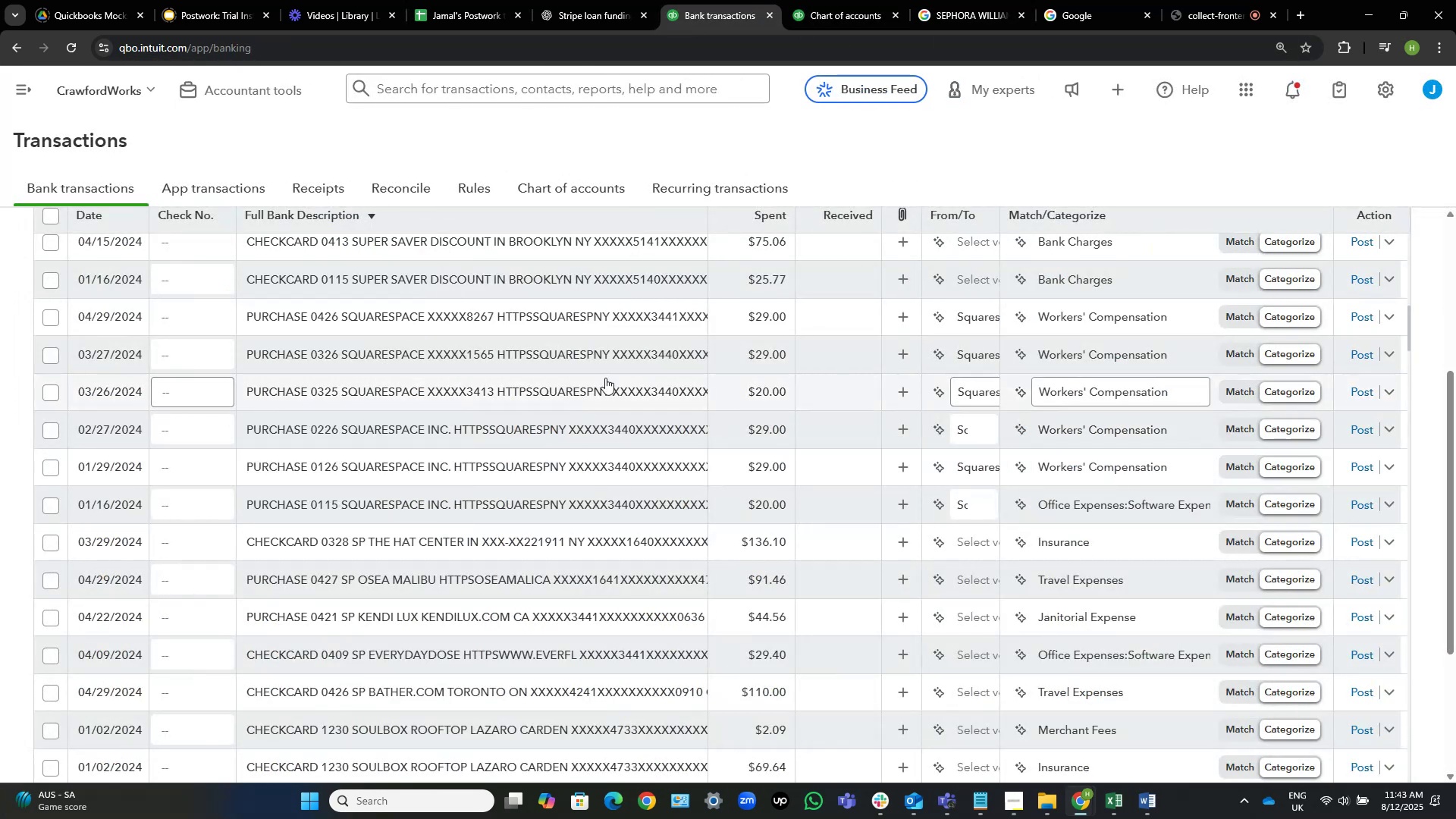 
mouse_move([700, 384])
 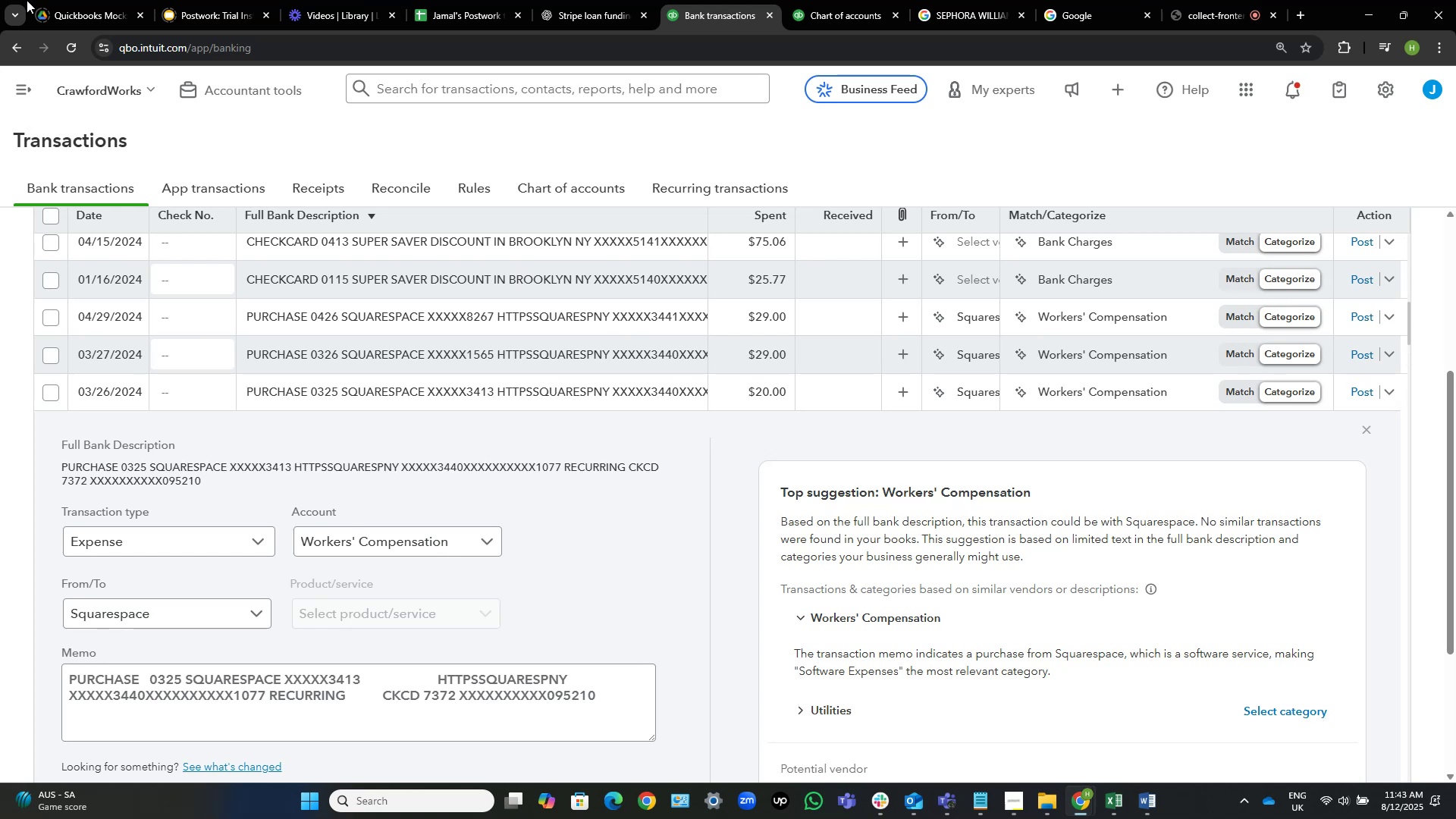 
wait(33.55)
 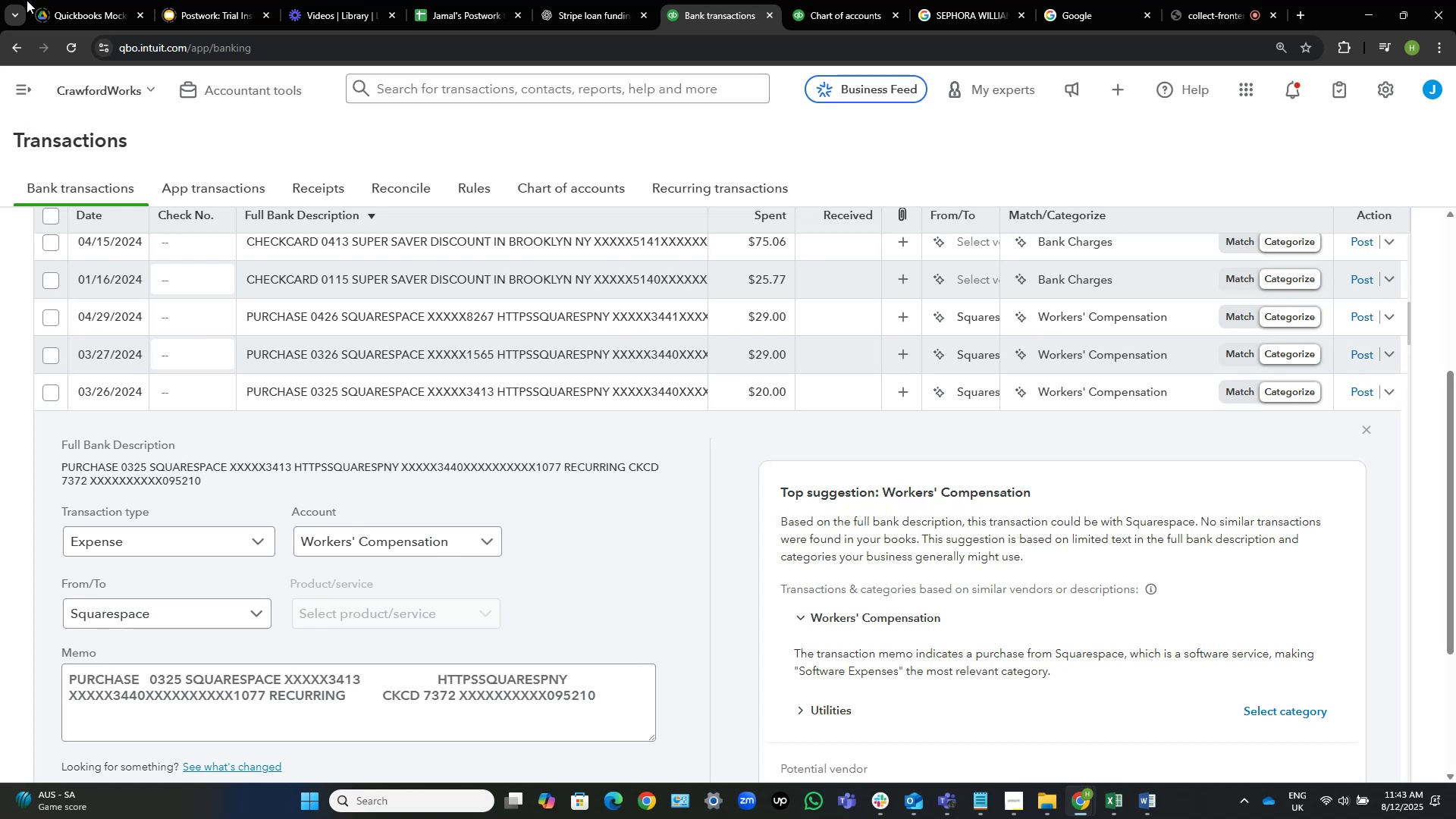 
scroll: coordinate [998, 433], scroll_direction: down, amount: 4.0
 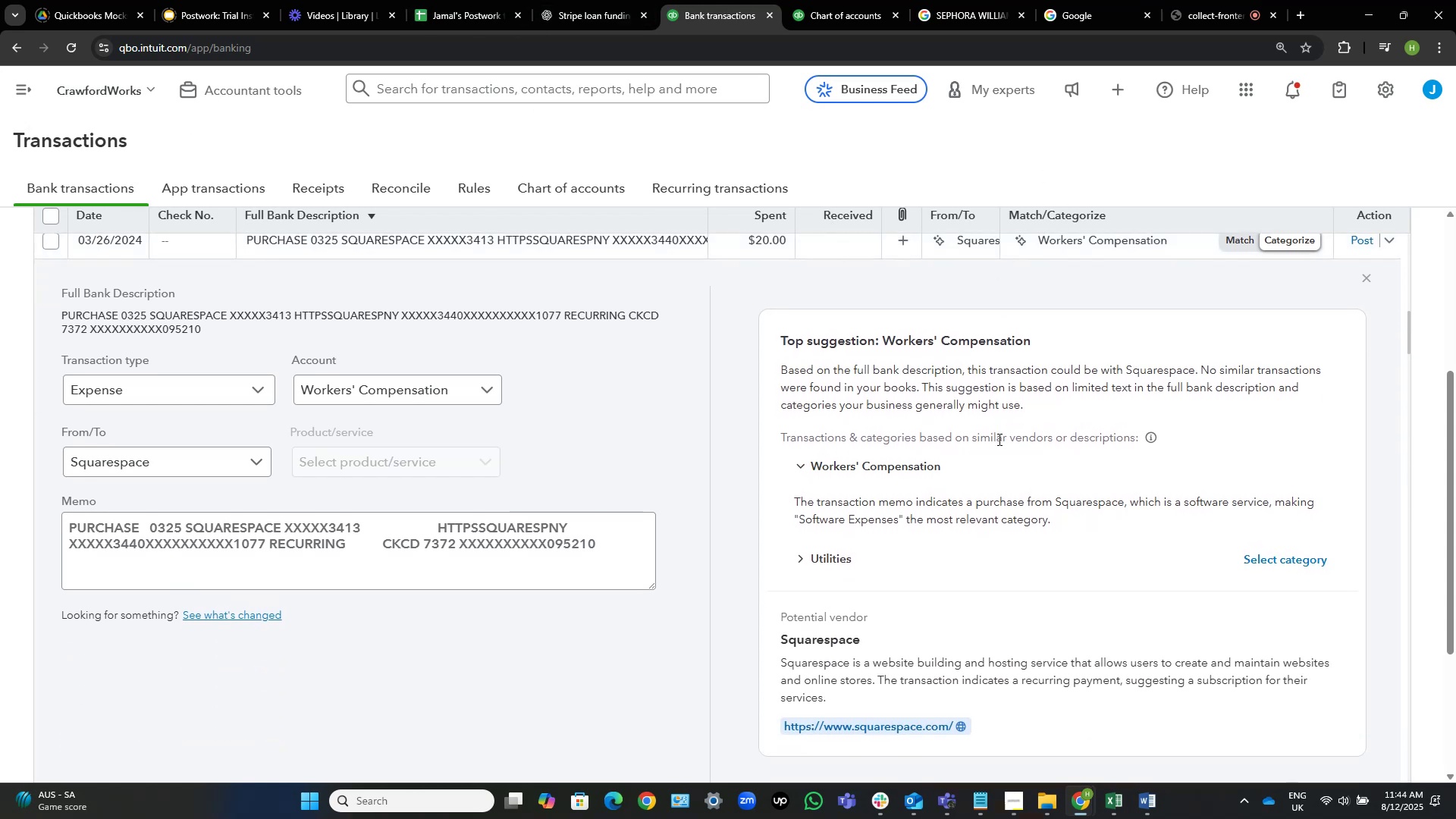 
scroll: coordinate [994, 516], scroll_direction: up, amount: 1.0
 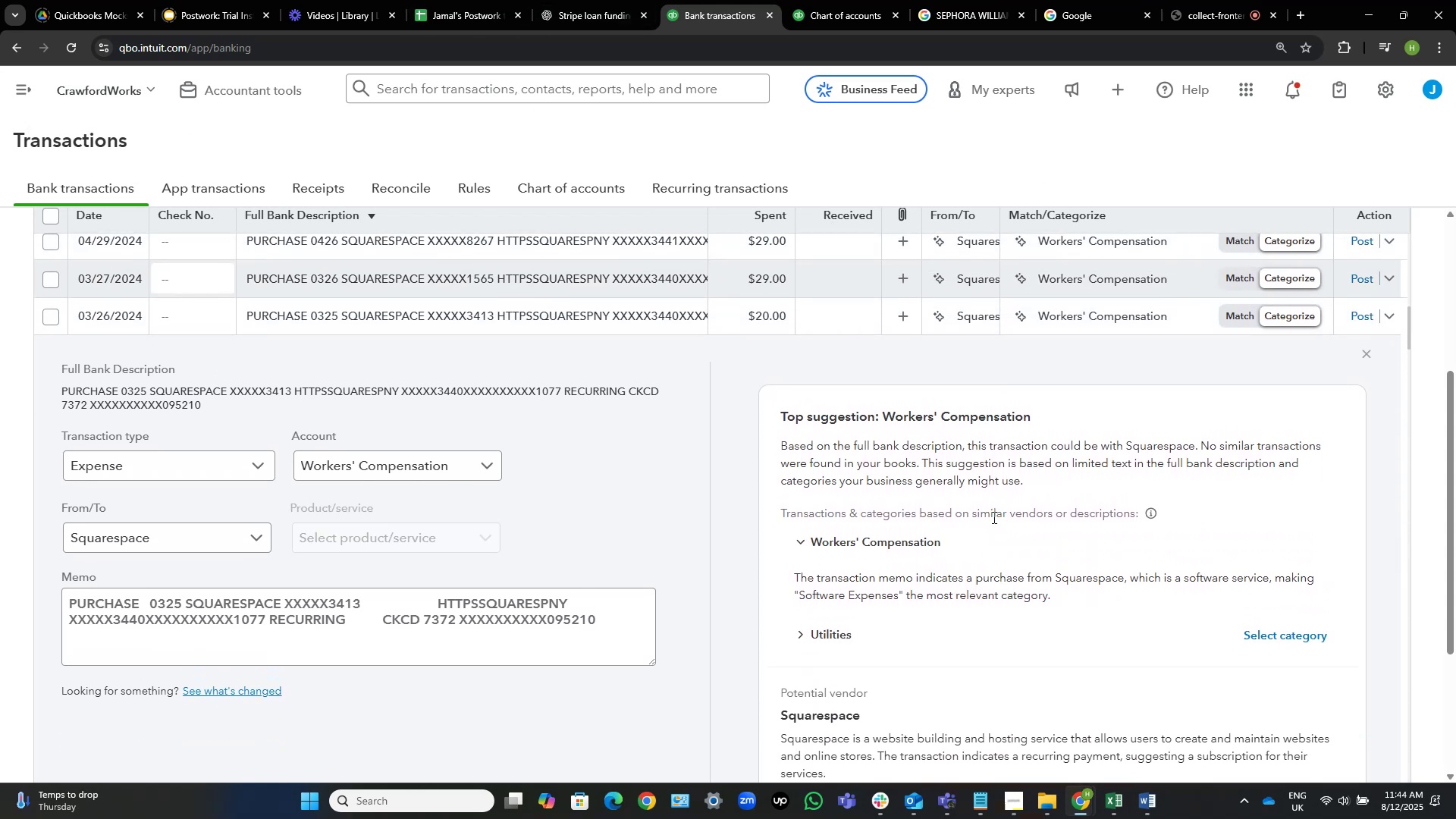 
scroll: coordinate [995, 600], scroll_direction: down, amount: 3.0
 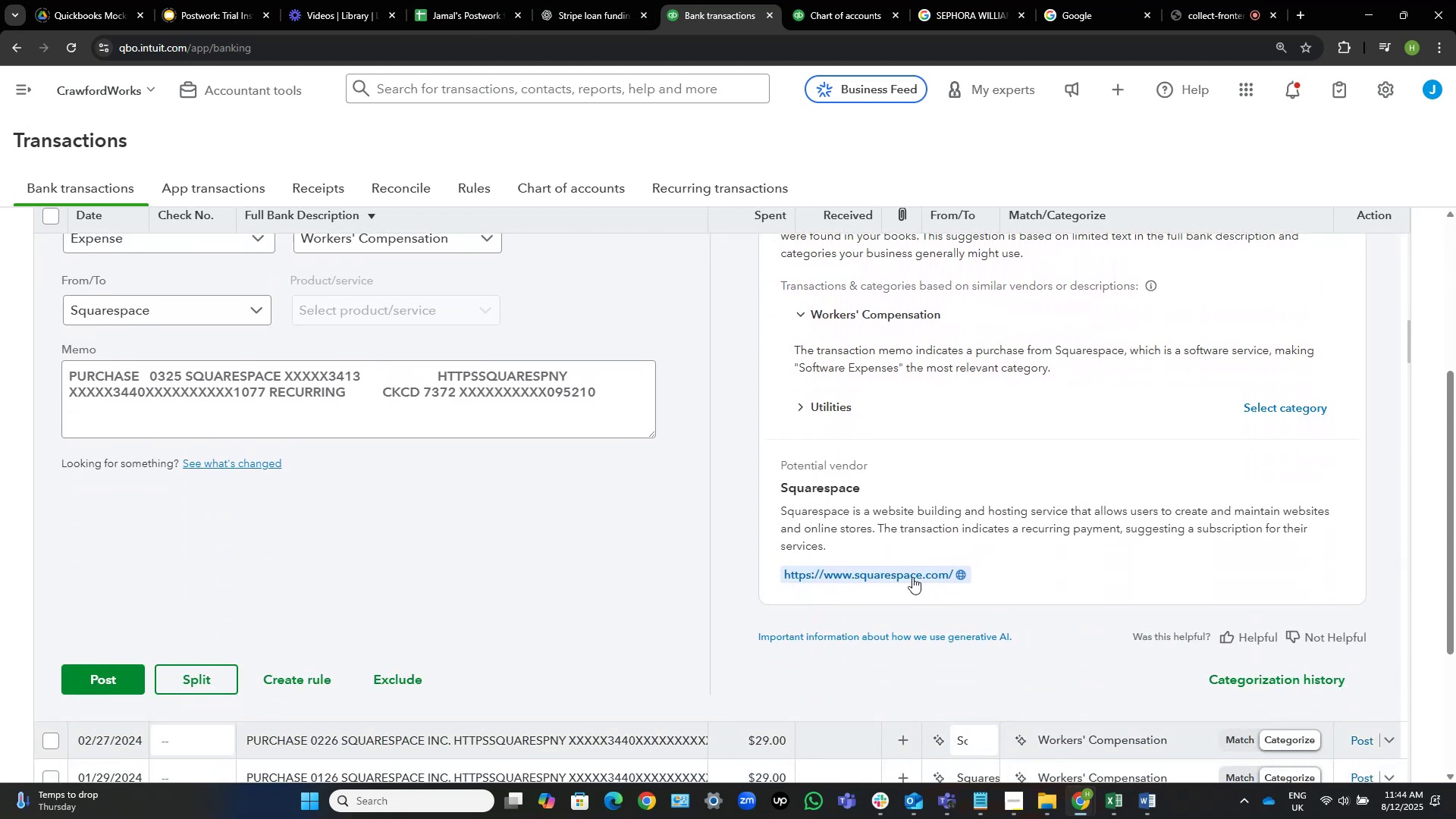 
left_click([912, 573])
 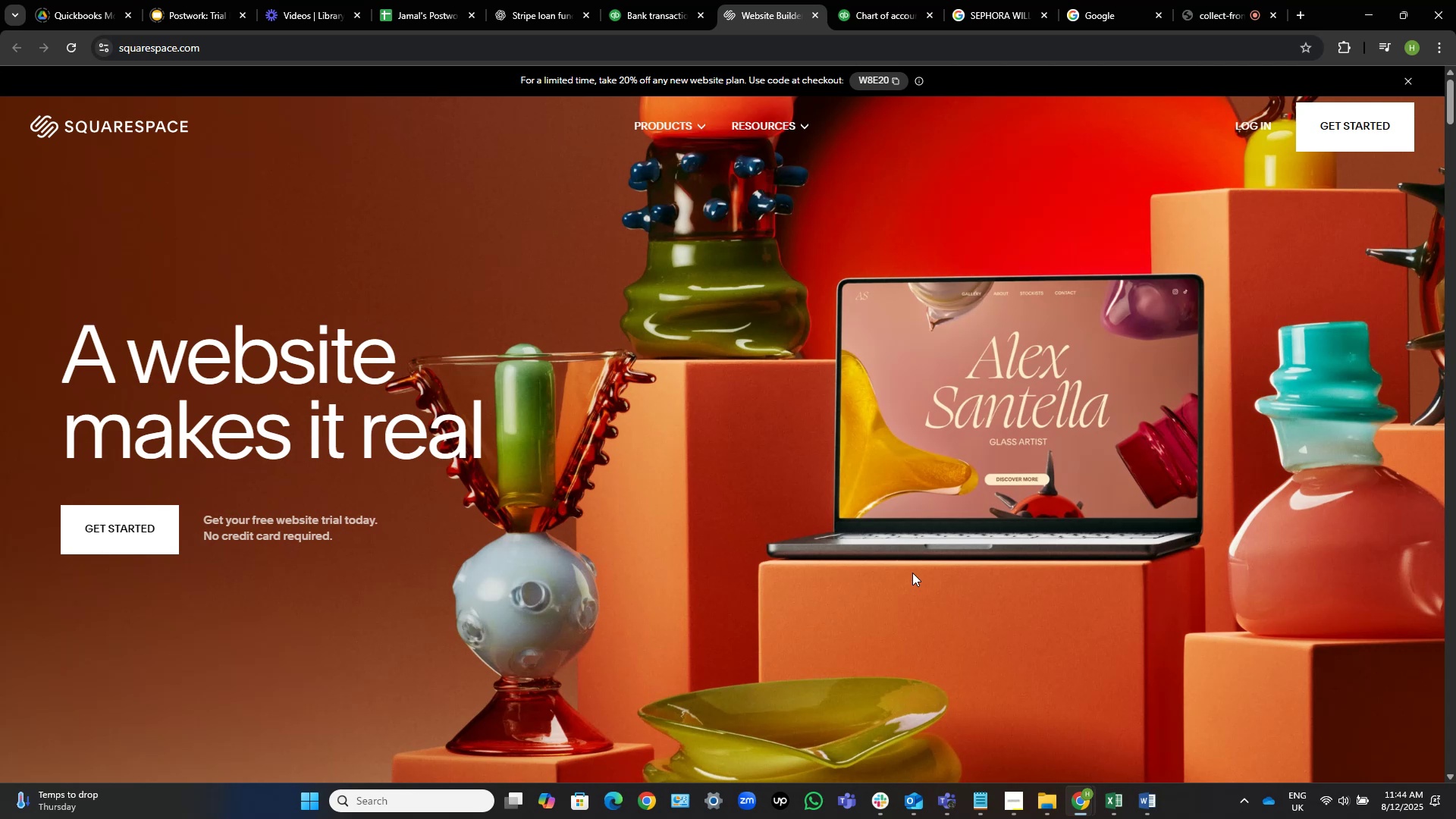 
wait(40.38)
 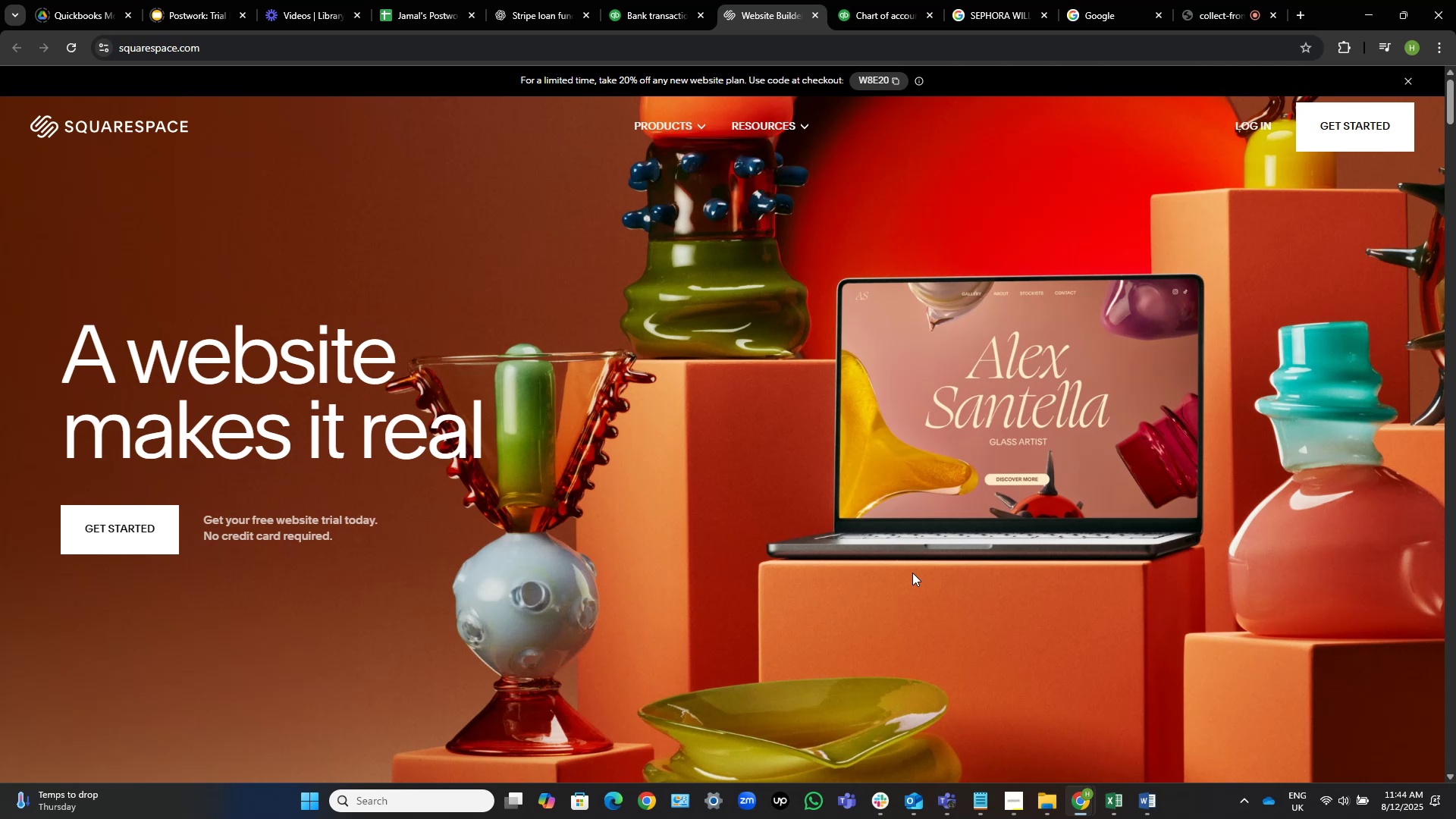 
mouse_move([711, 108])
 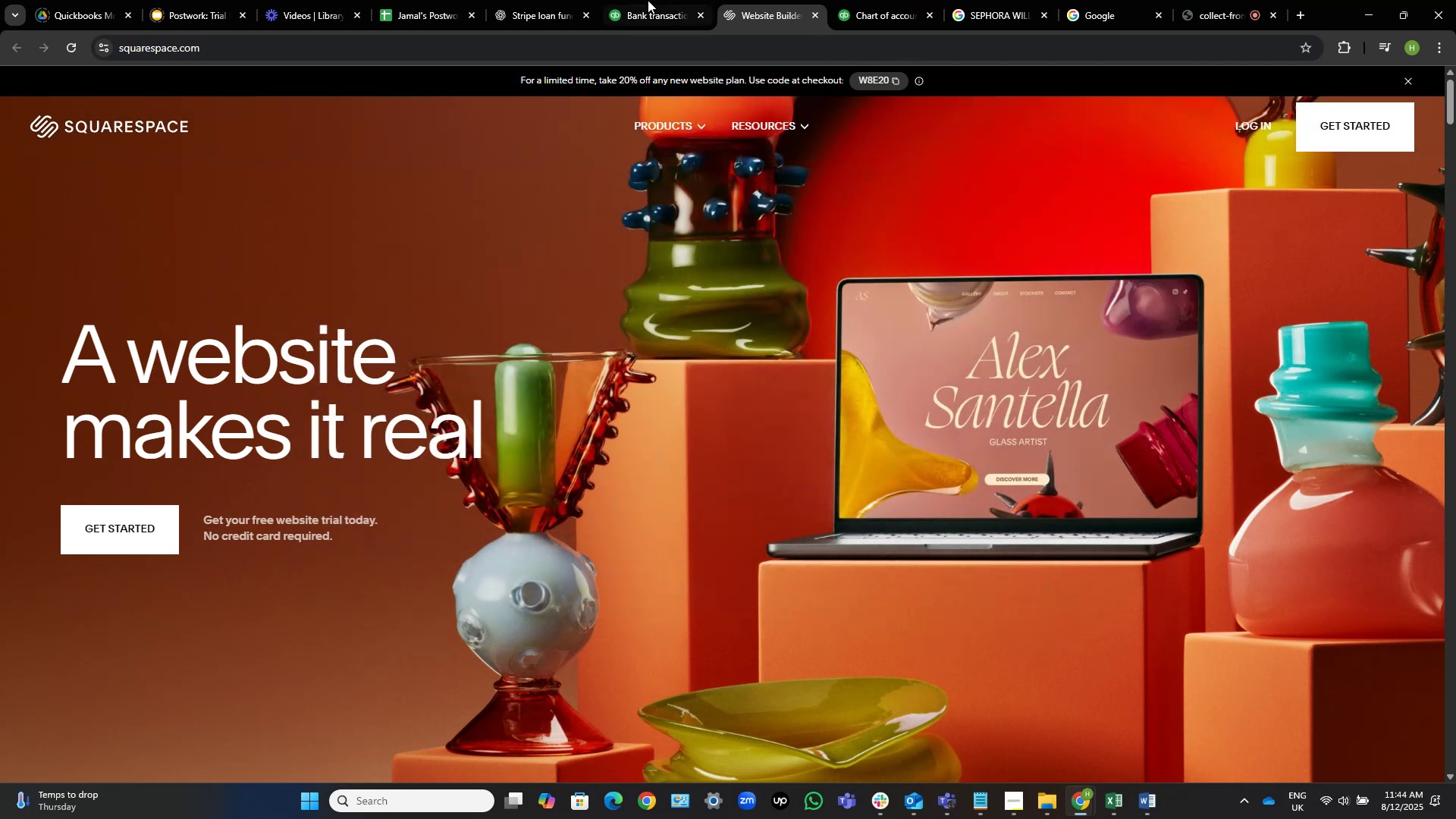 
left_click([647, 0])
 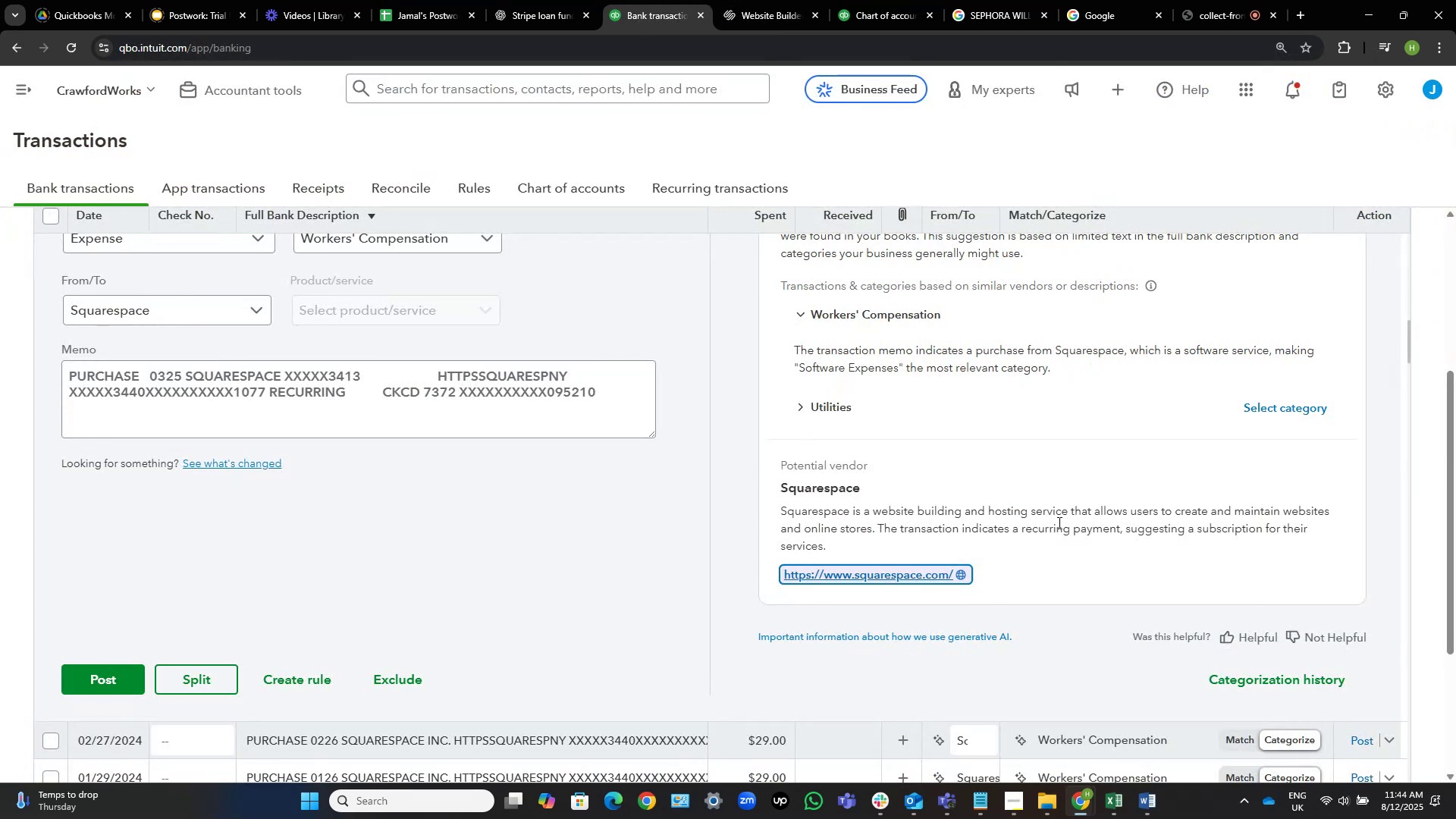 
wait(9.26)
 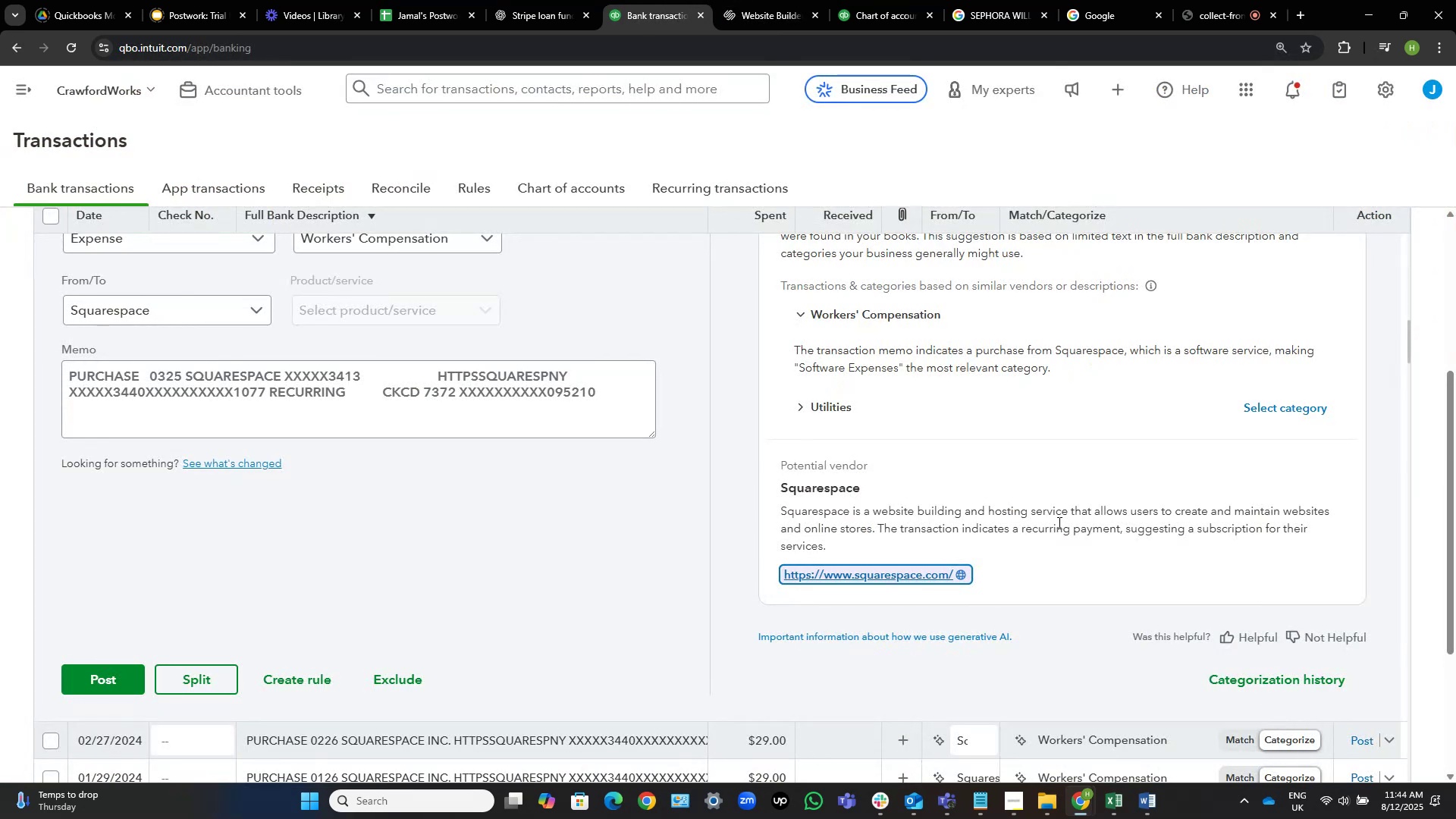 
scroll: coordinate [405, 392], scroll_direction: up, amount: 6.0
 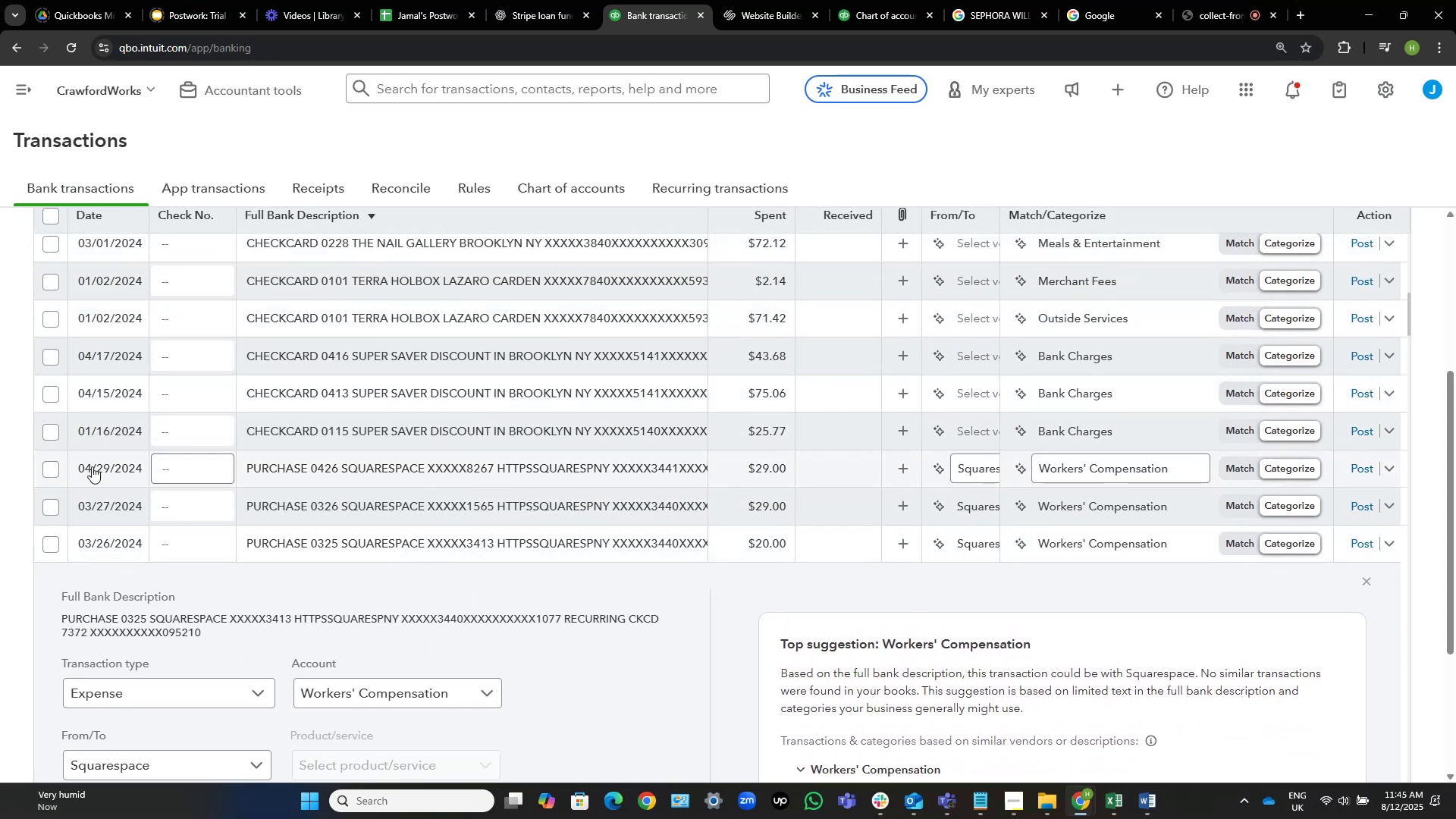 
left_click([47, 474])
 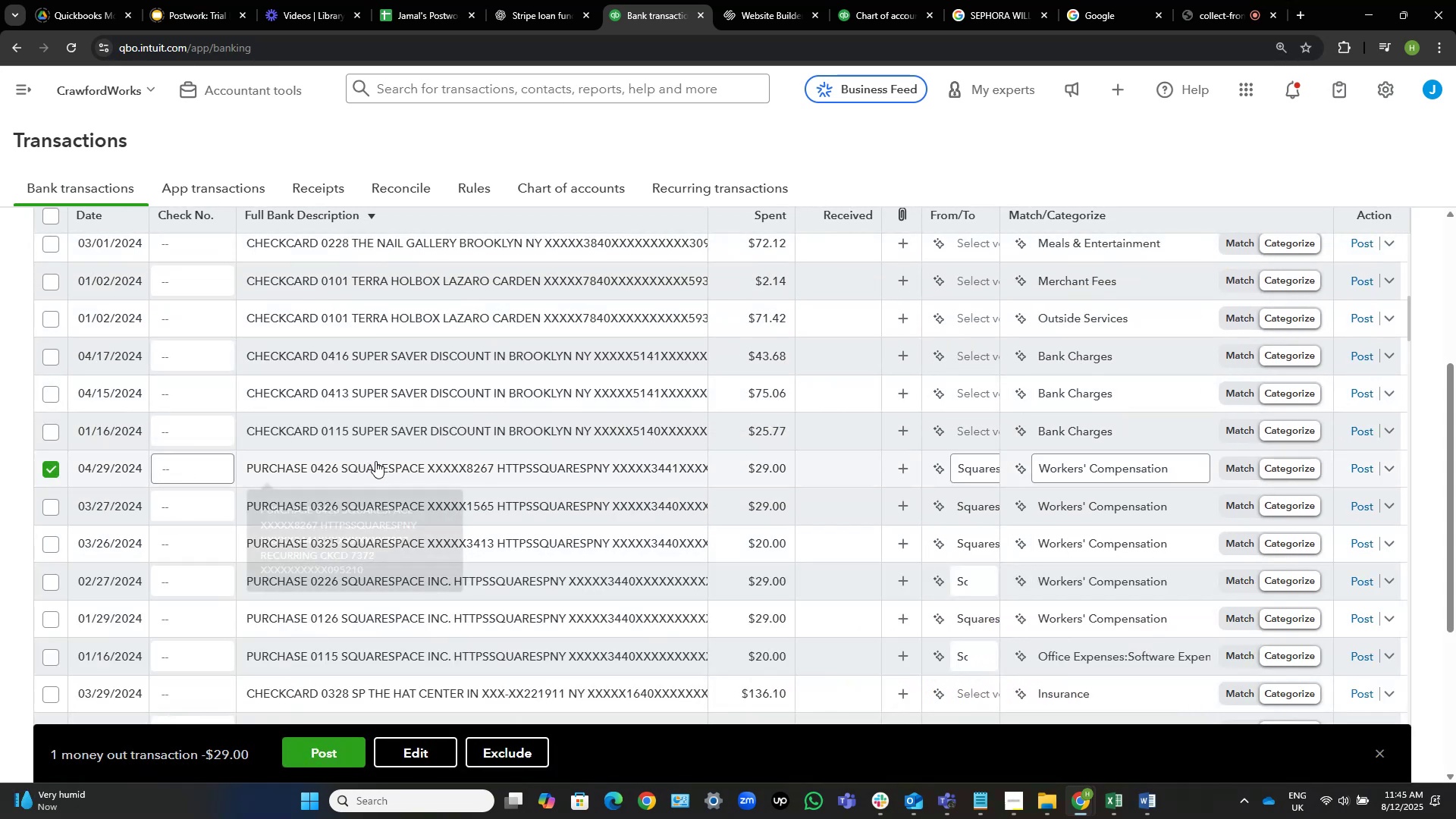 
left_click([376, 463])
 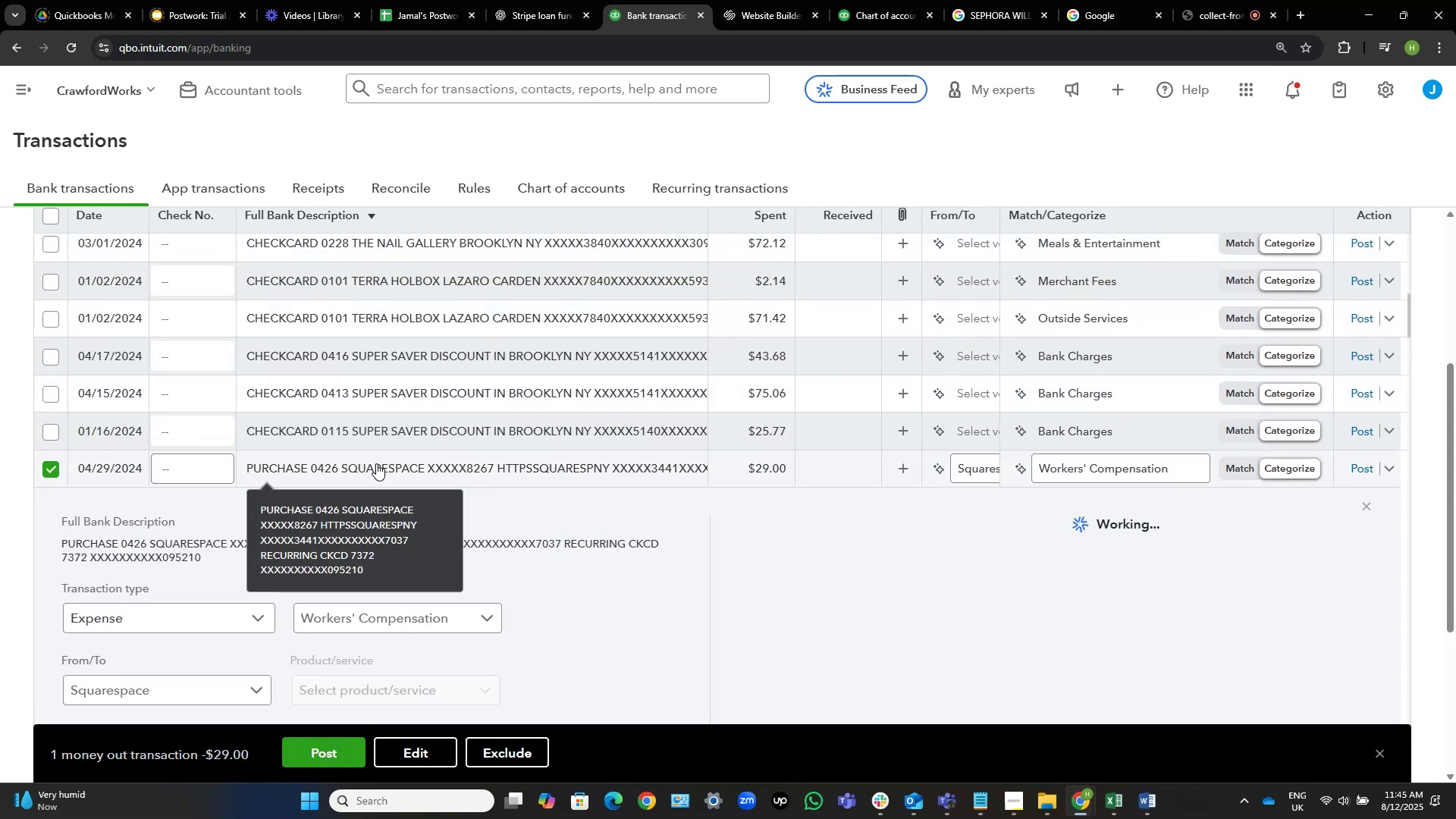 
left_click([376, 463])
 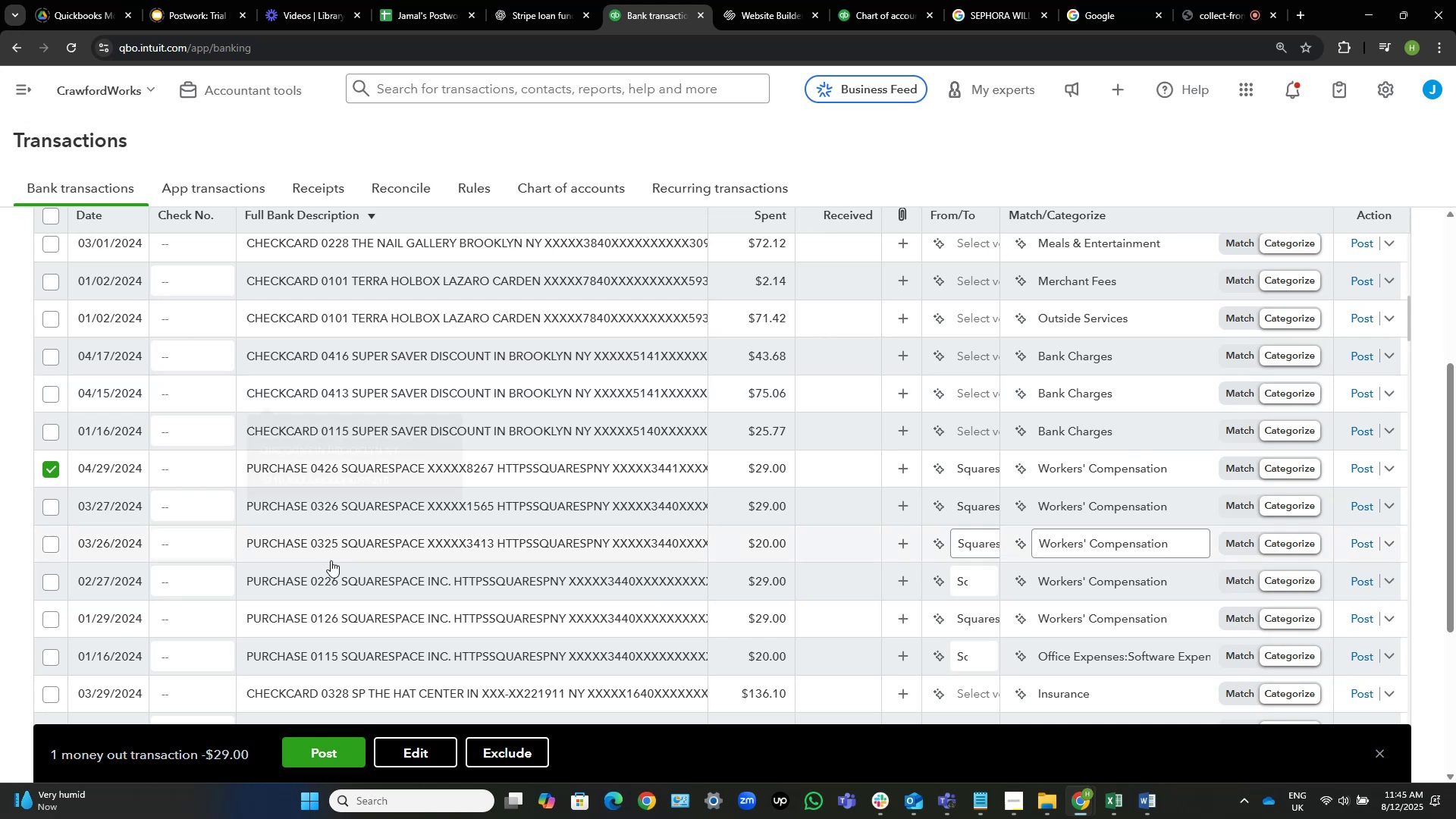 
left_click([49, 660])
 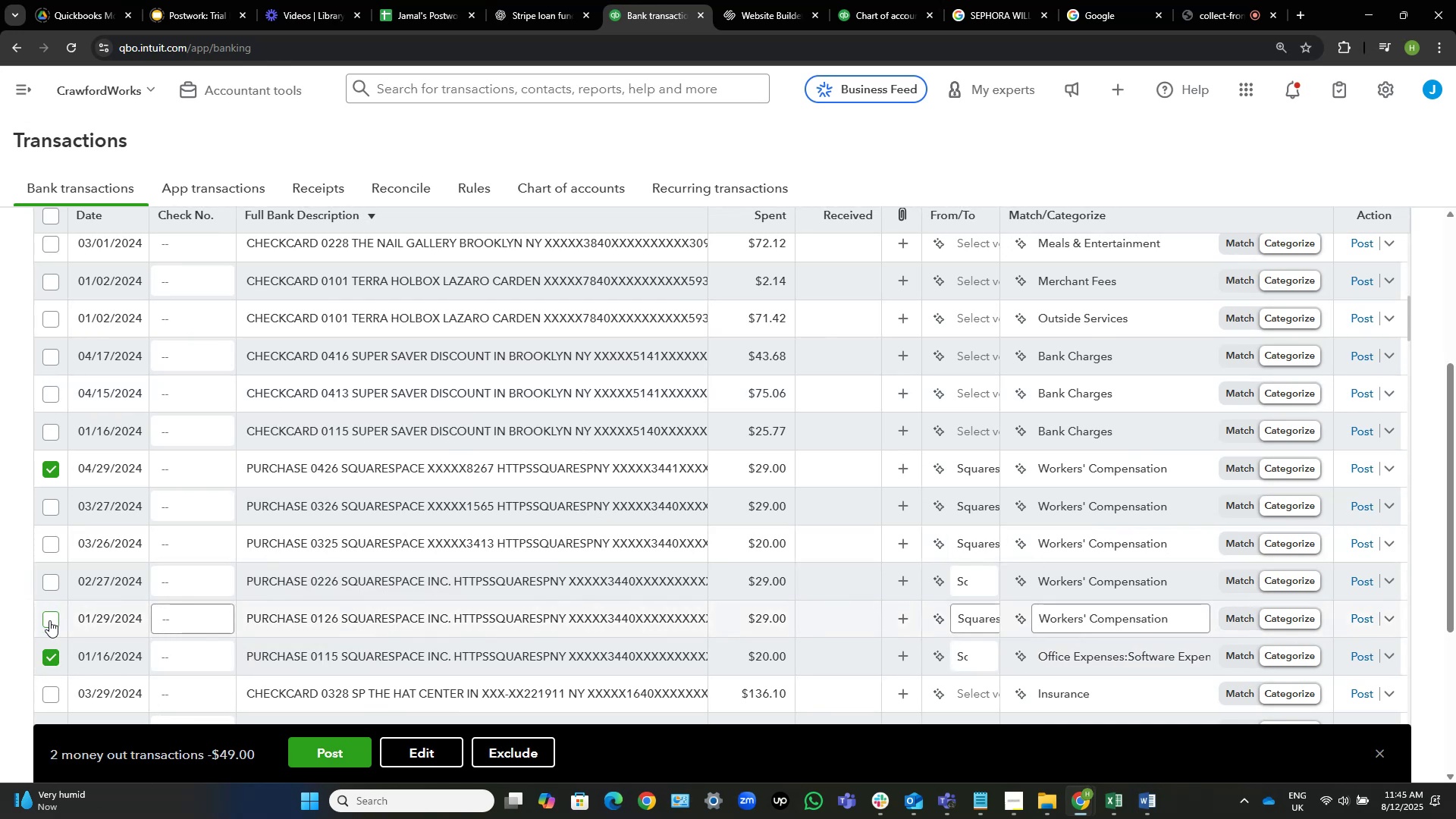 
left_click([49, 621])
 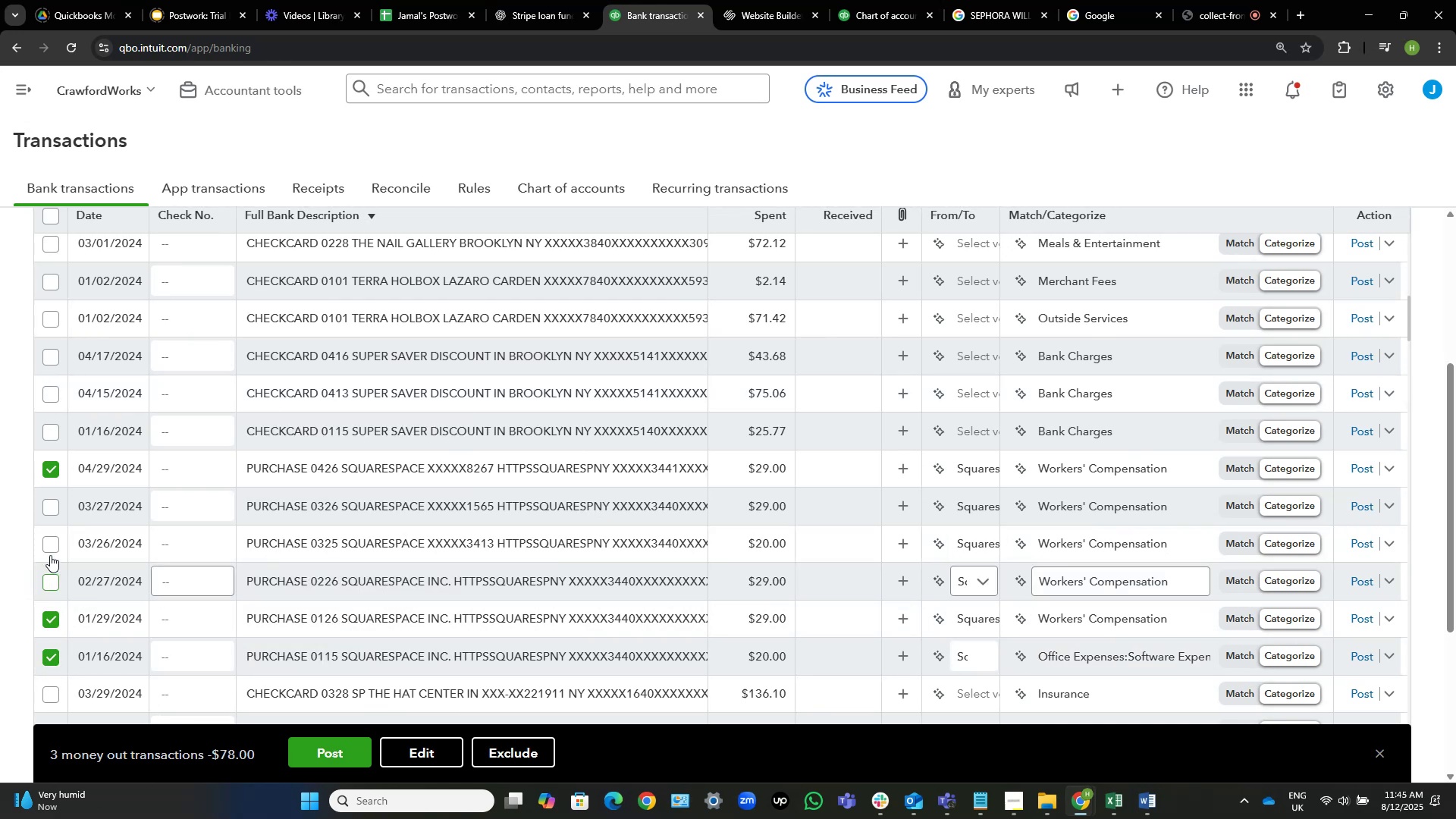 
double_click([49, 541])
 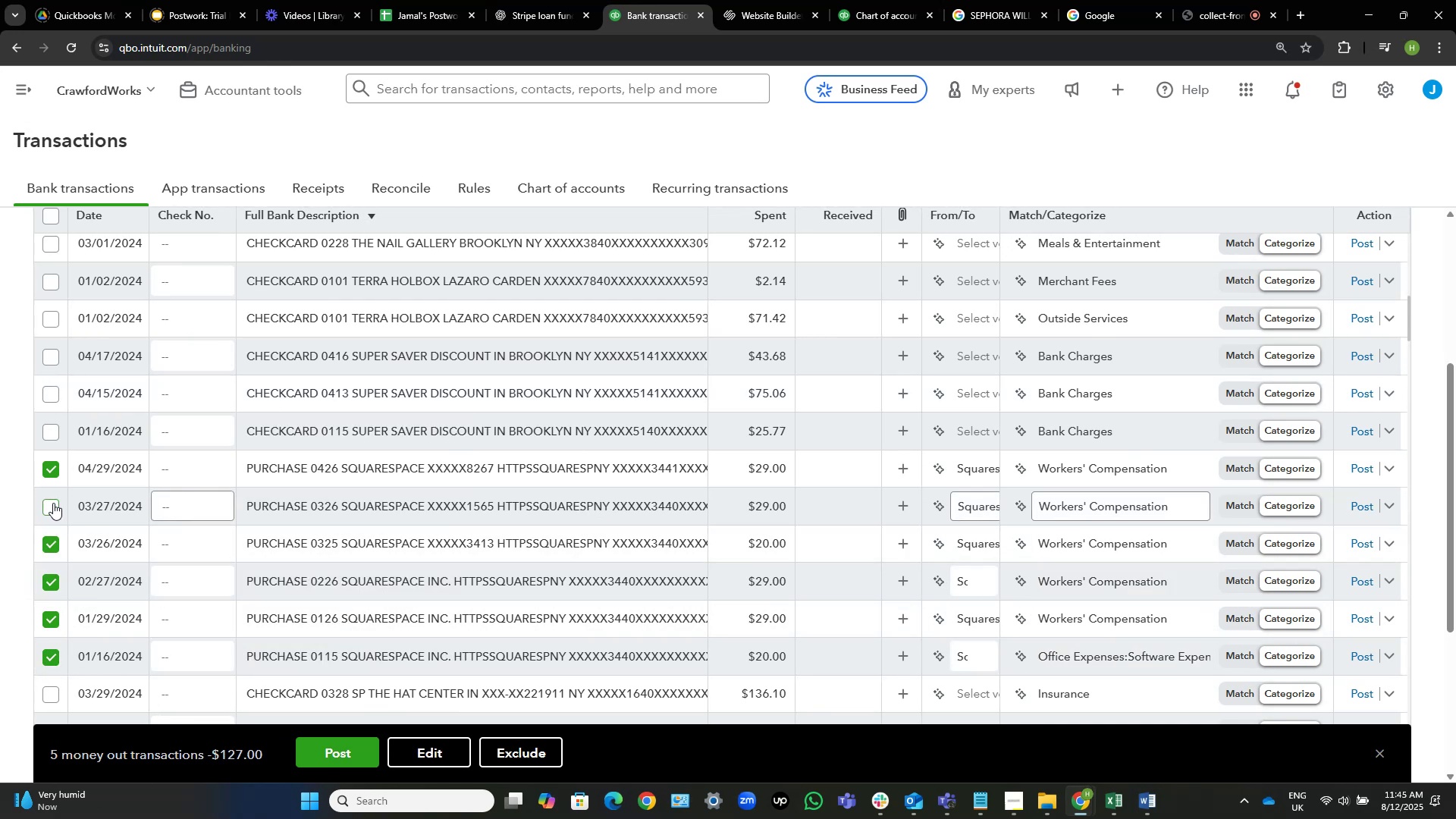 
left_click([52, 503])
 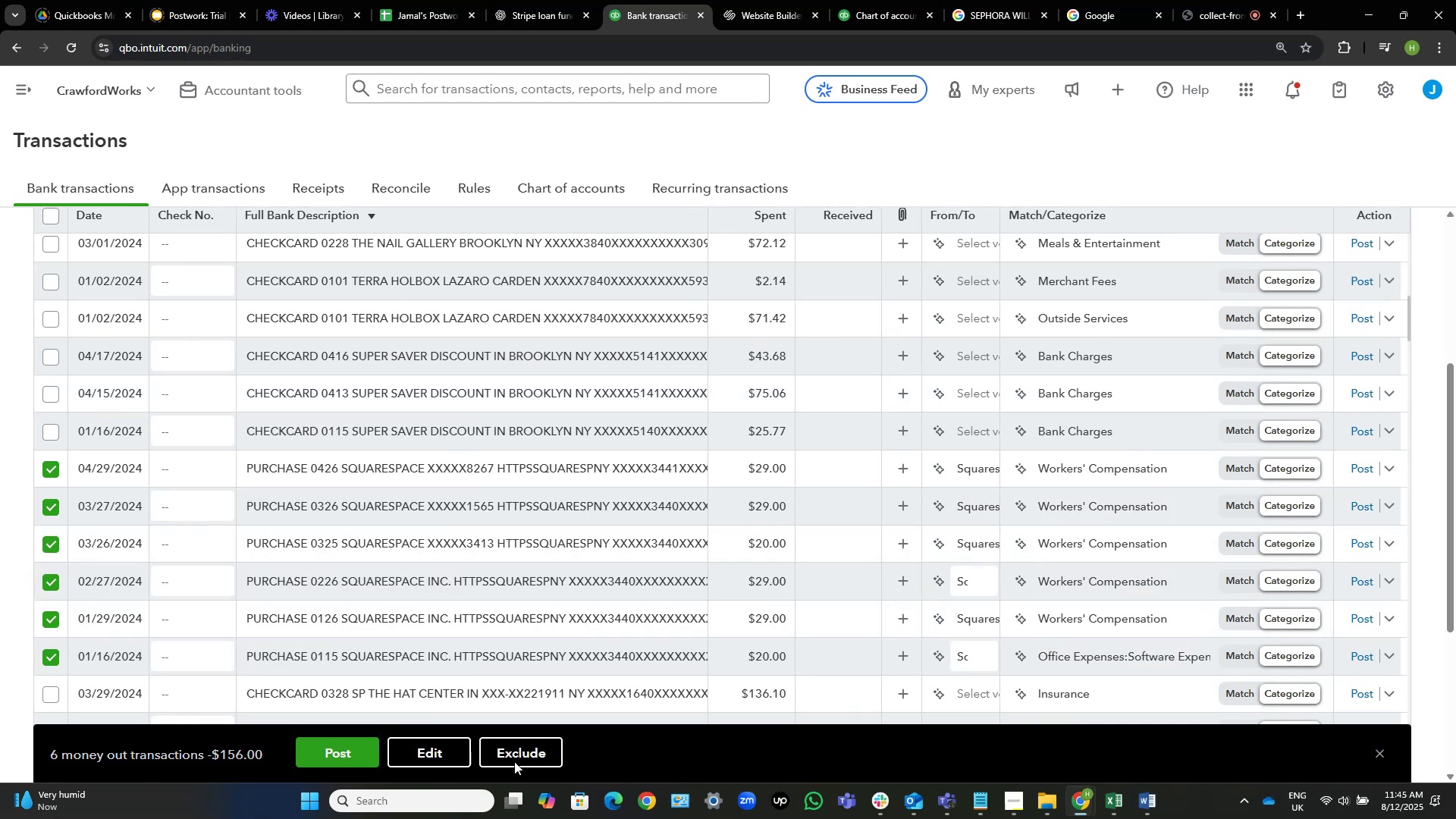 
left_click([451, 751])
 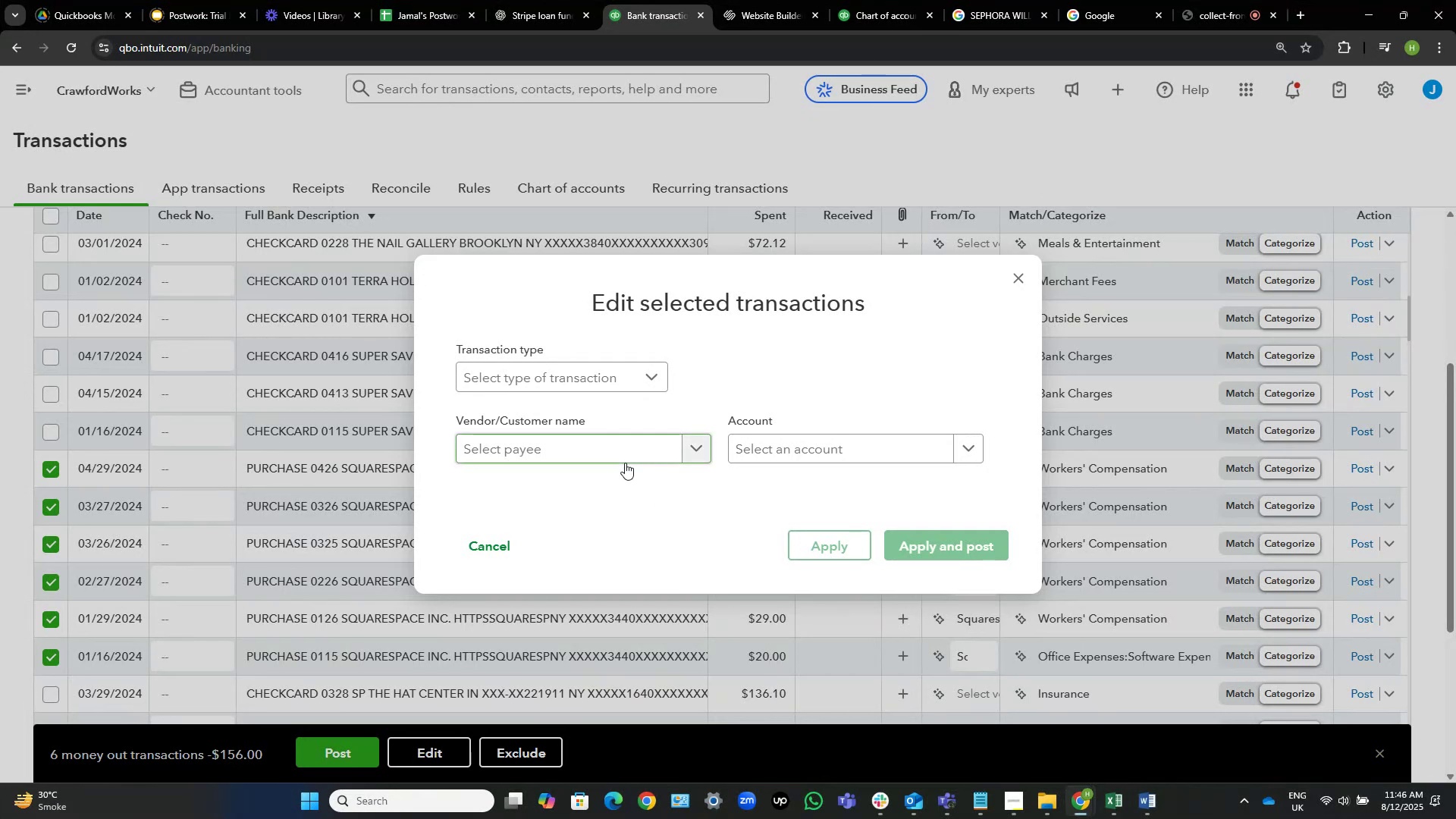 
wait(56.71)
 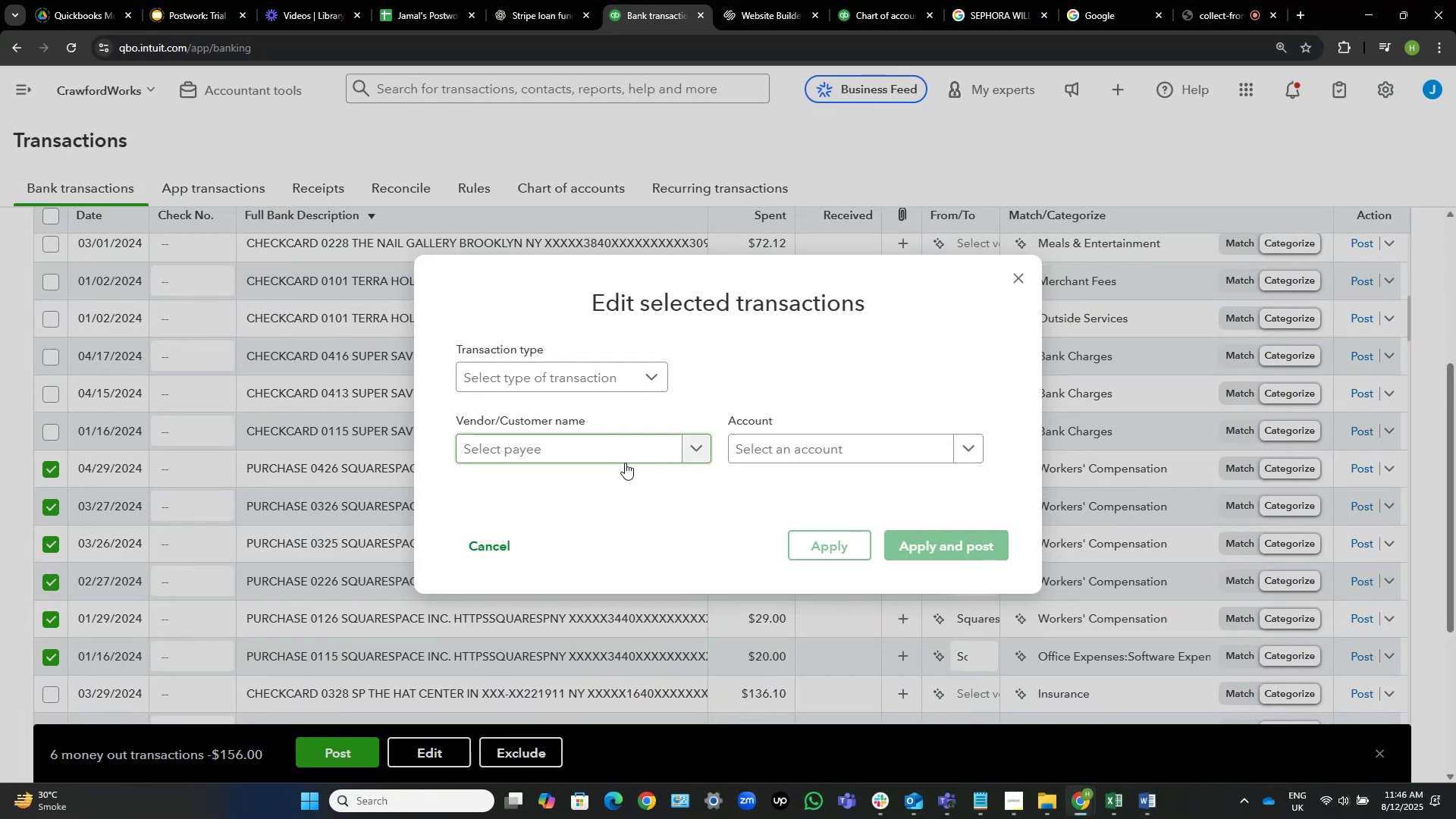 
left_click([610, 444])
 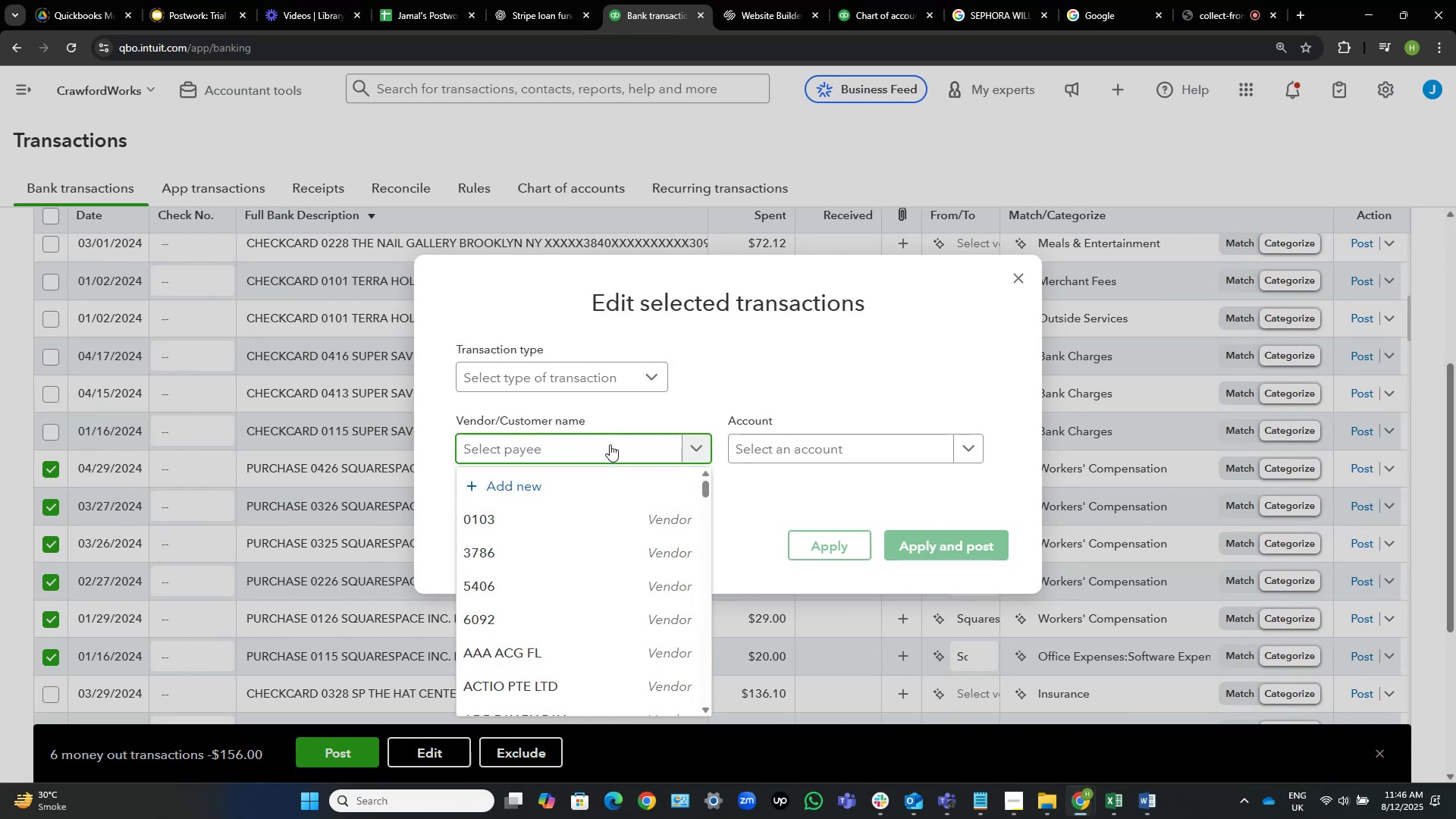 
type(square)
 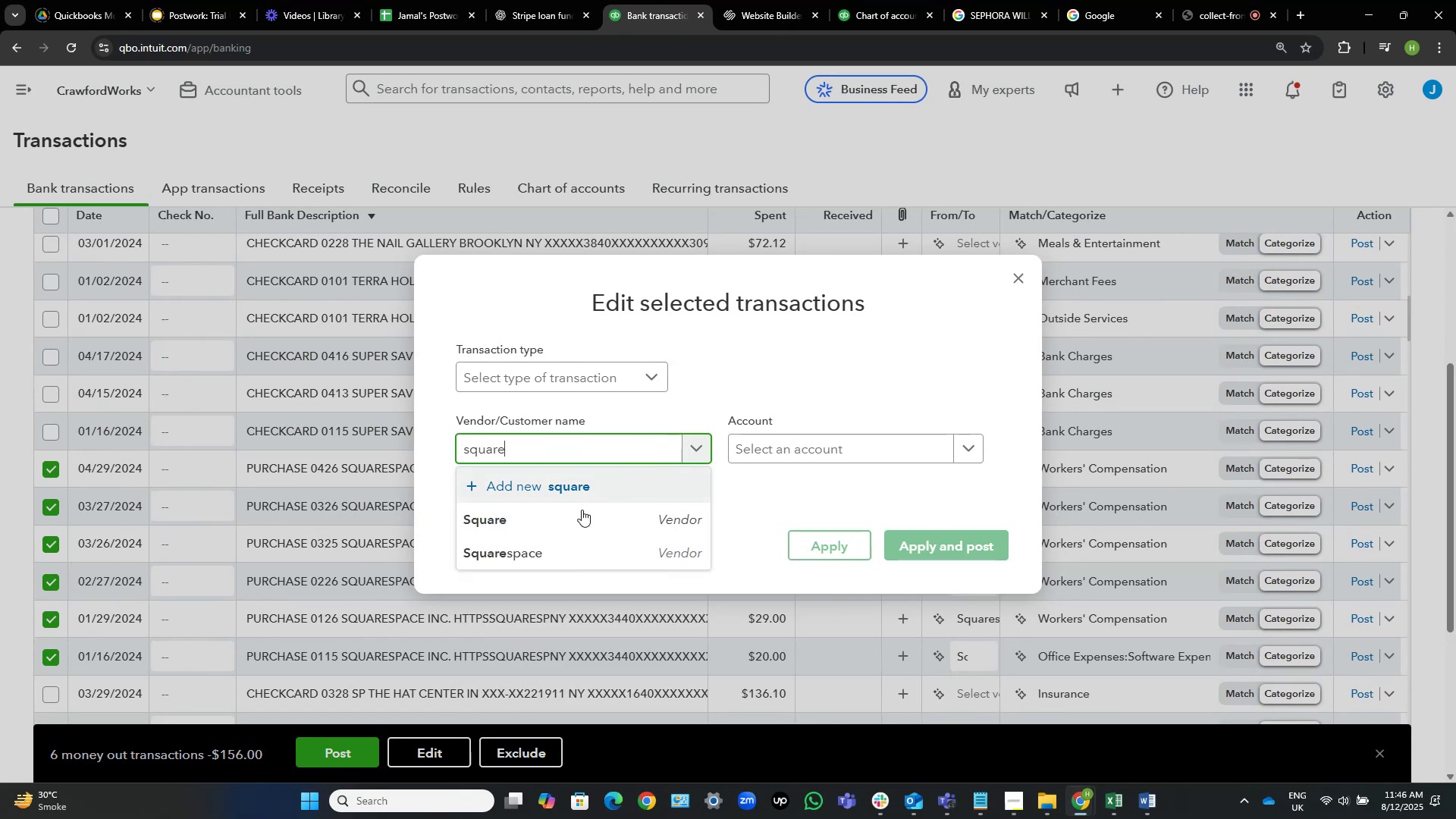 
left_click([548, 551])
 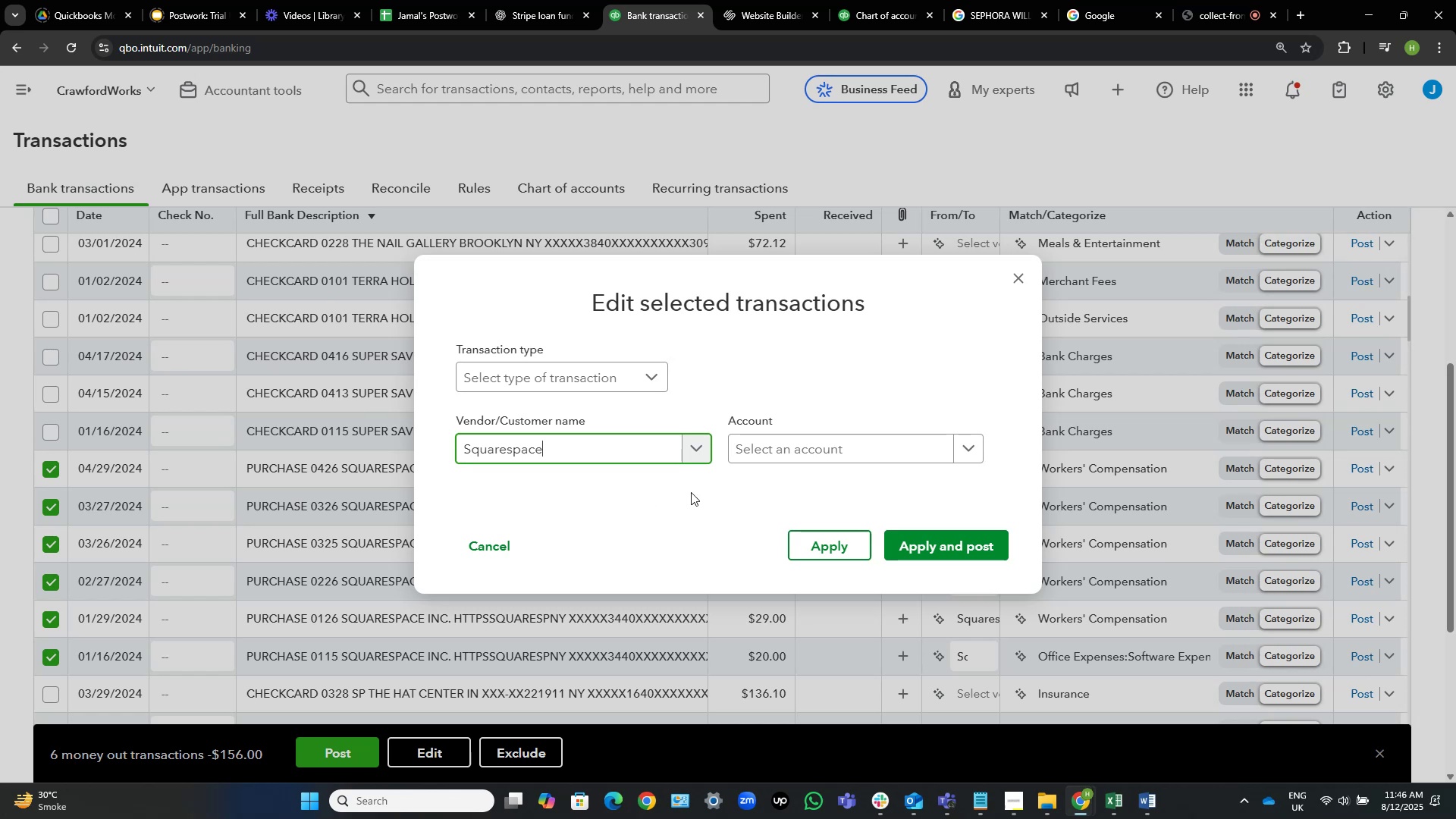 
left_click([817, 441])
 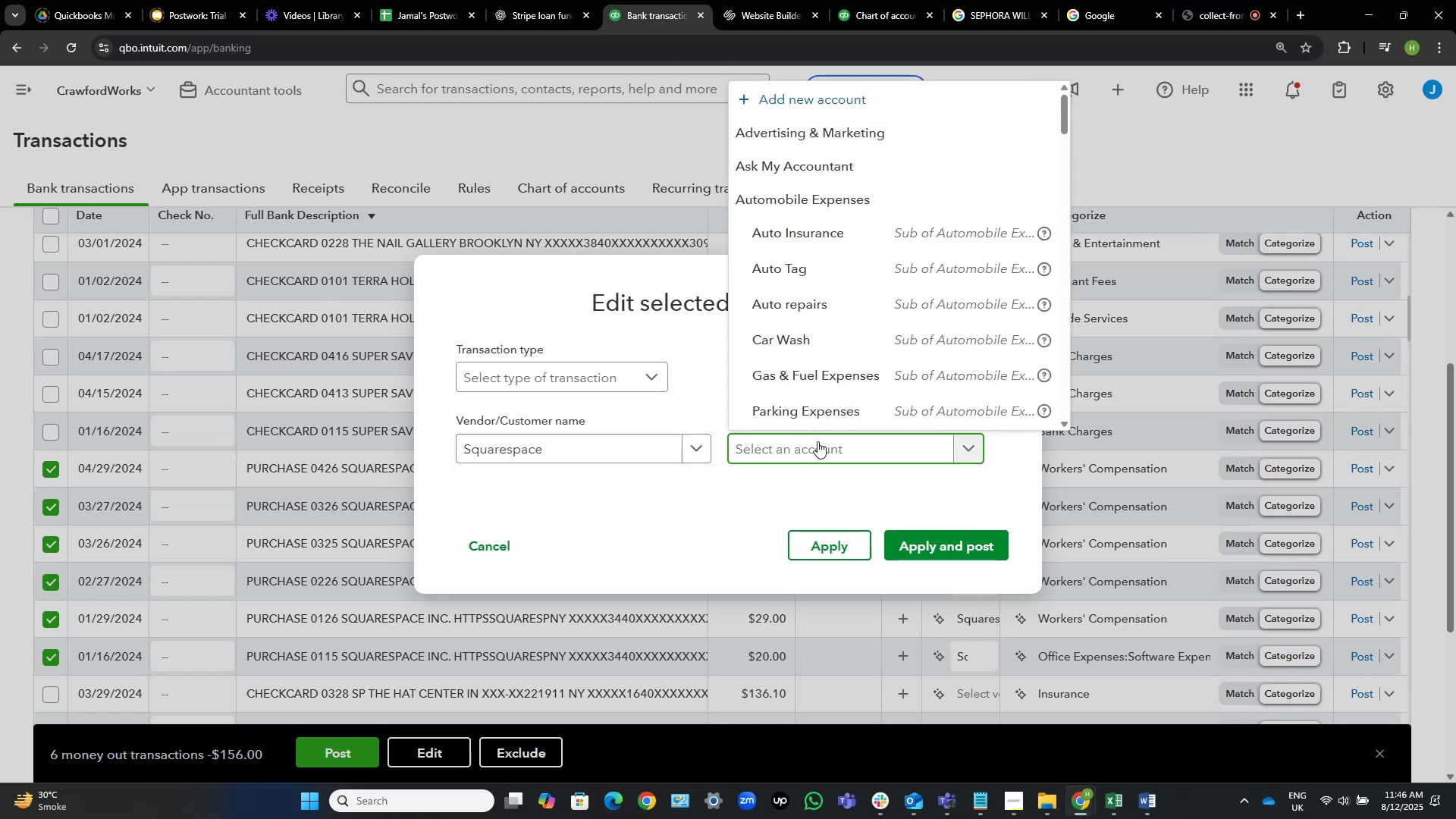 
type(adver)
 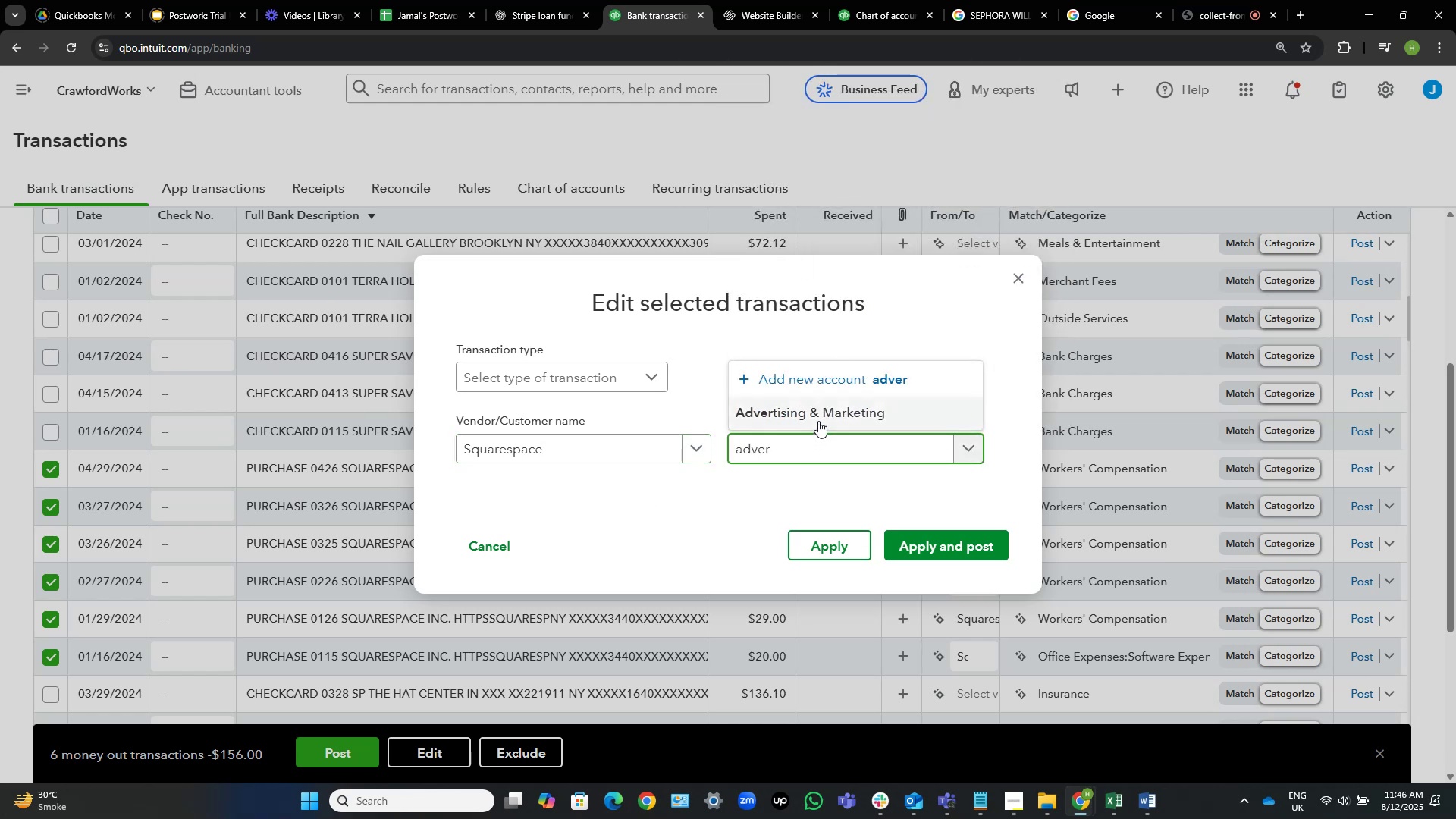 
left_click([820, 413])
 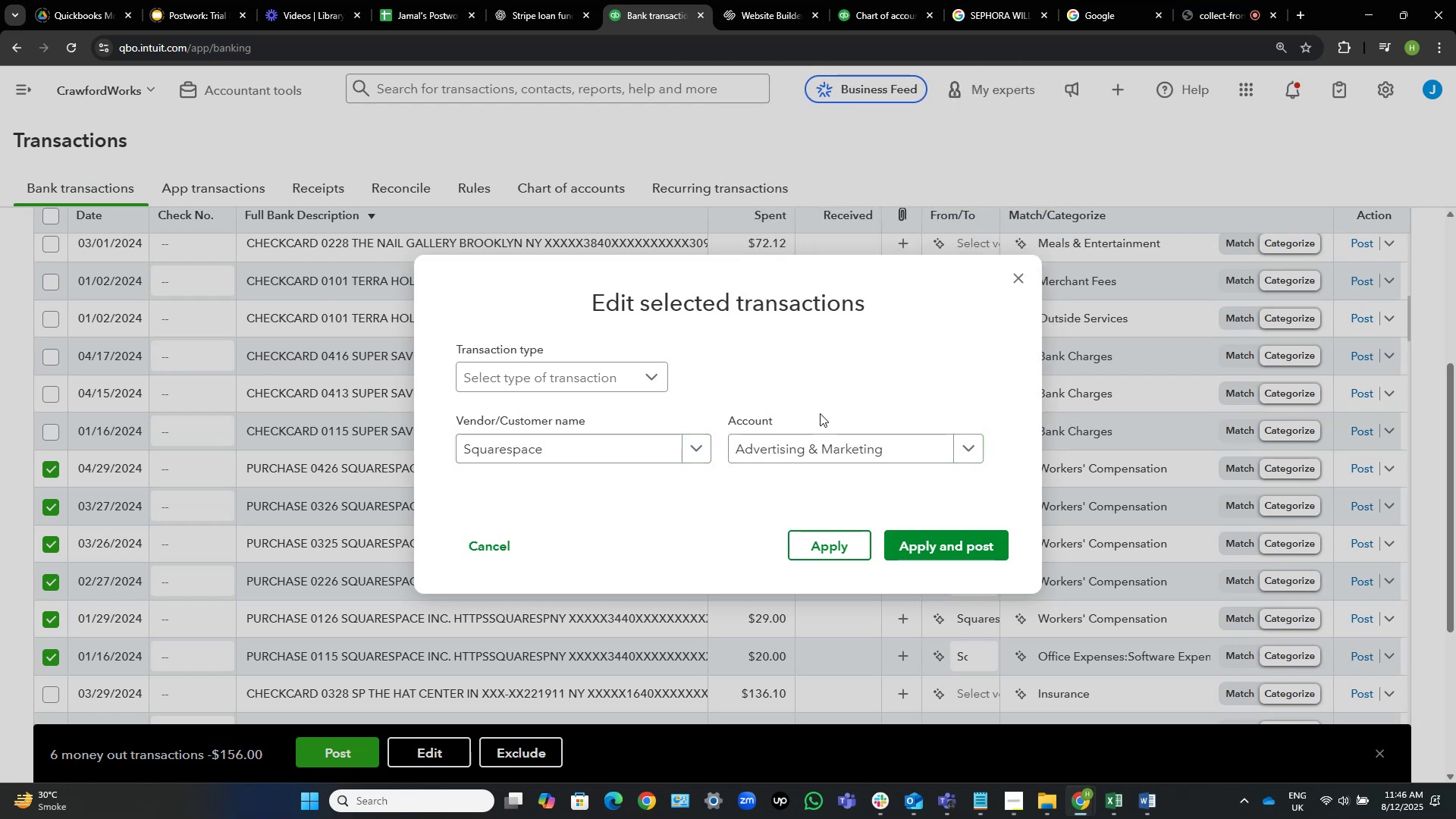 
wait(7.37)
 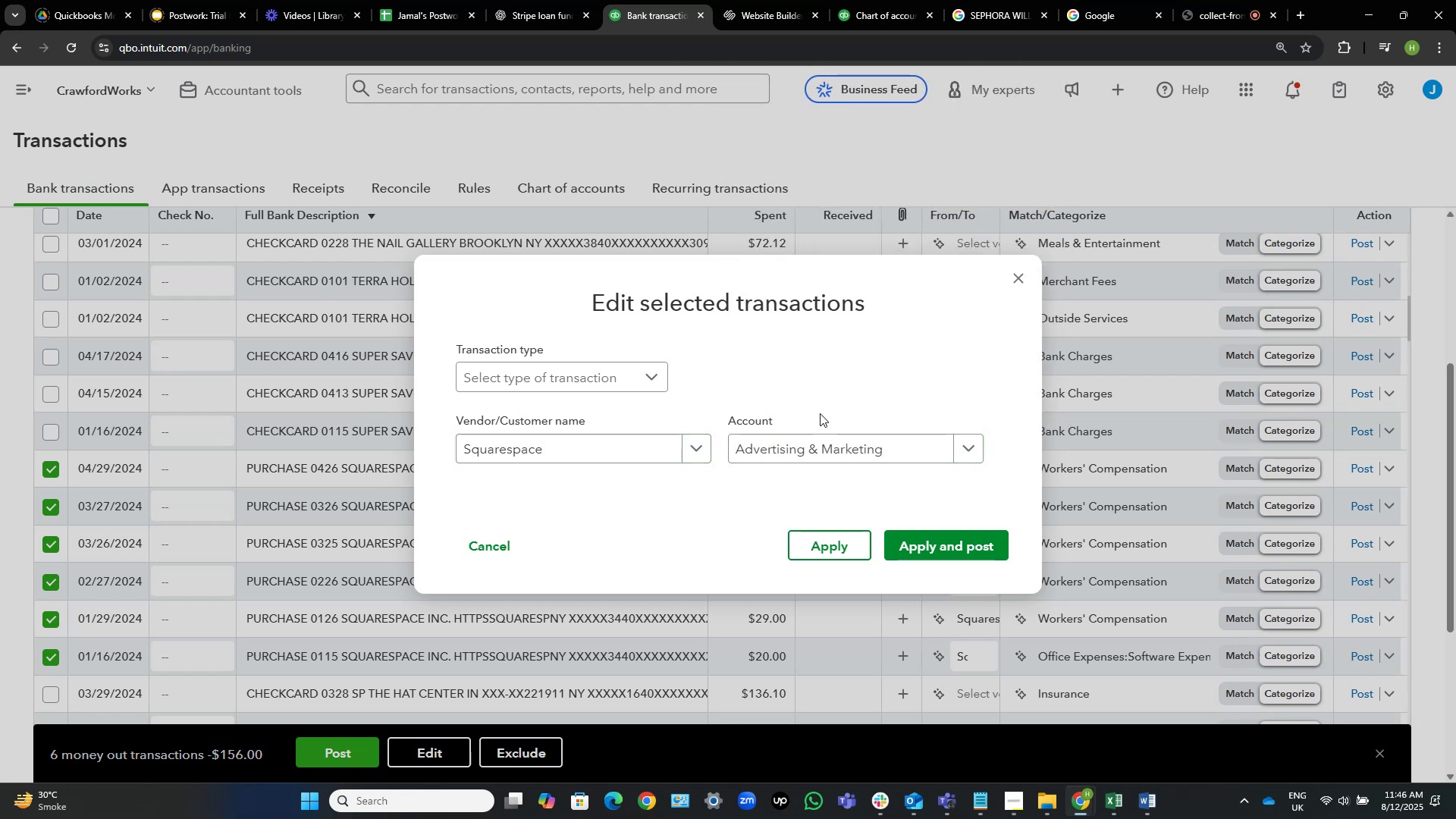 
left_click([953, 541])
 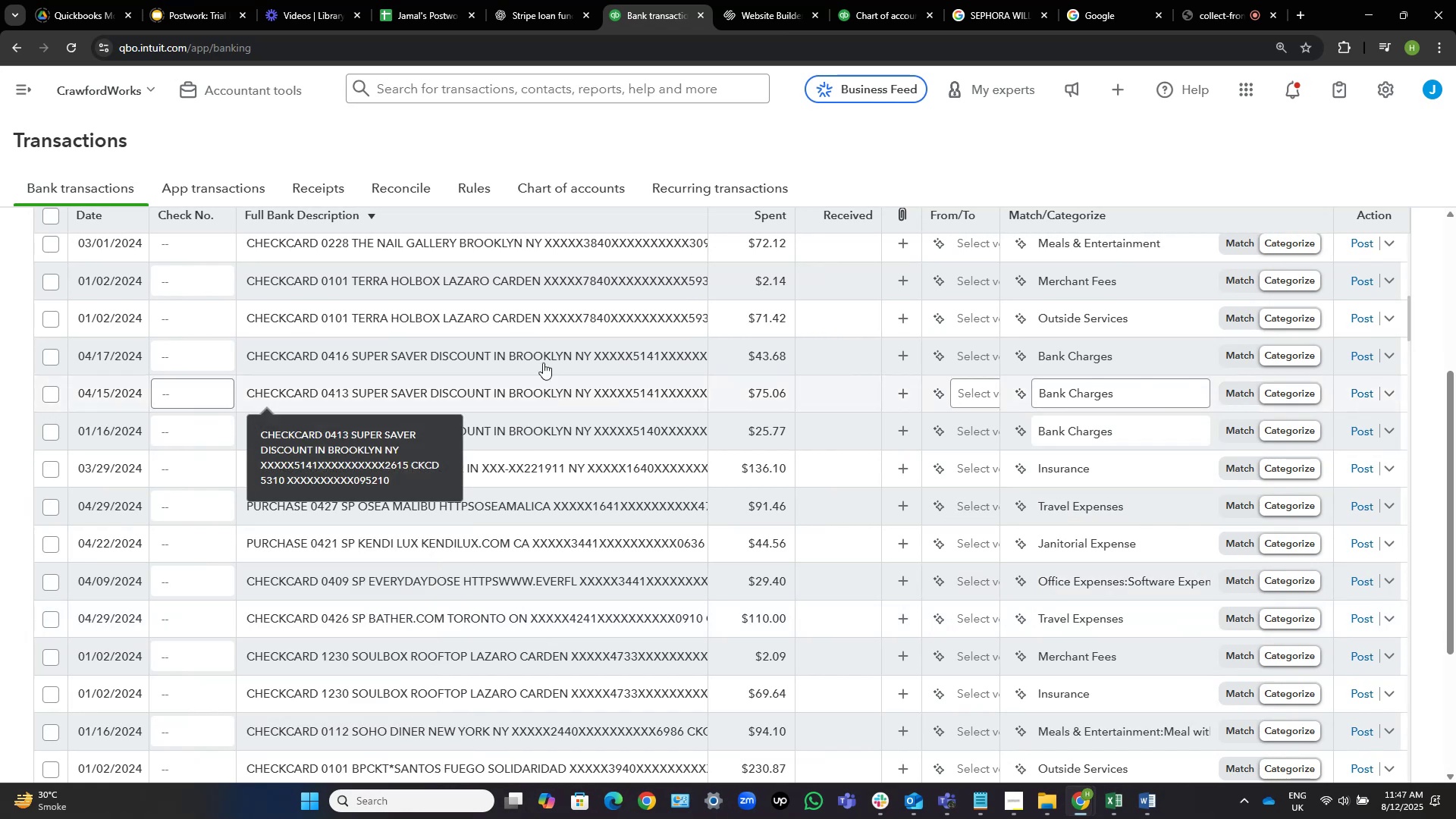 
wait(74.43)
 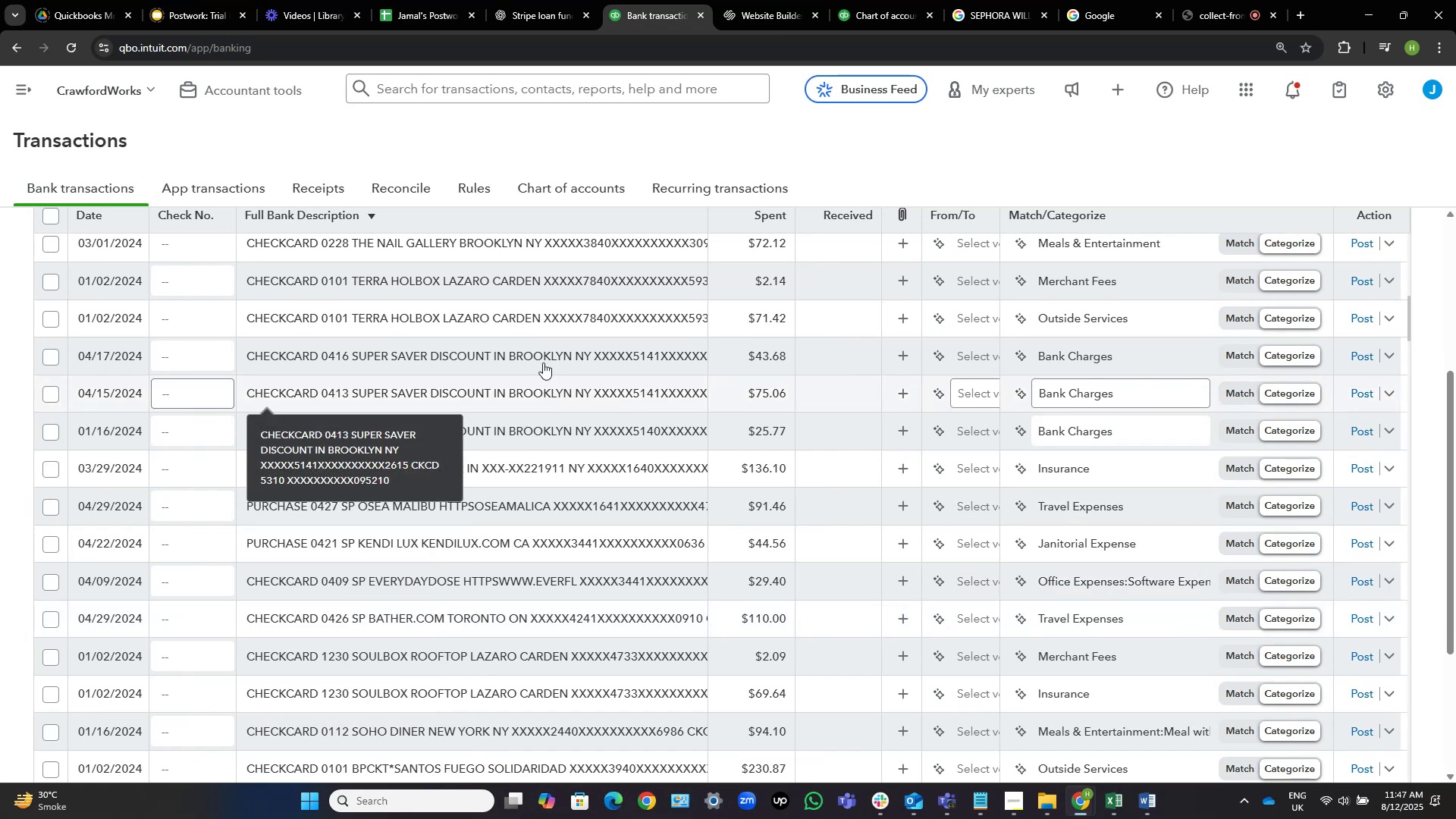 
mouse_move([411, 320])
 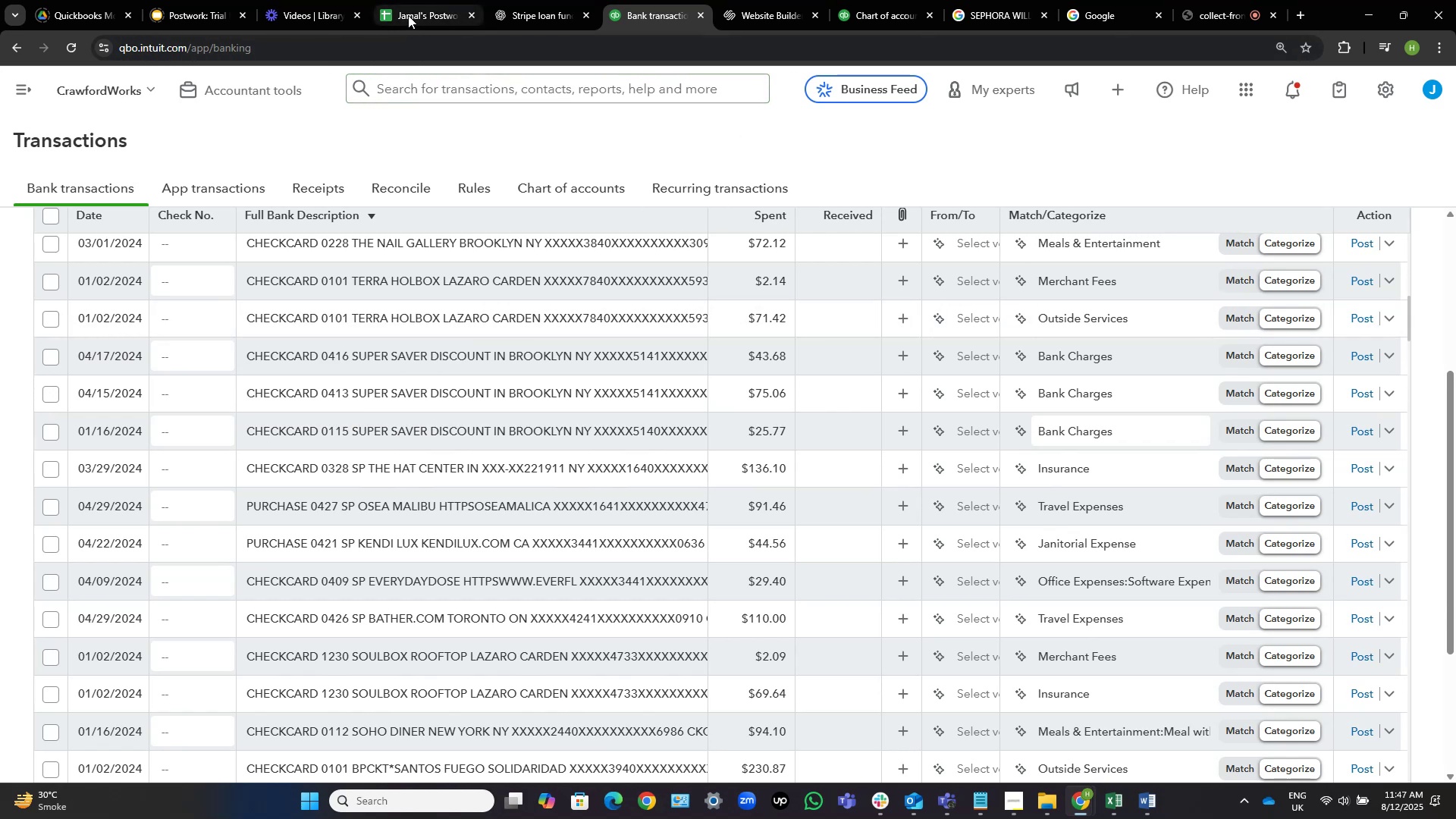 
wait(5.37)
 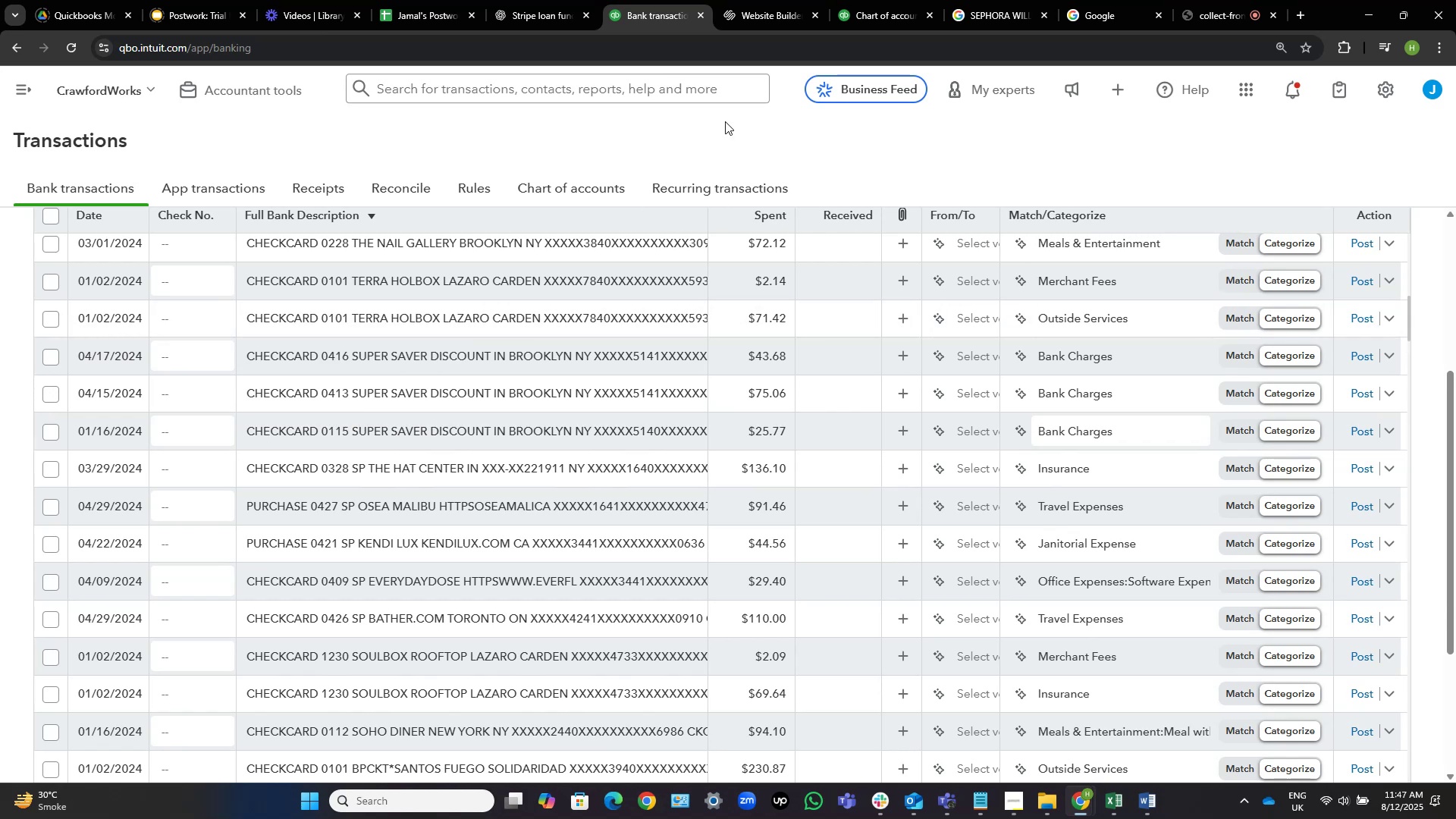 
left_click([410, 13])
 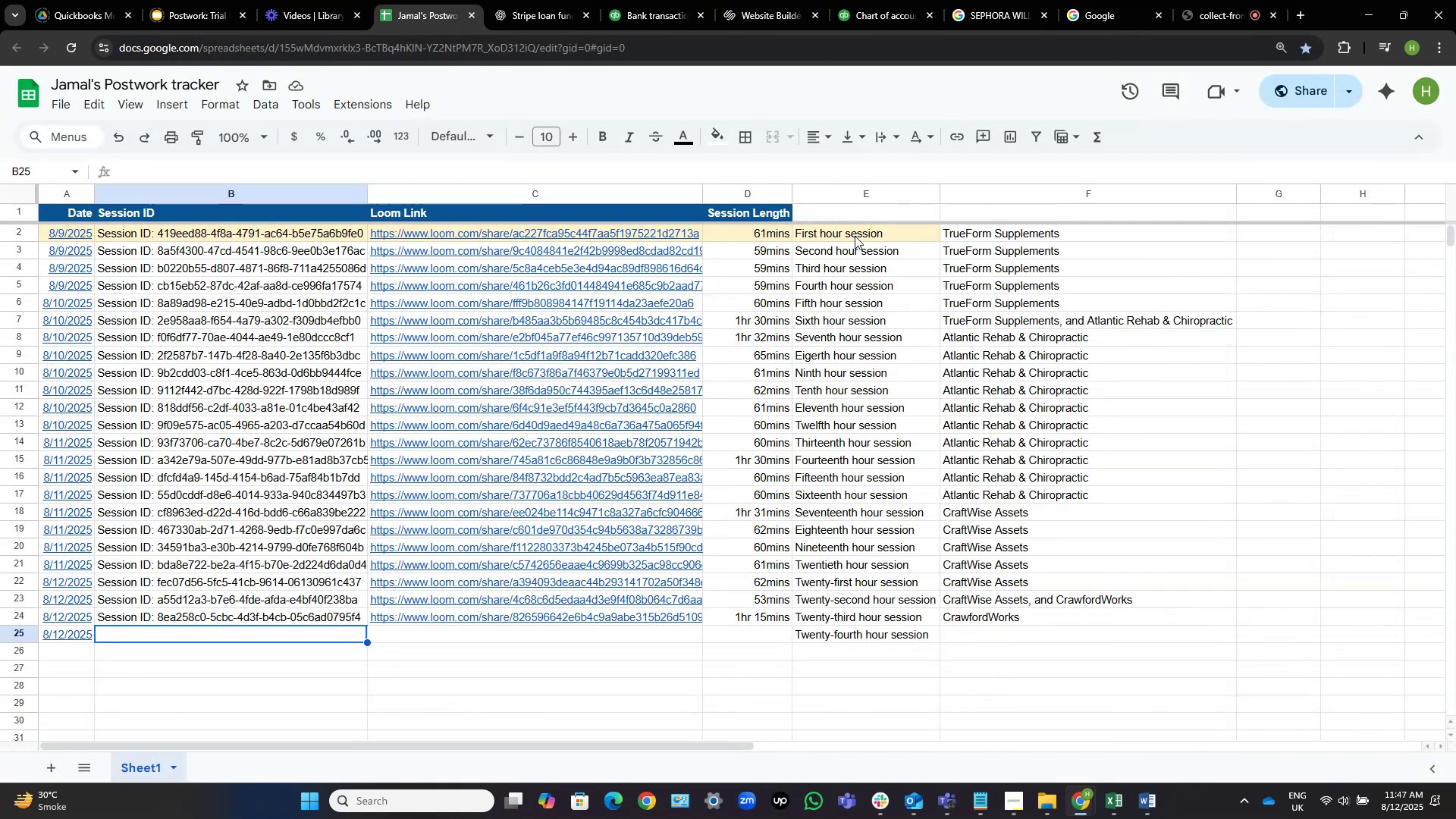 
left_click([864, 233])
 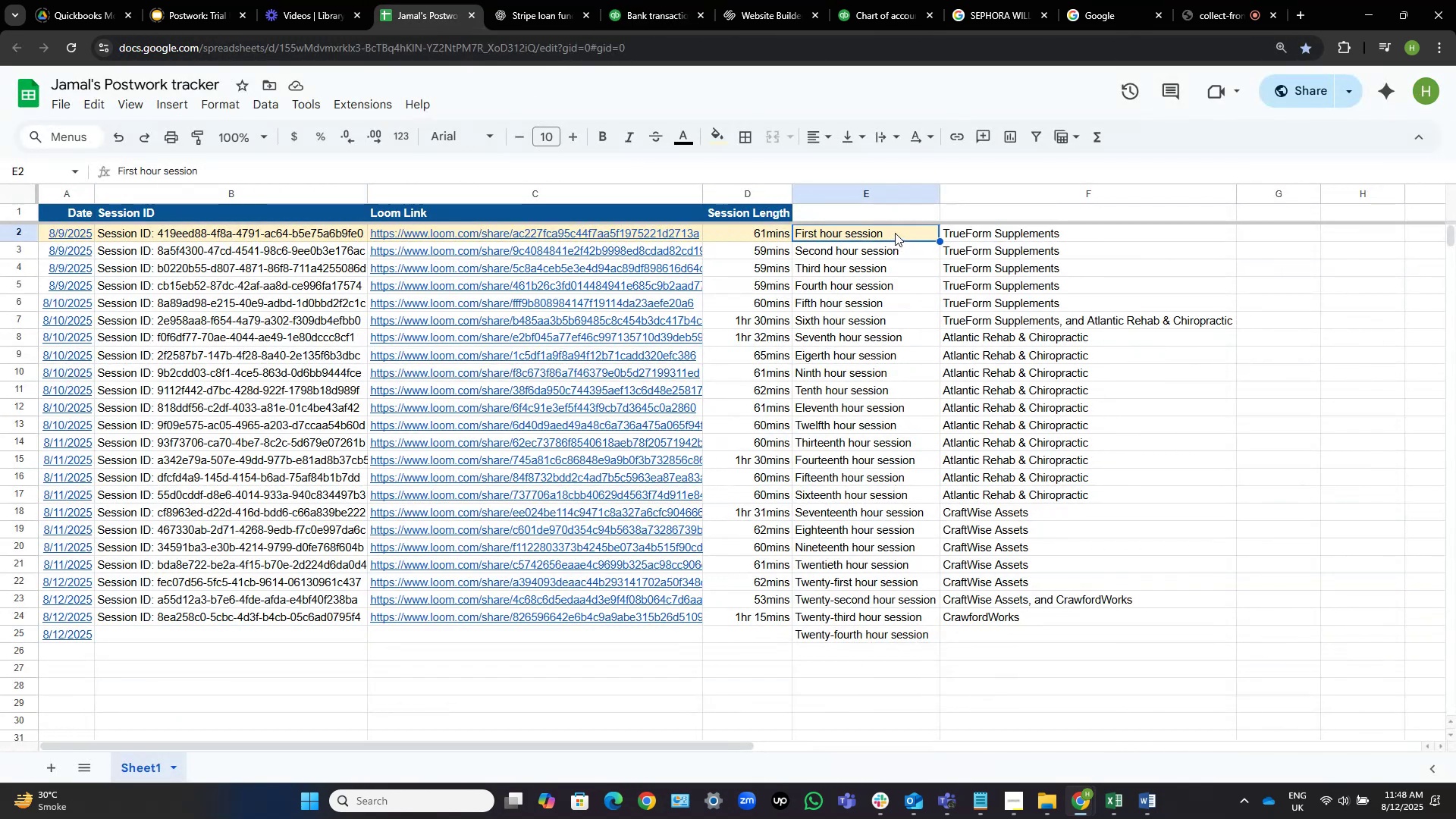 
double_click([895, 233])
 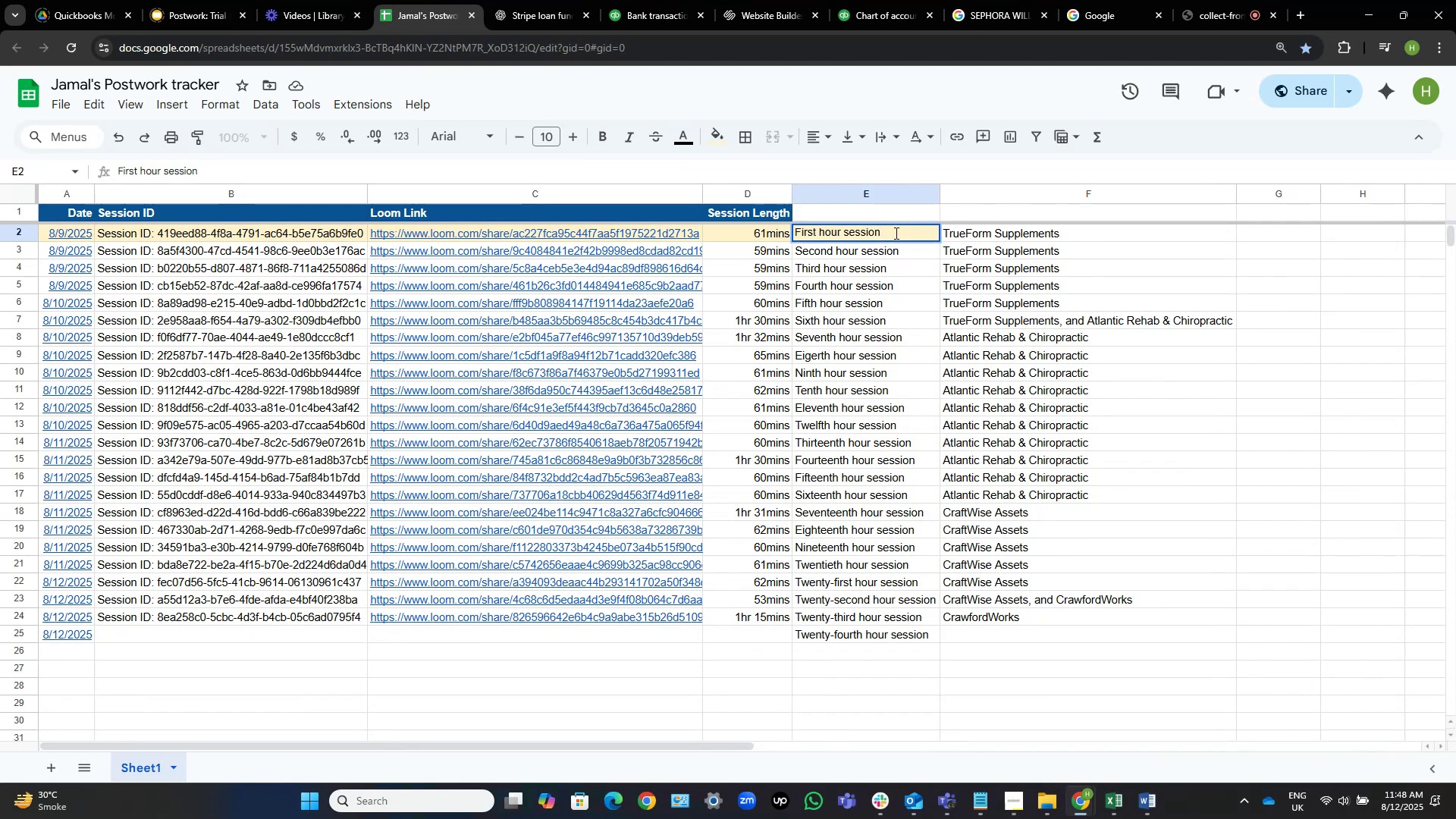 
key(Control+ArrowLeft)
 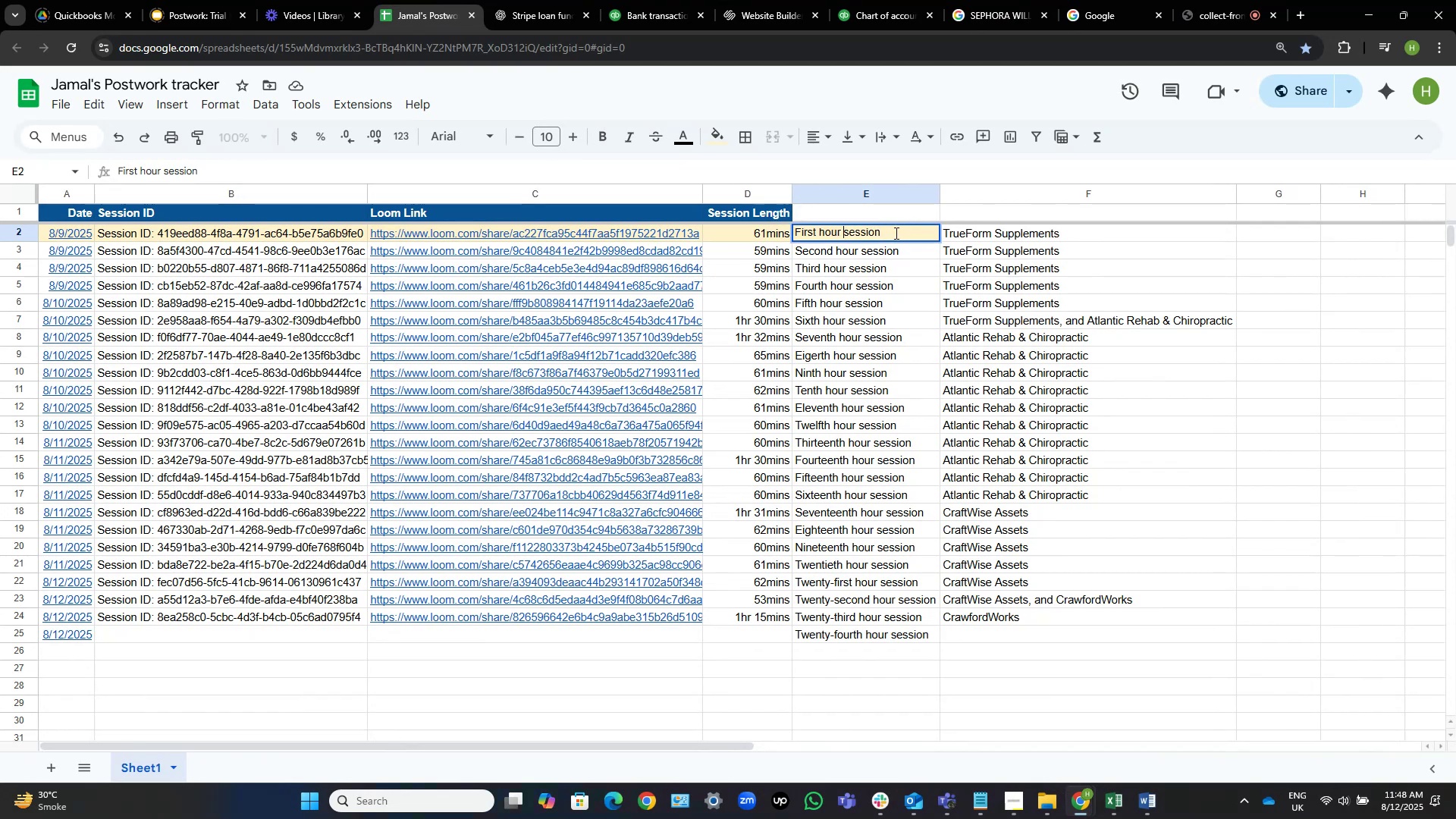 
key(Control+Shift+ShiftLeft)
 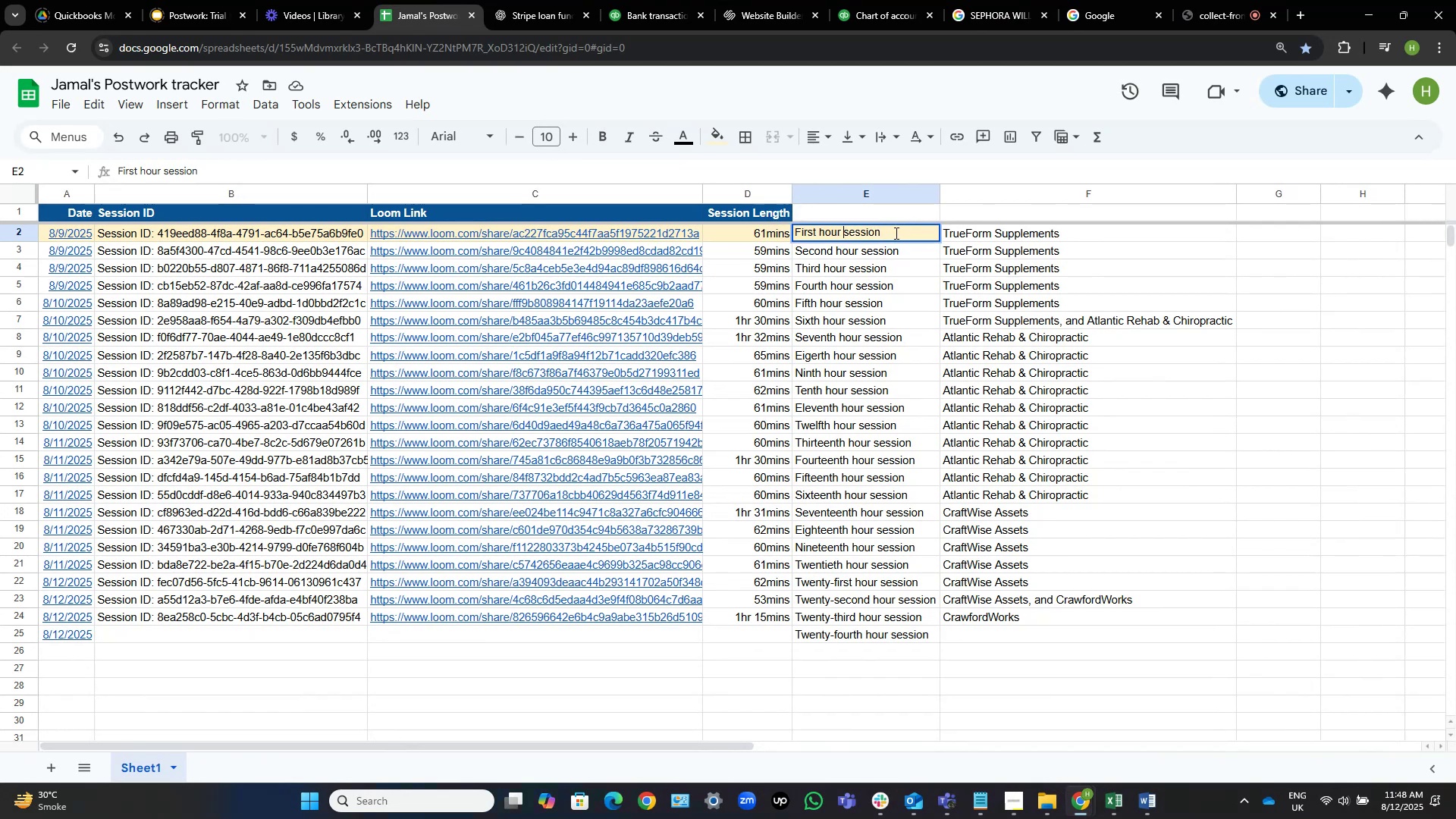 
key(Control+Shift+ArrowLeft)
 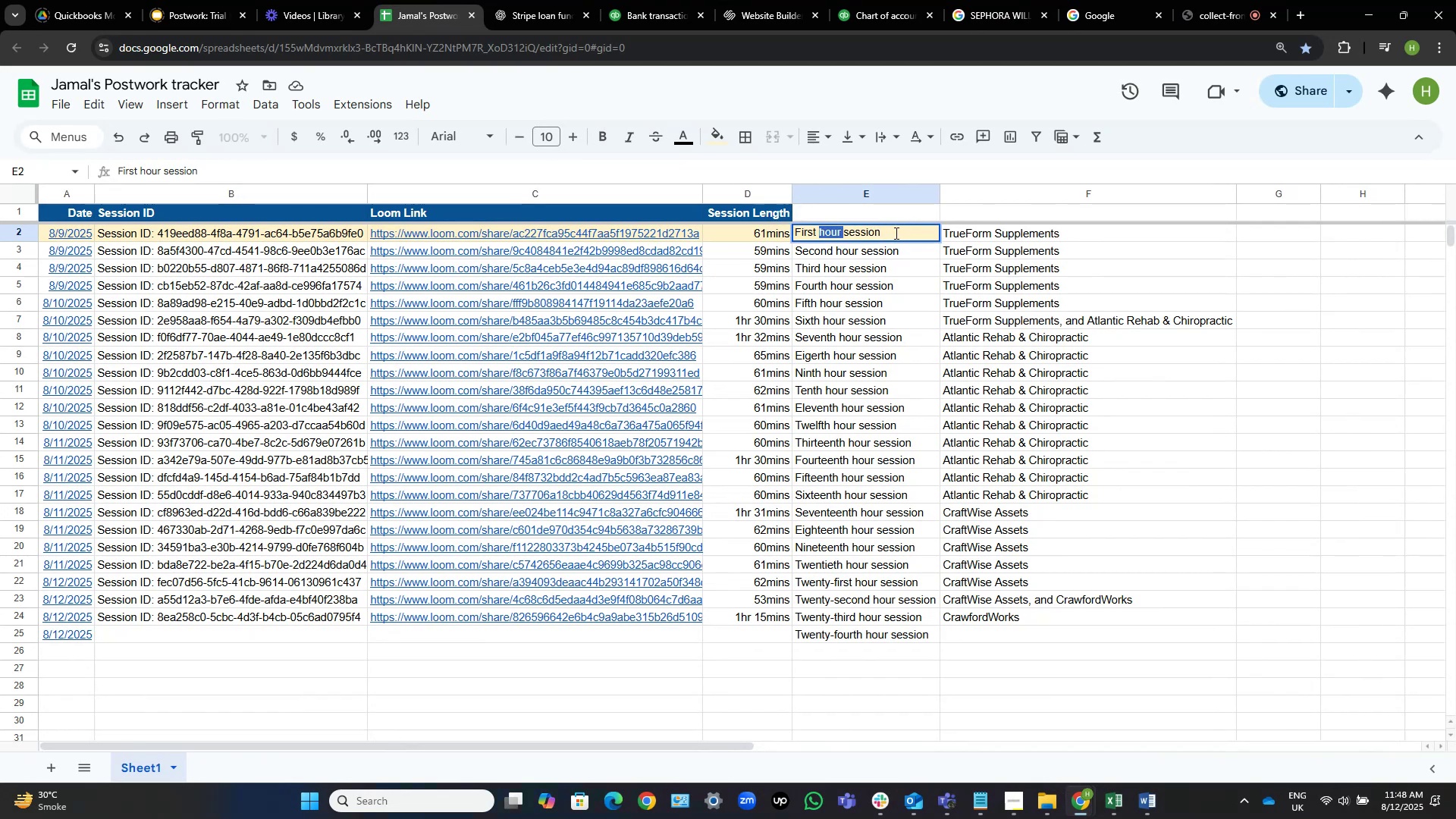 
key(Backspace)
 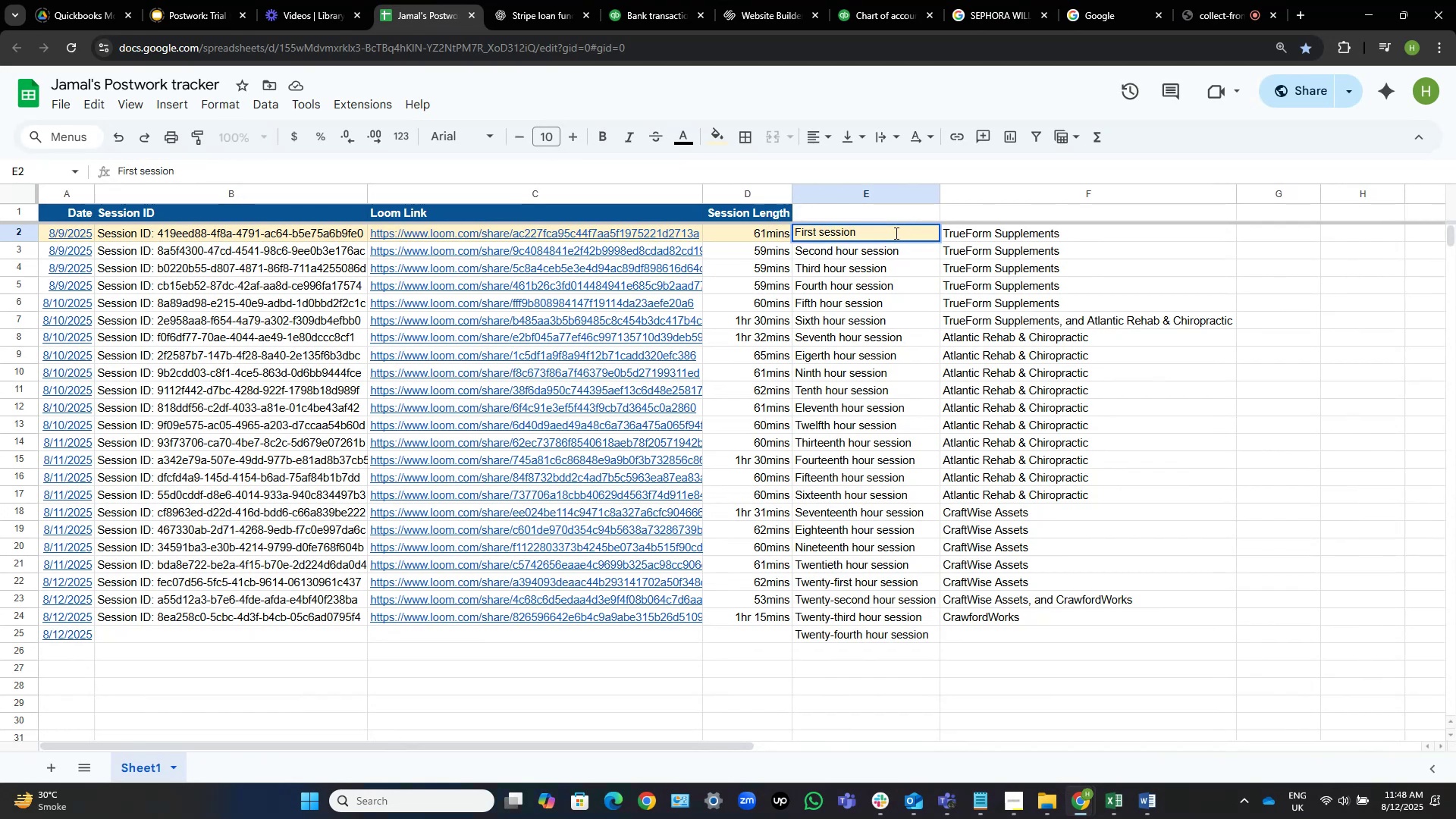 
key(NumpadEnter)
 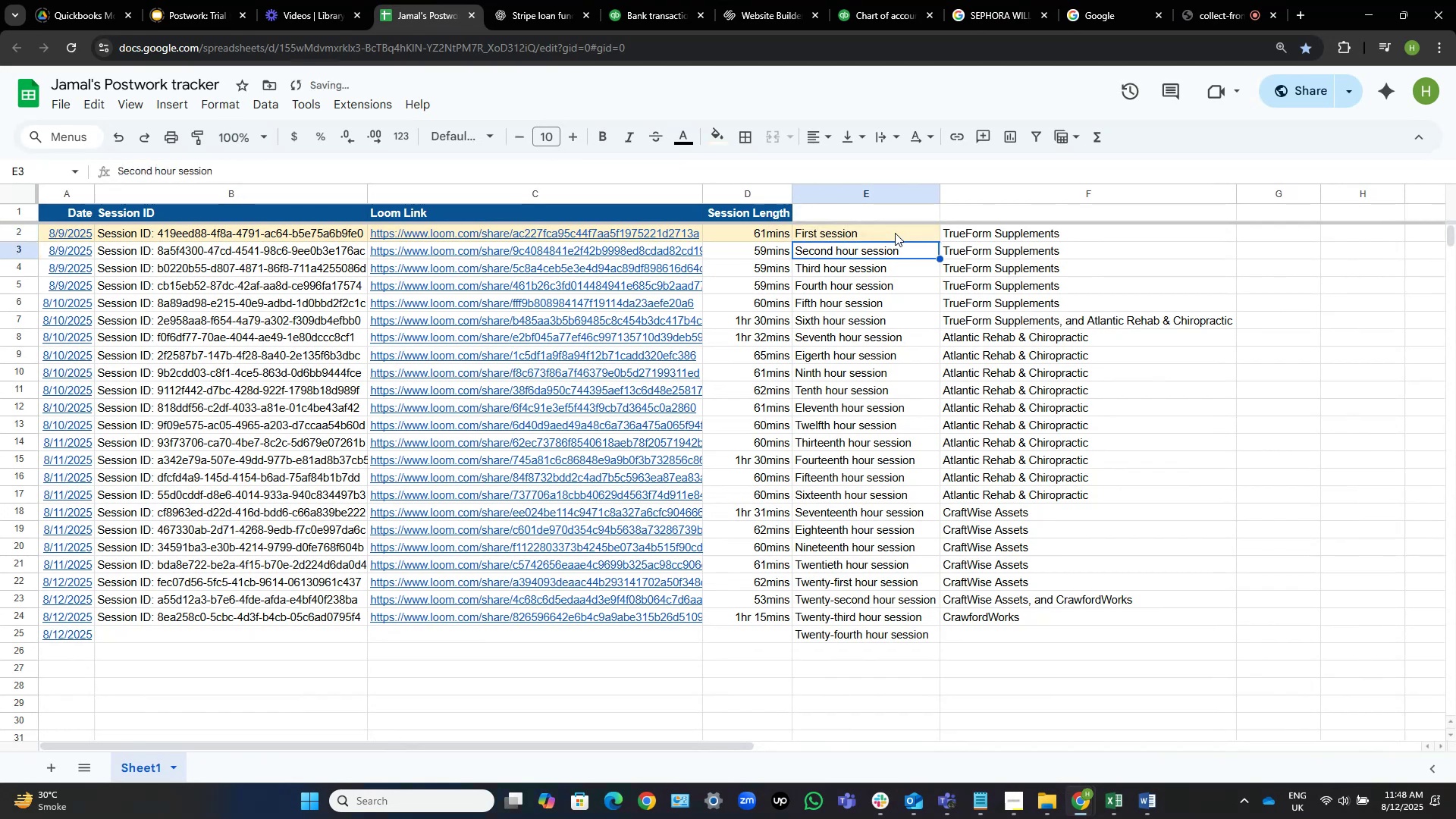 
key(F2)
 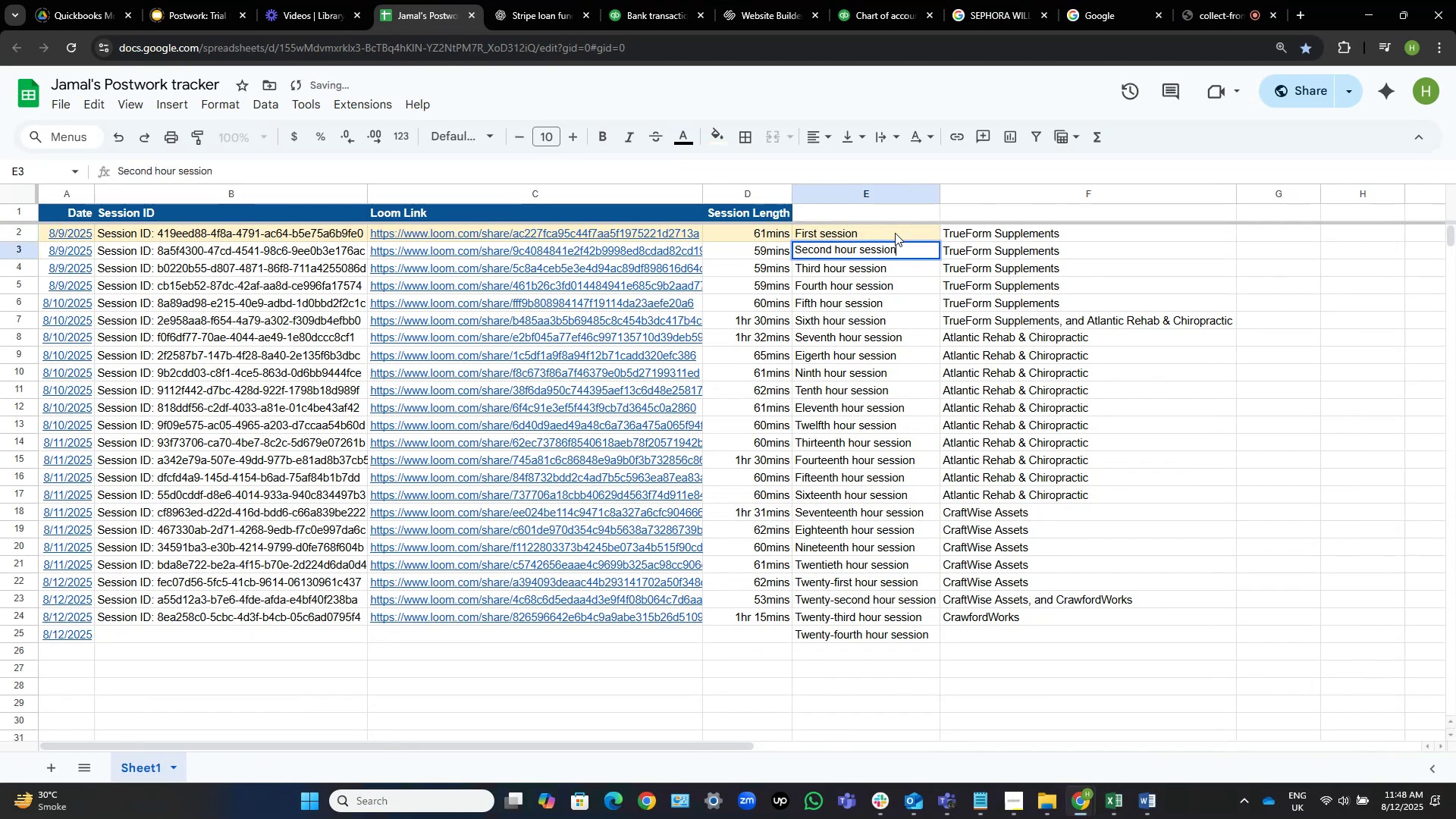 
key(Control+ArrowLeft)
 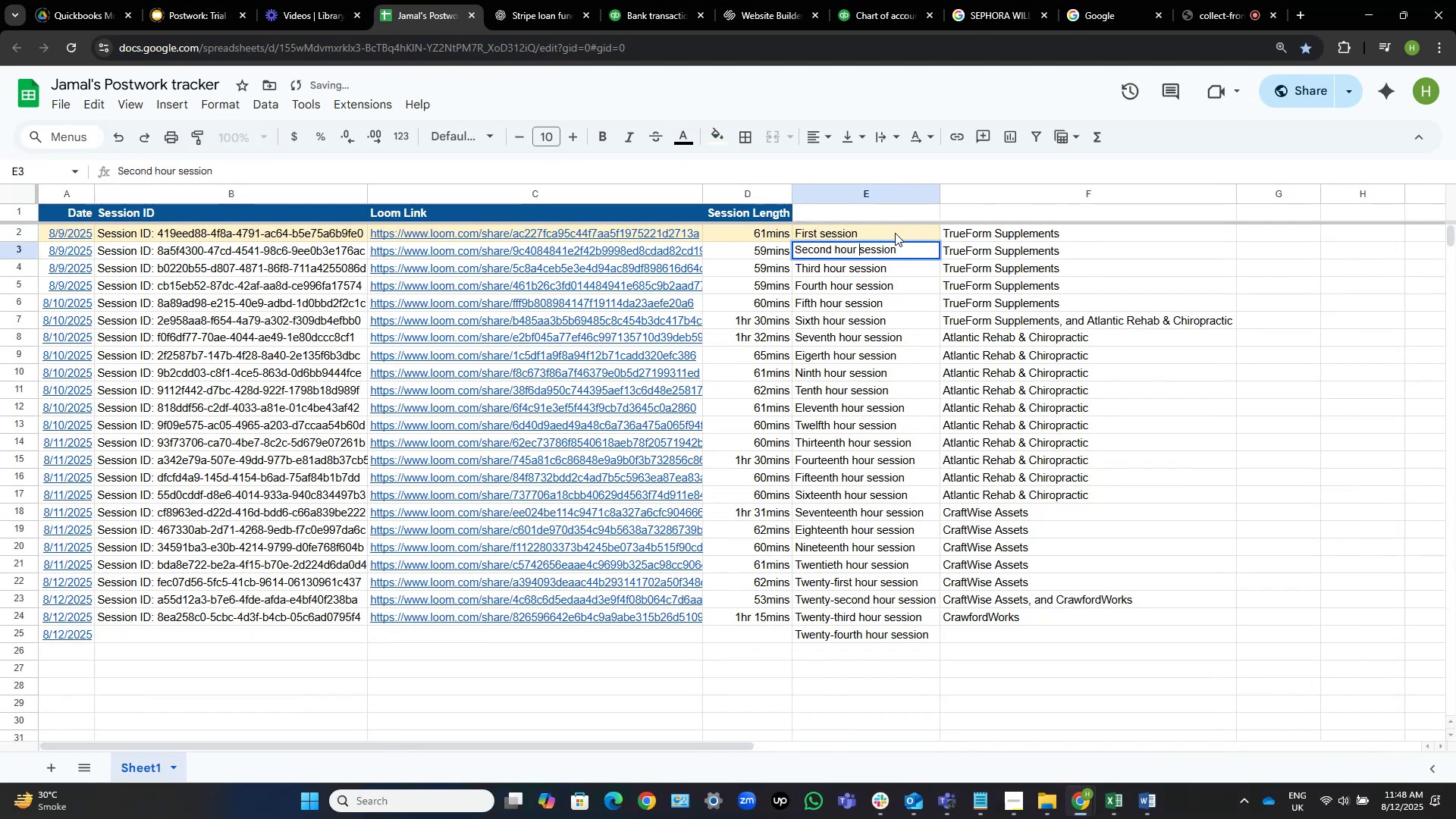 
key(Control+Shift+ShiftLeft)
 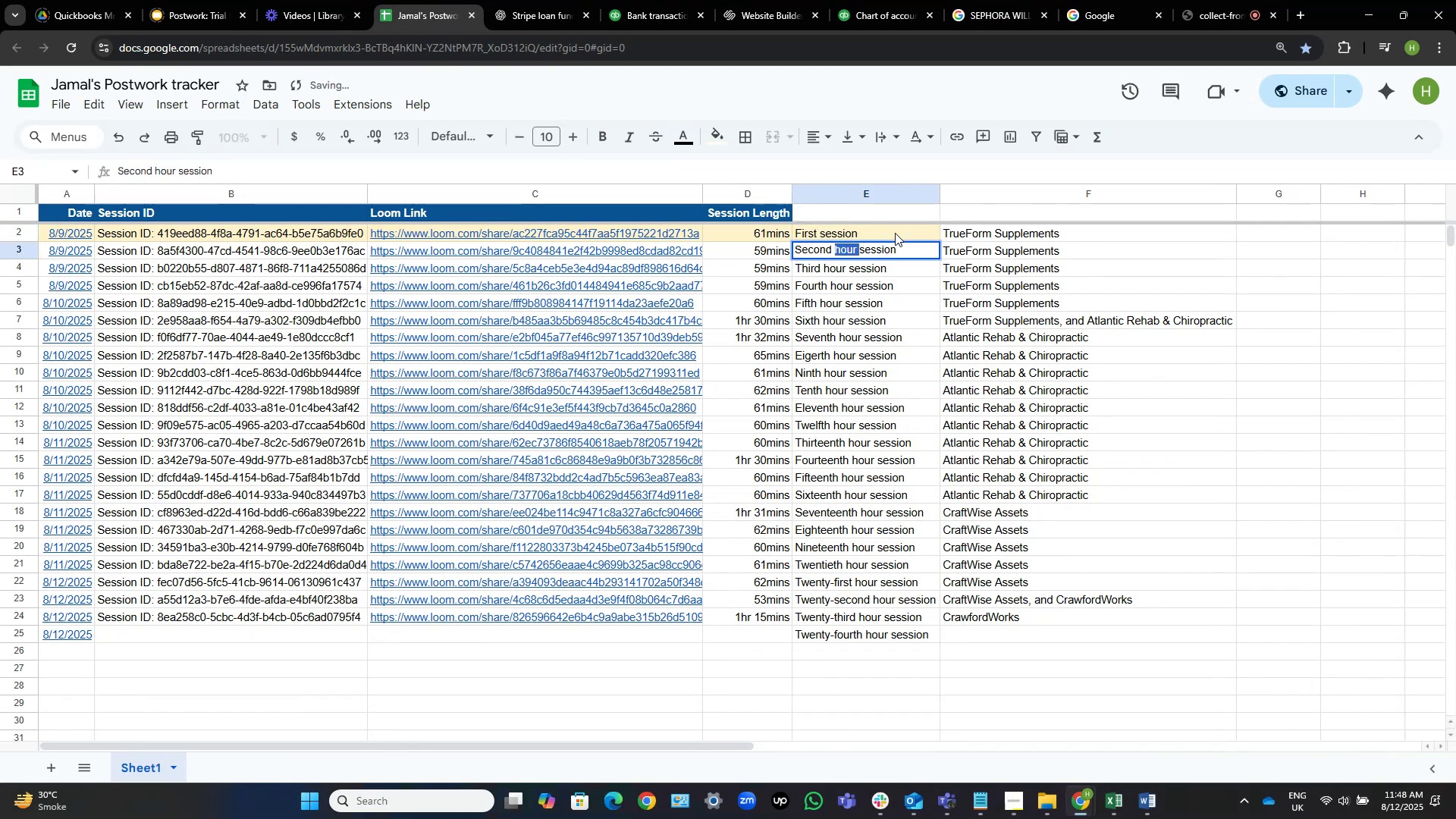 
key(Control+Shift+ArrowLeft)
 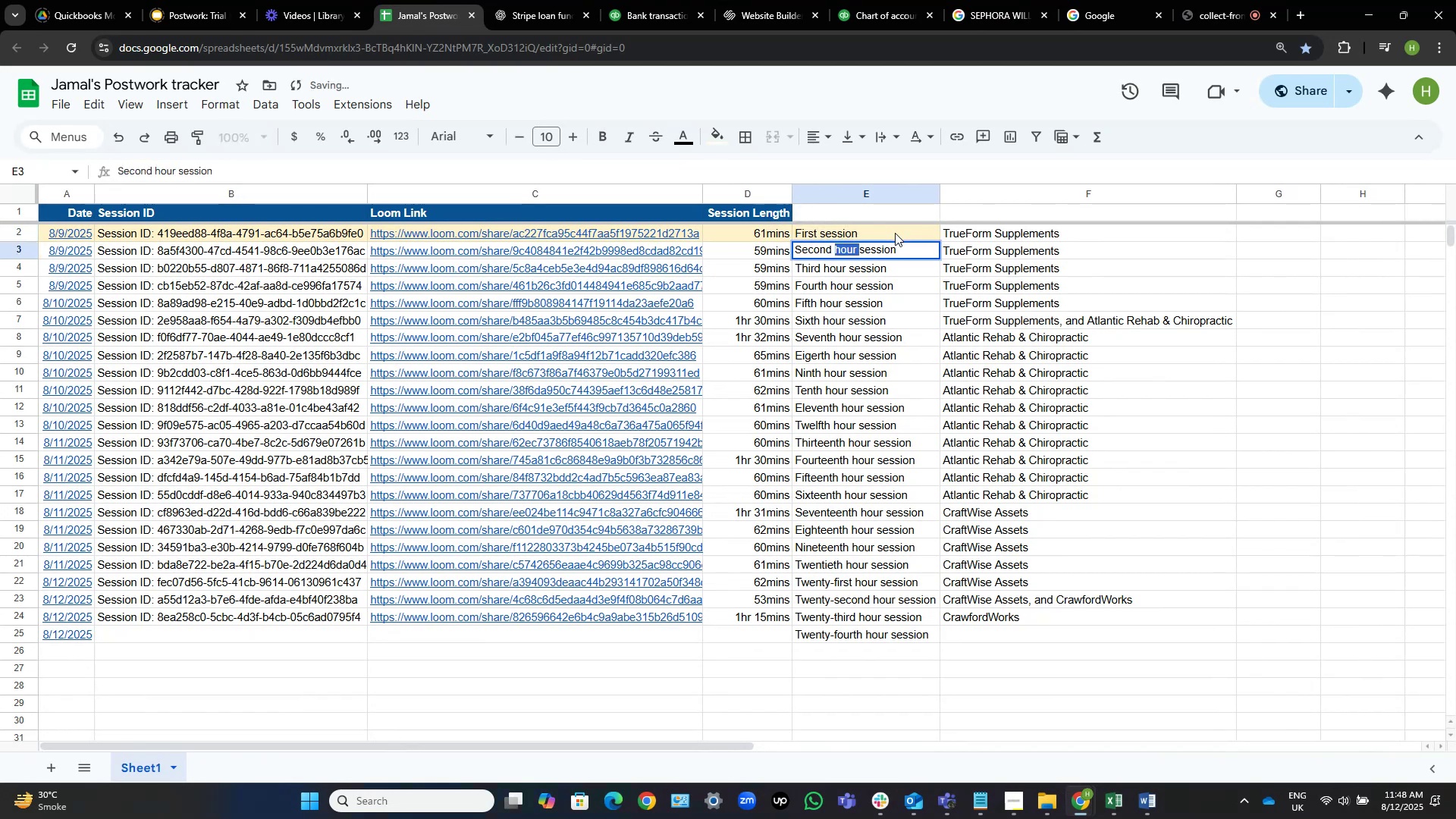 
key(Backspace)
 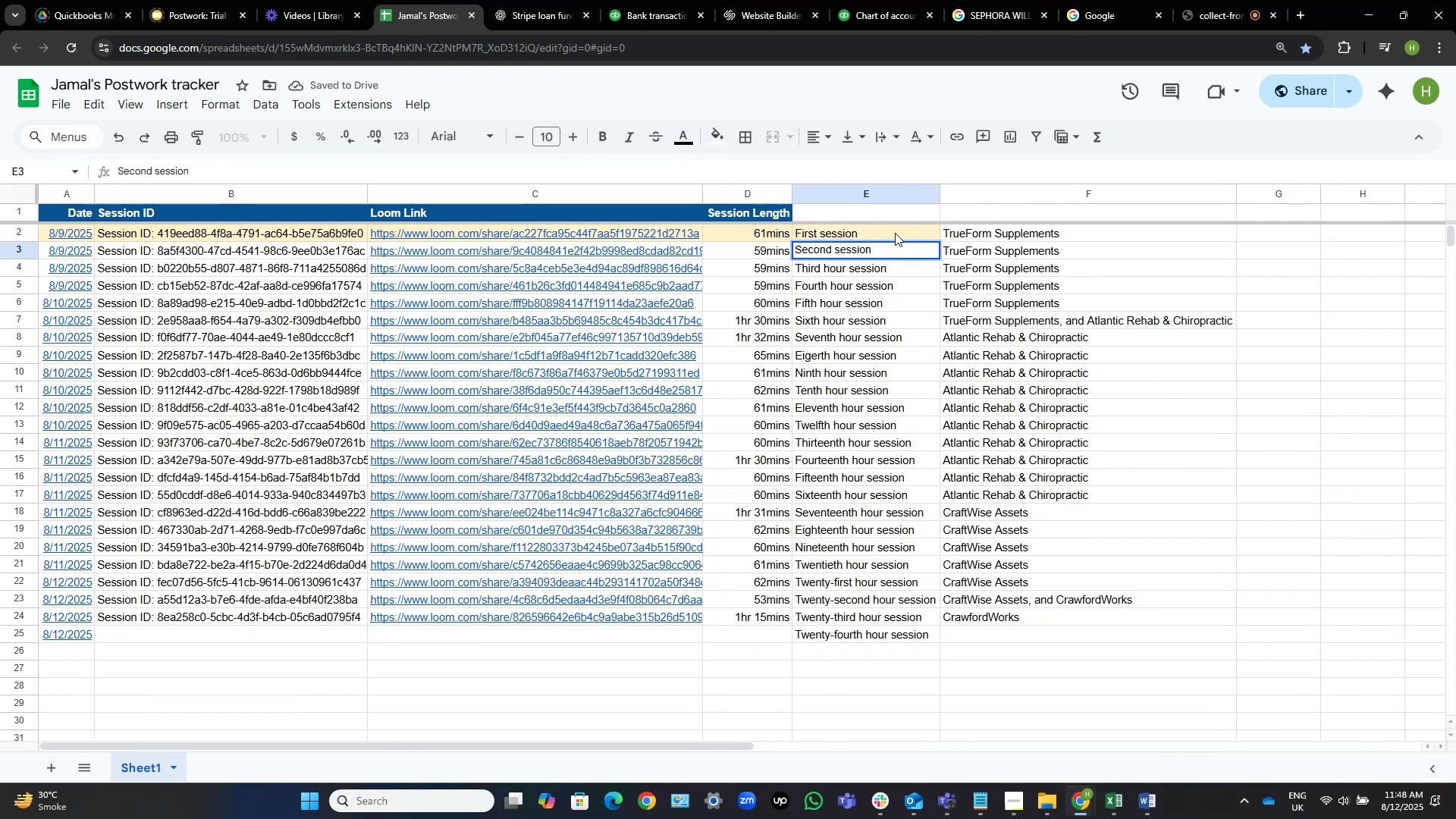 
key(NumpadEnter)
 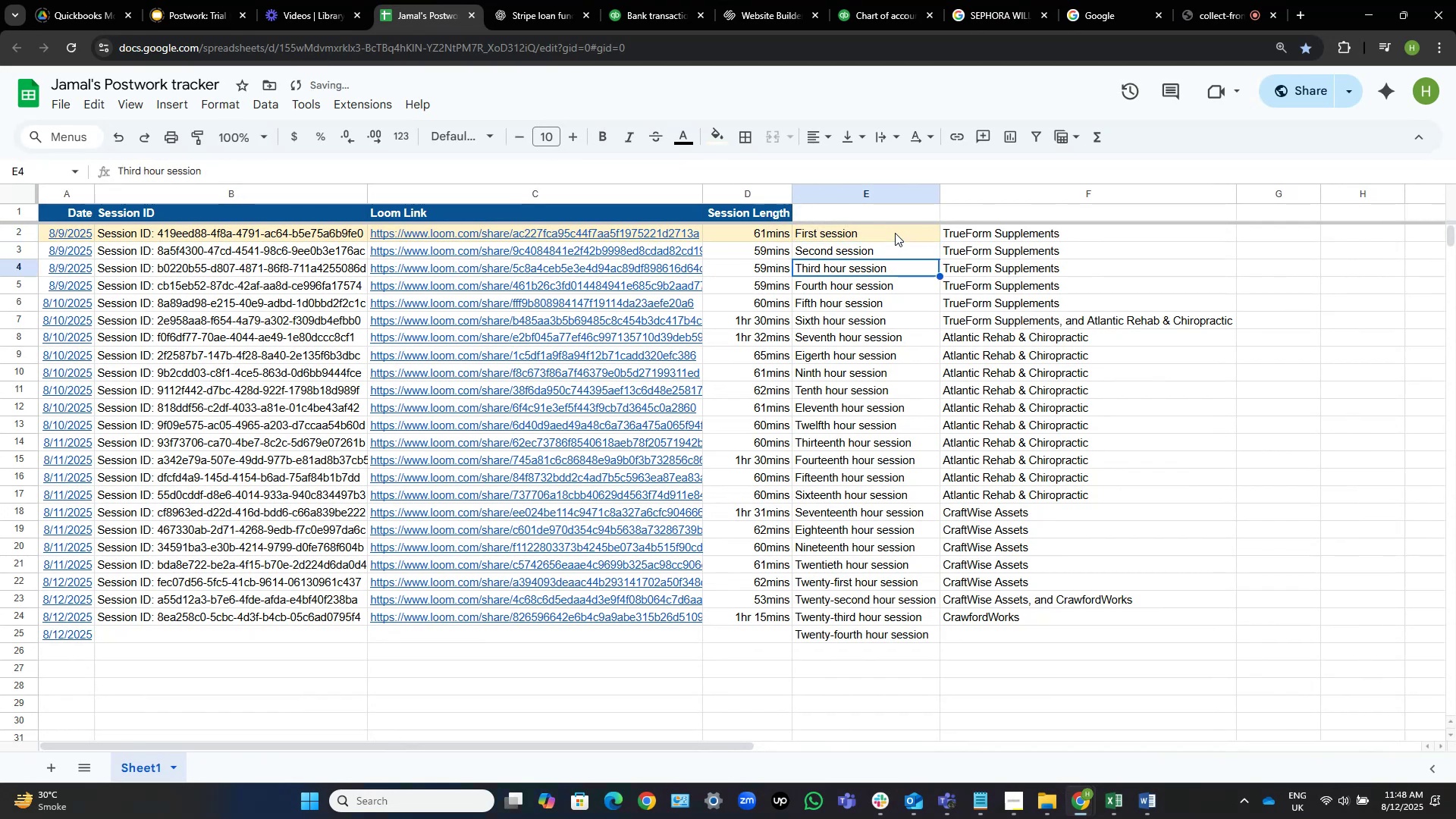 
key(F2)
 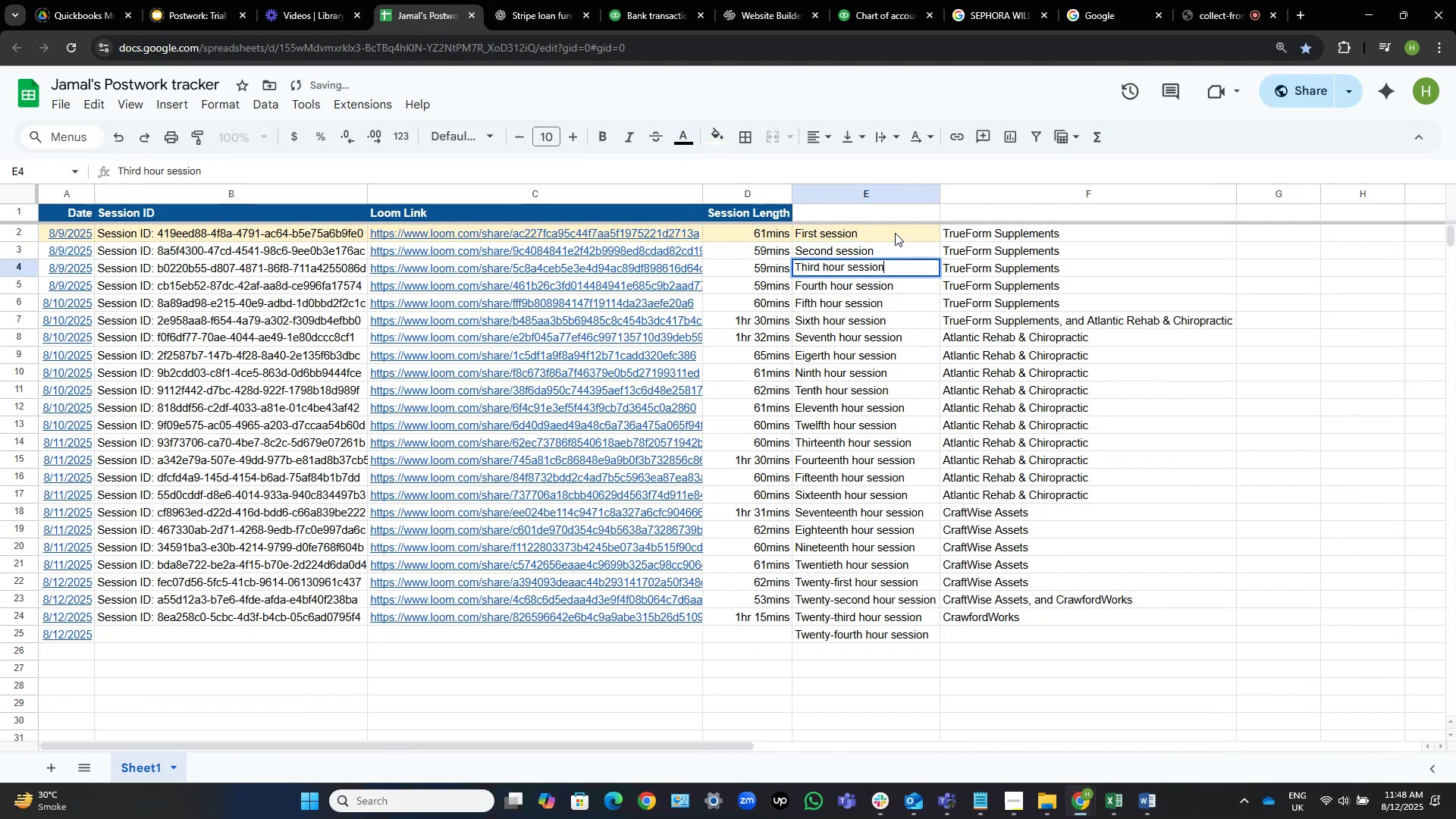 
key(Control+ArrowLeft)
 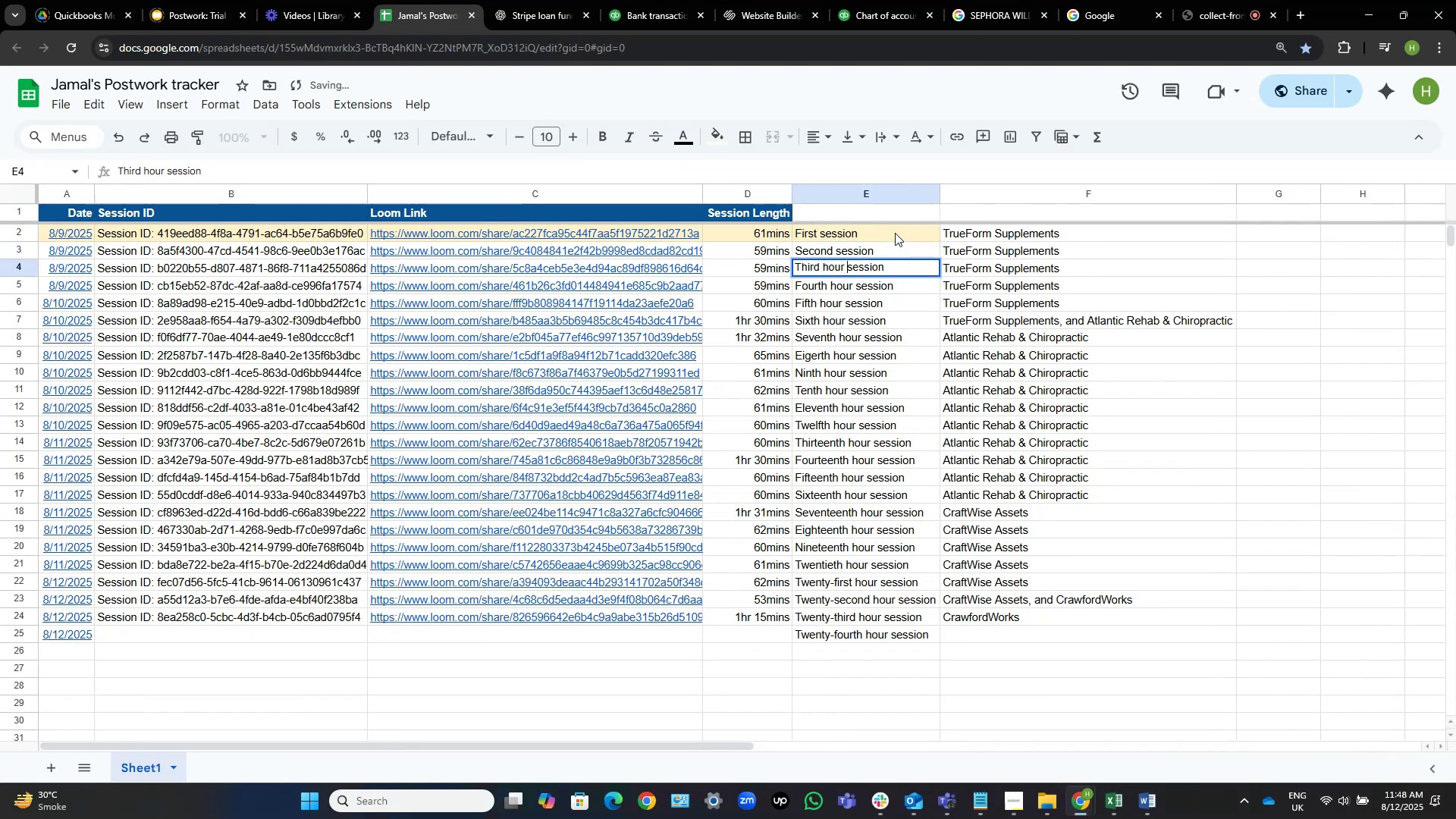 
key(Control+Shift+ShiftLeft)
 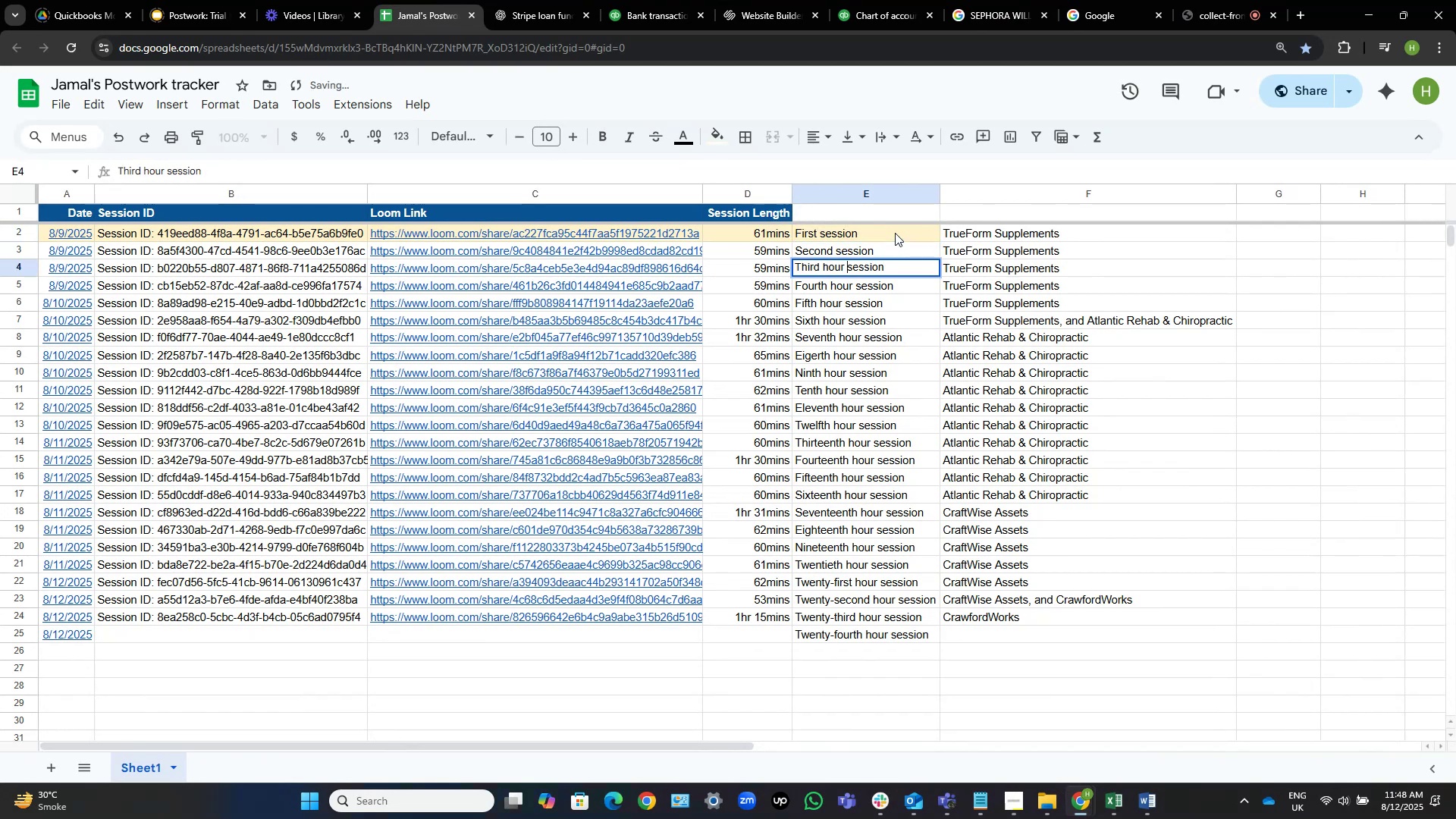 
key(Control+Shift+ArrowLeft)
 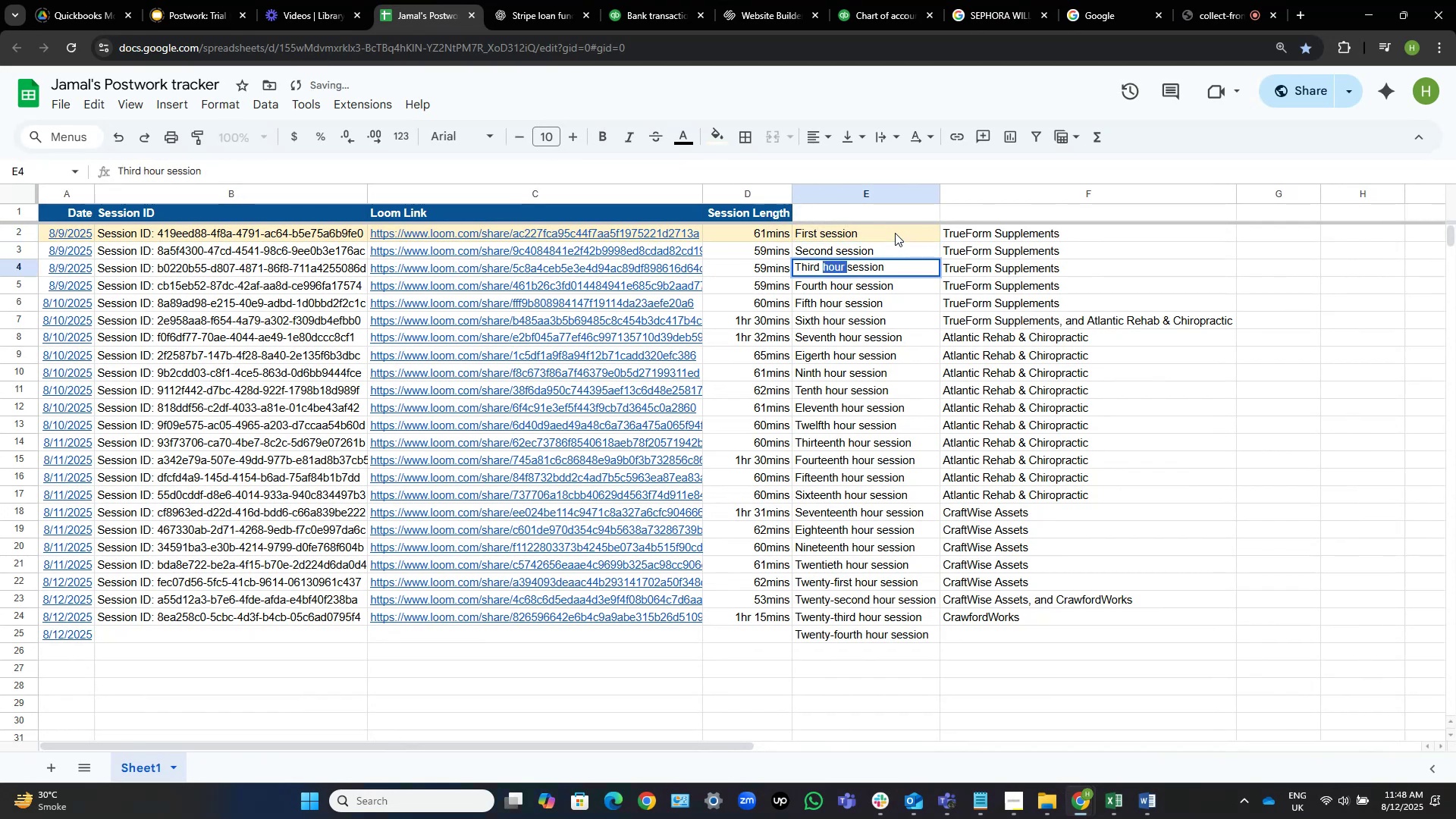 
key(Backspace)
 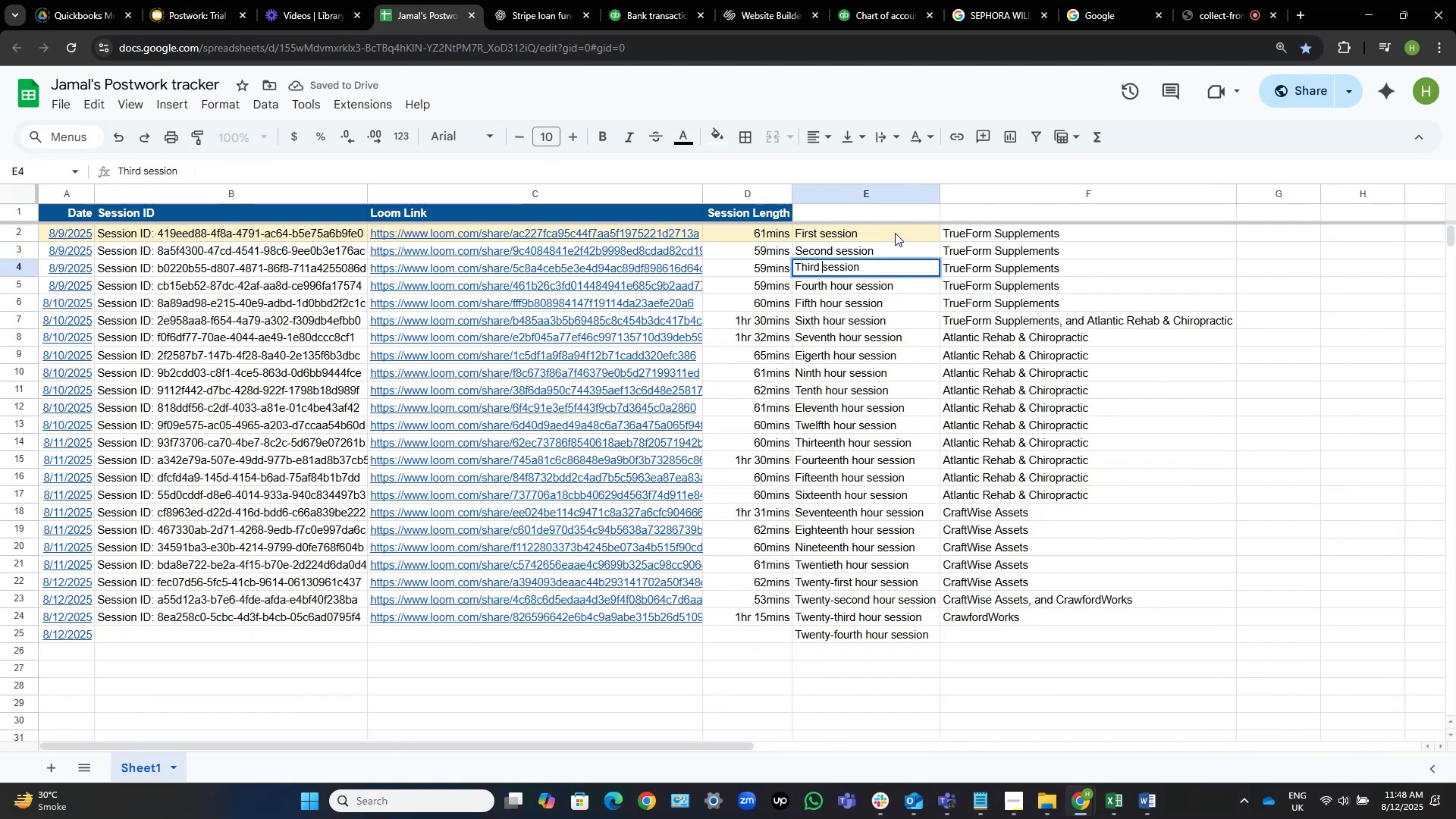 
key(NumpadEnter)
 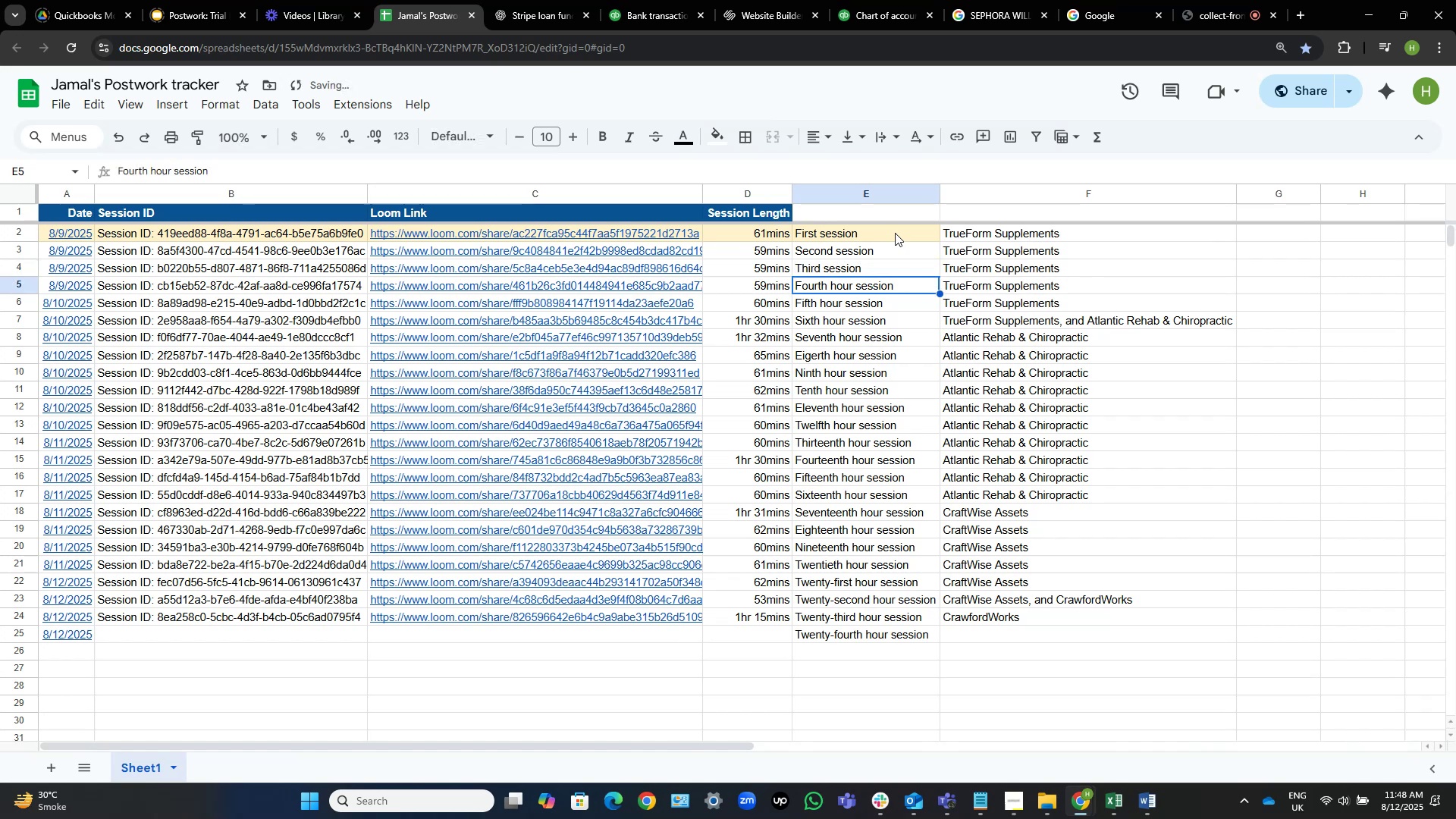 
key(F2)
 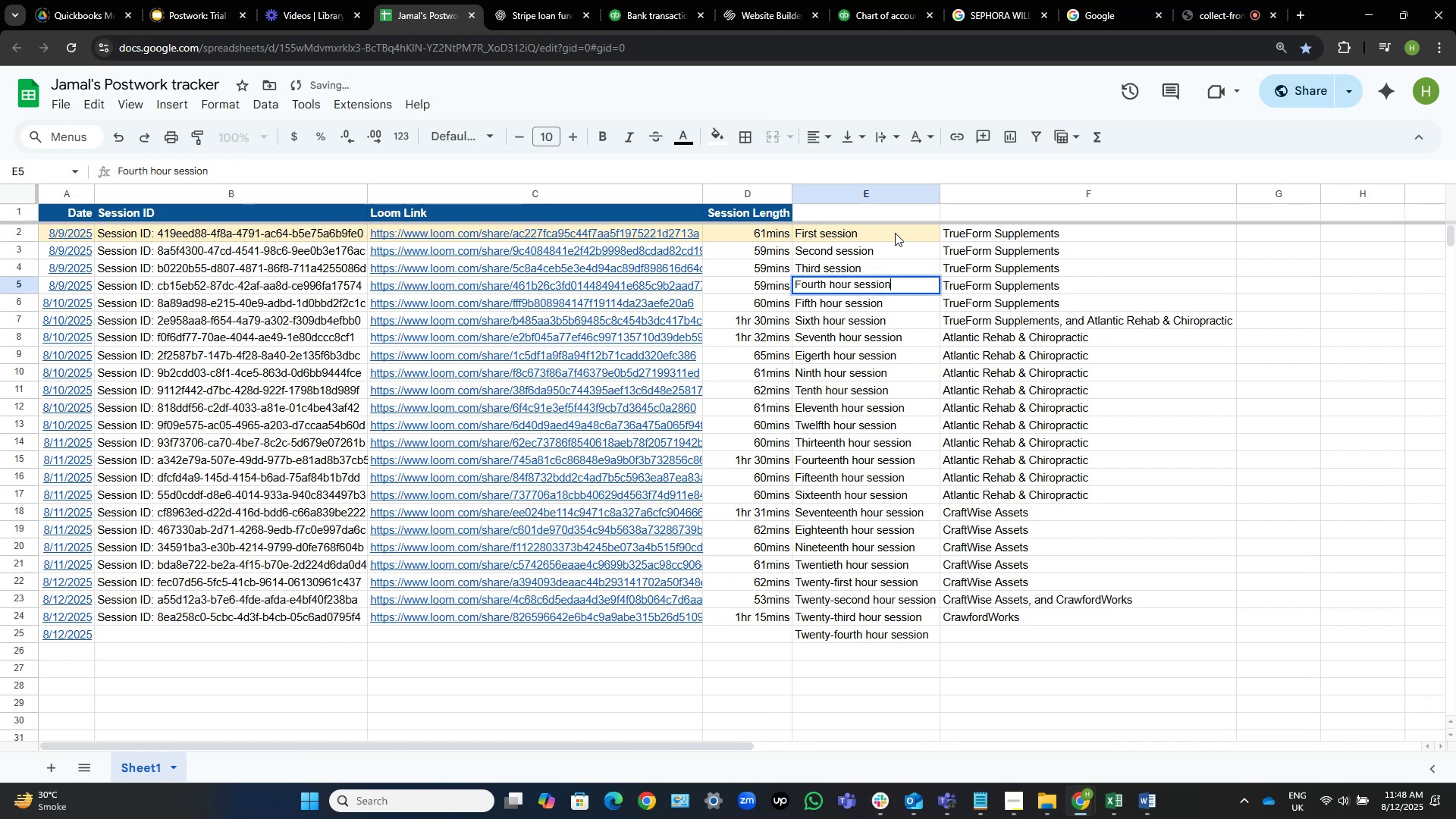 
key(Control+ArrowLeft)
 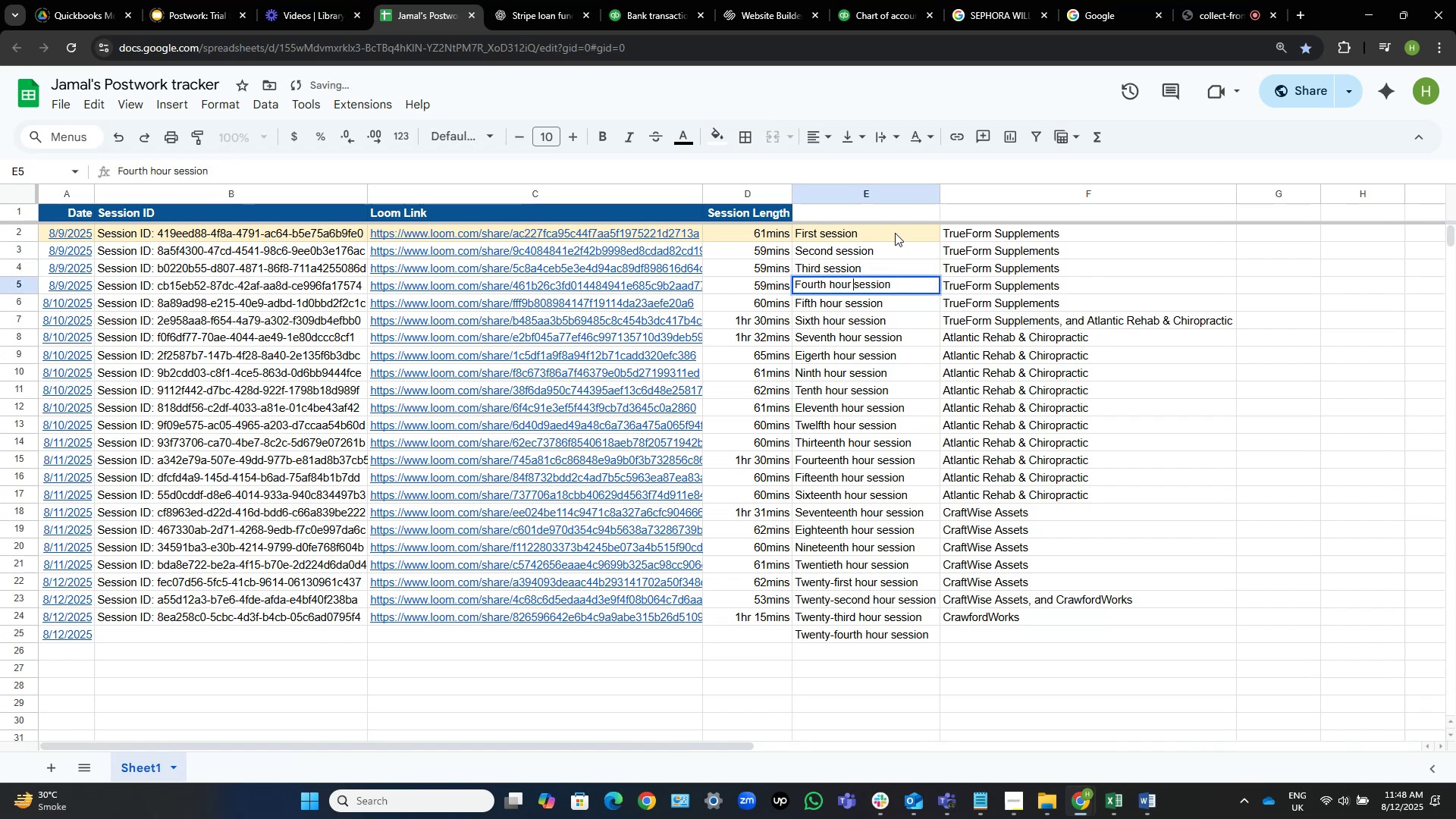 
key(Control+Shift+ShiftLeft)
 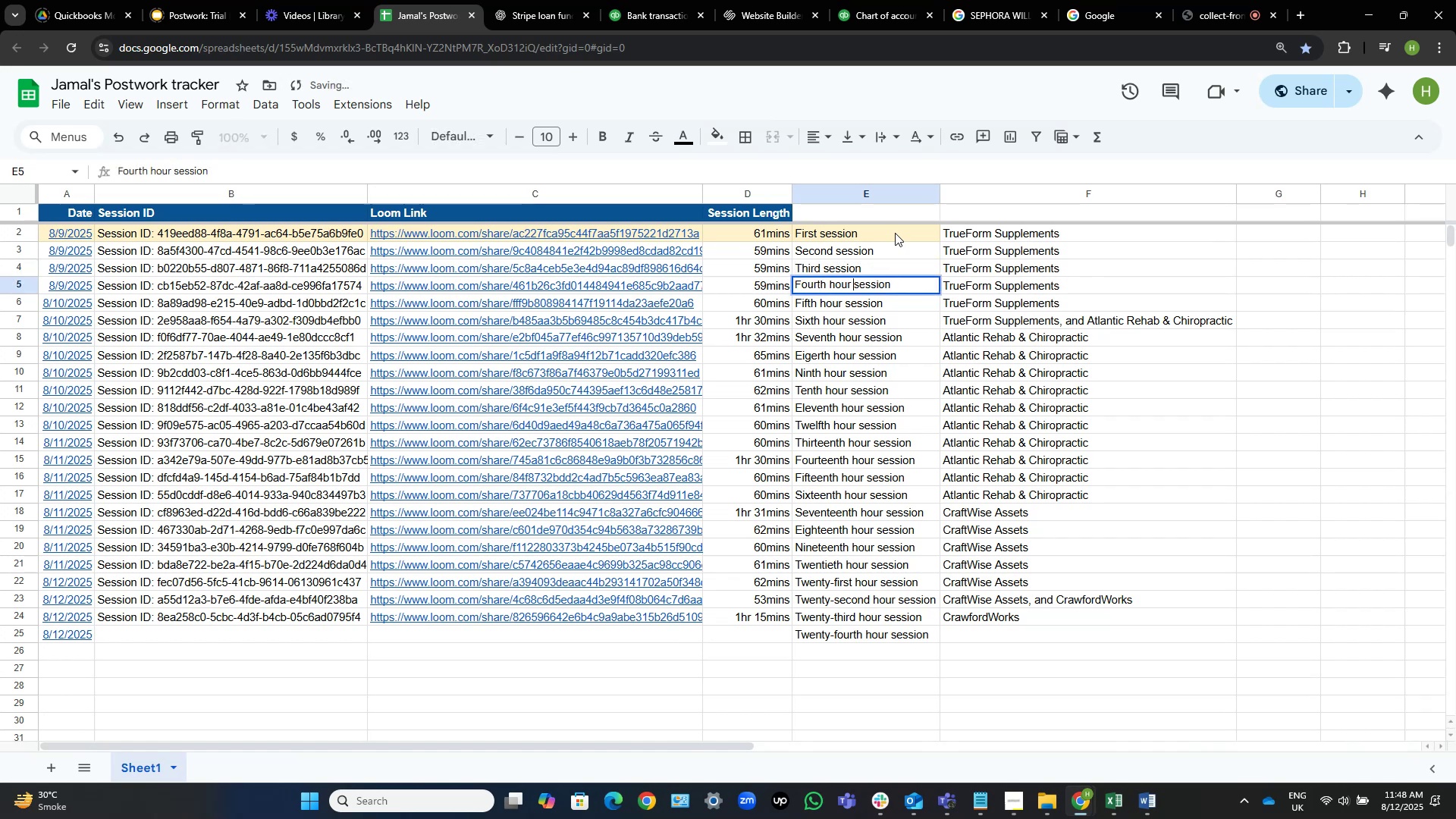 
key(Control+Shift+ArrowLeft)
 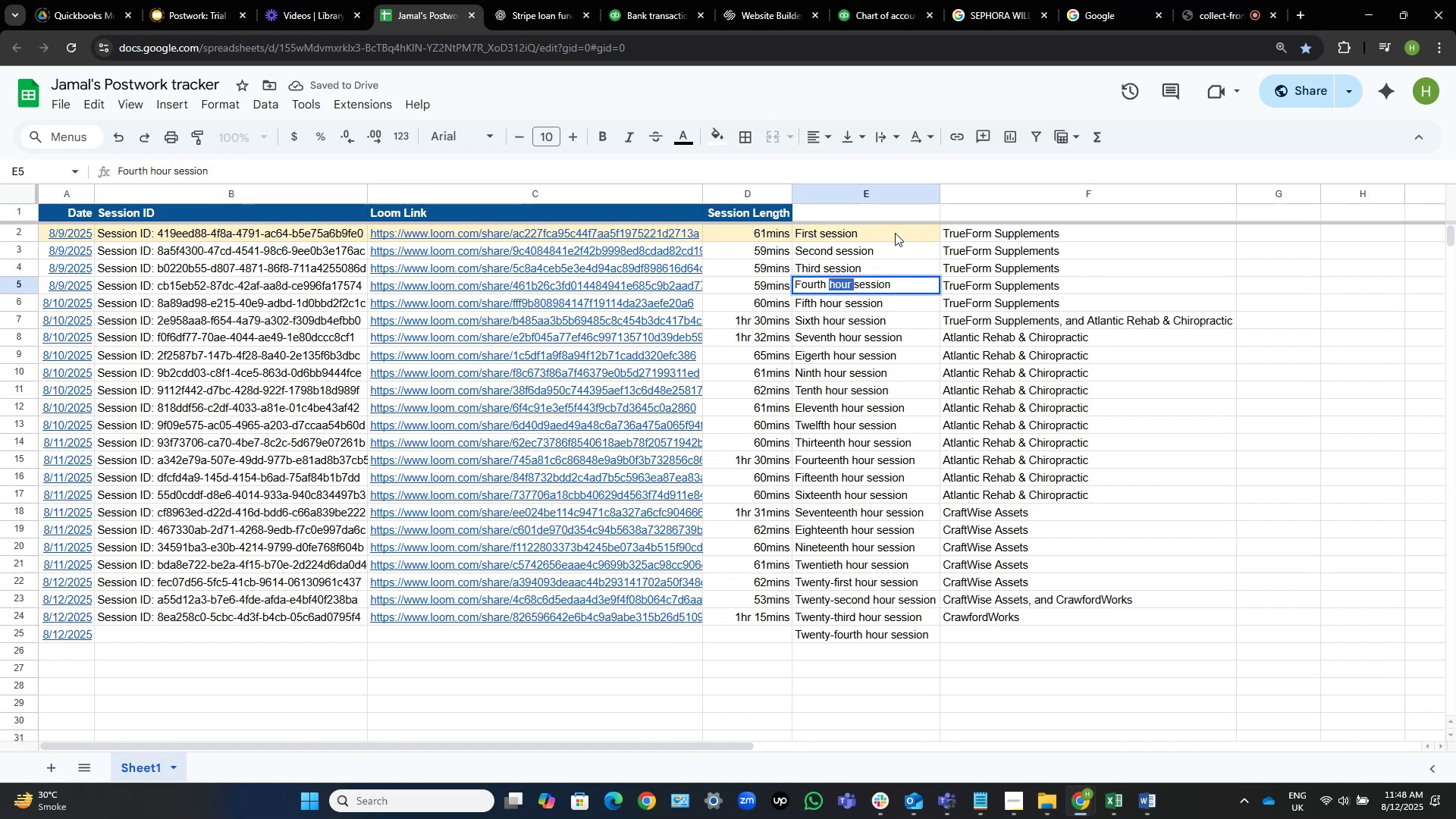 
key(Backspace)
 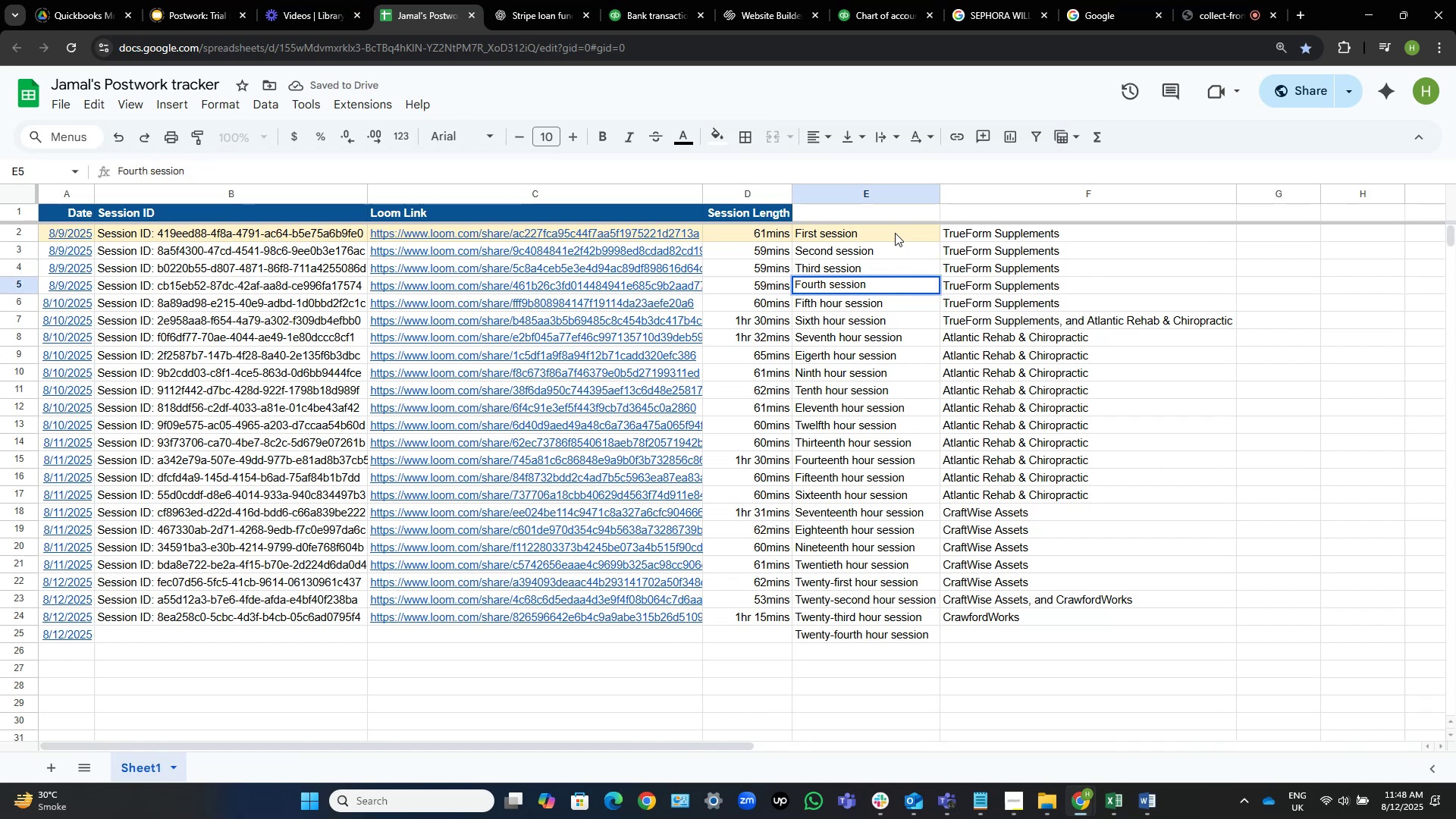 
key(NumpadEnter)
 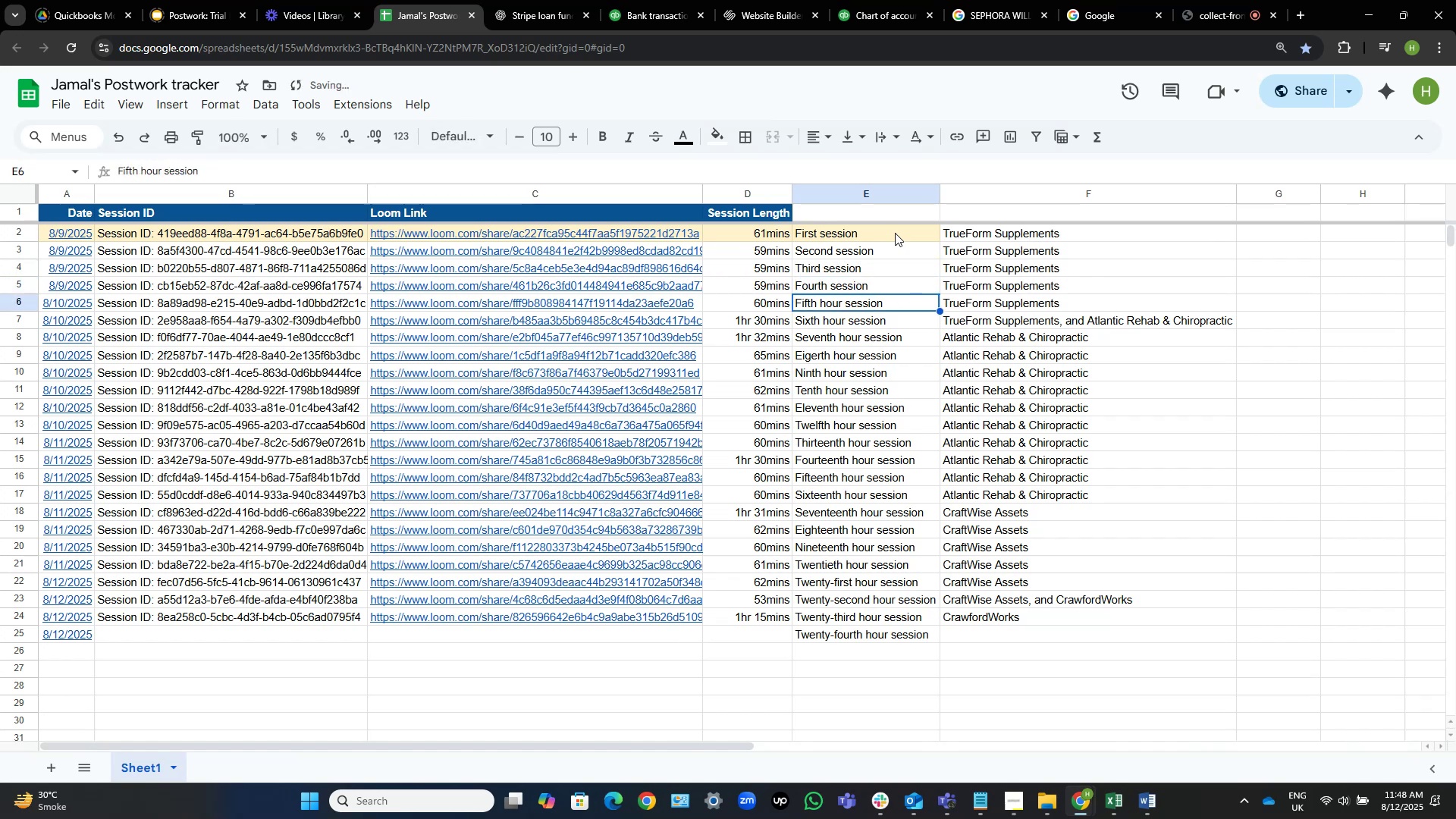 
key(F2)
 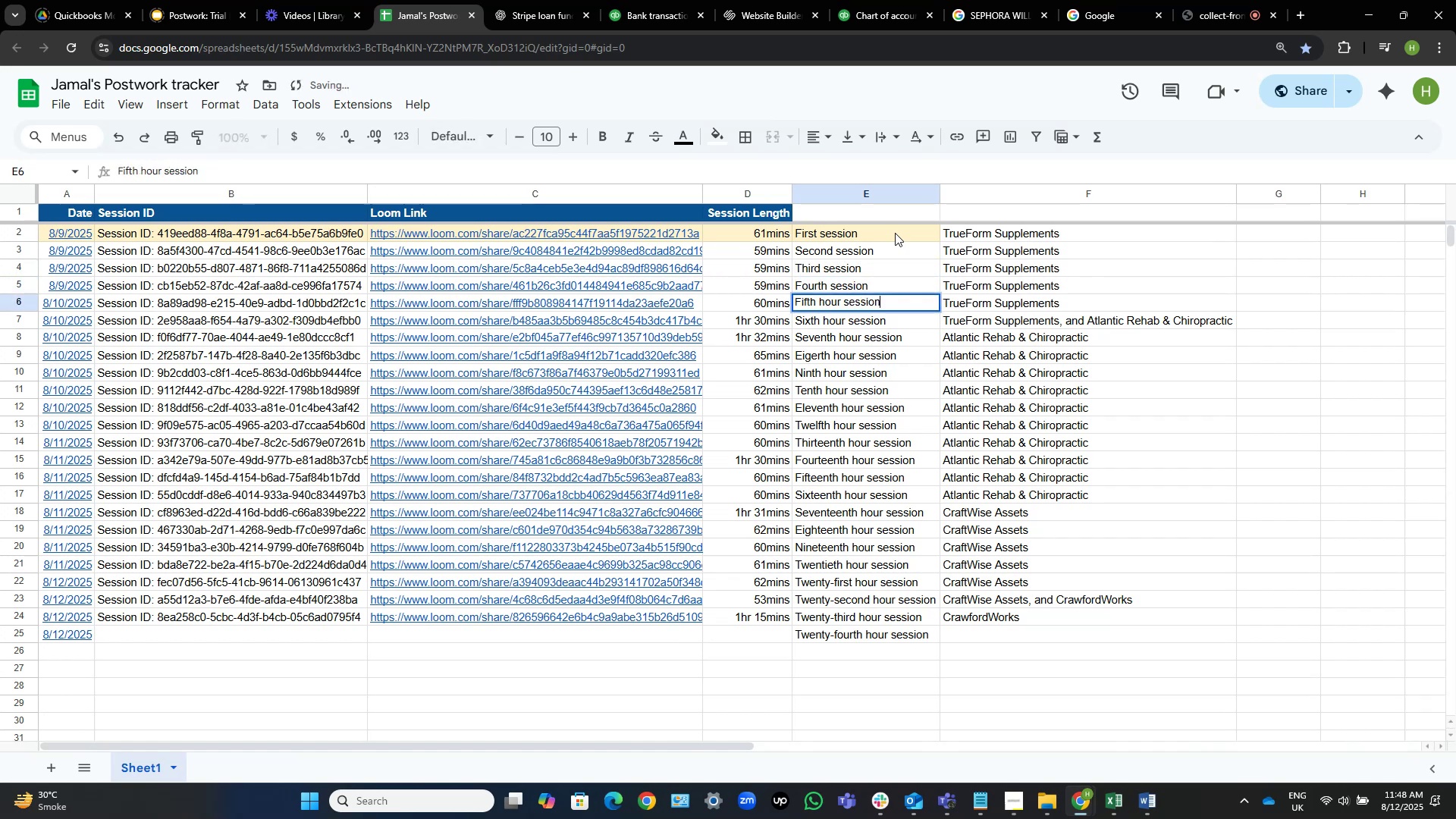 
key(Control+ArrowLeft)
 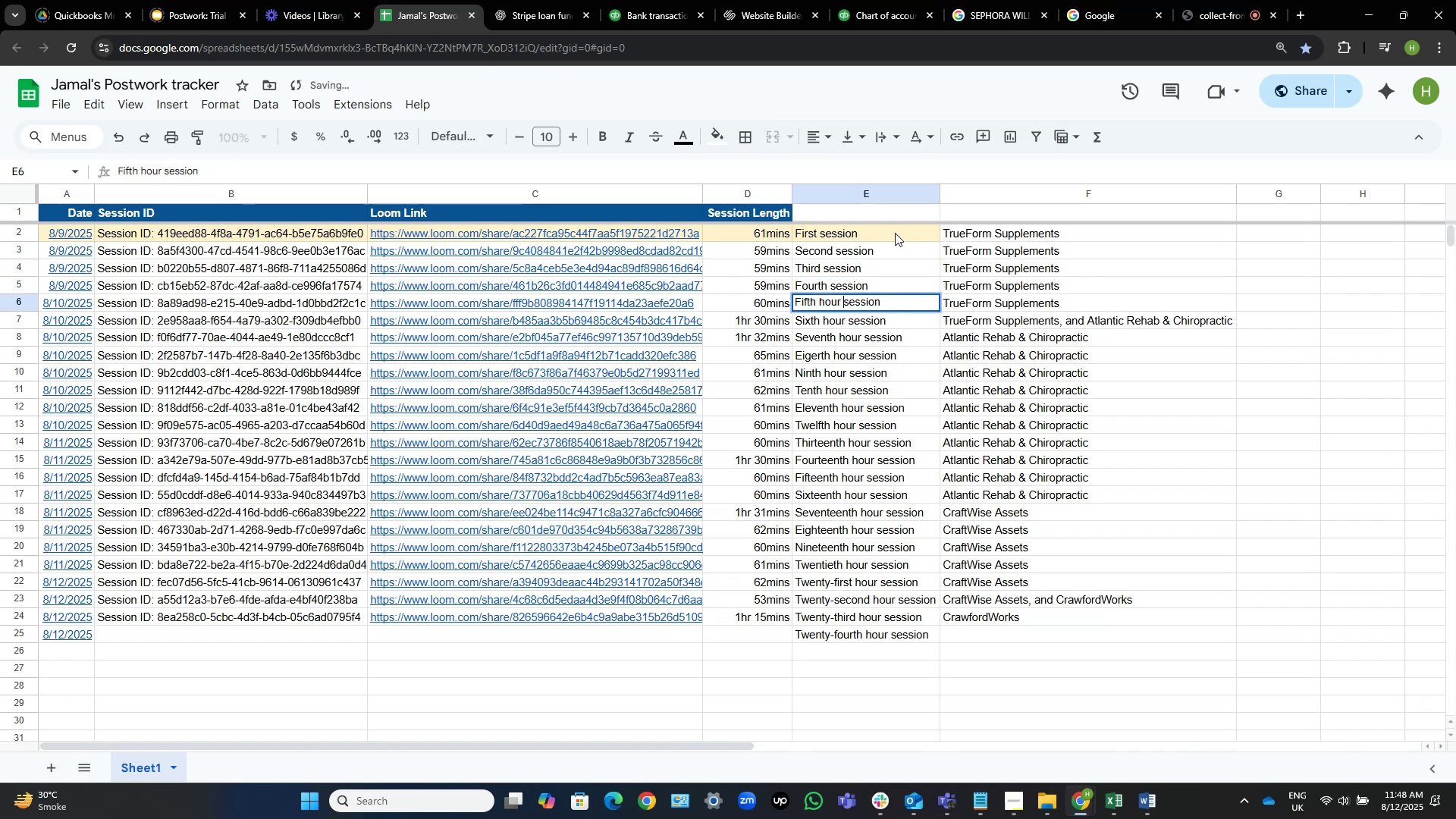 
key(Control+Shift+ShiftLeft)
 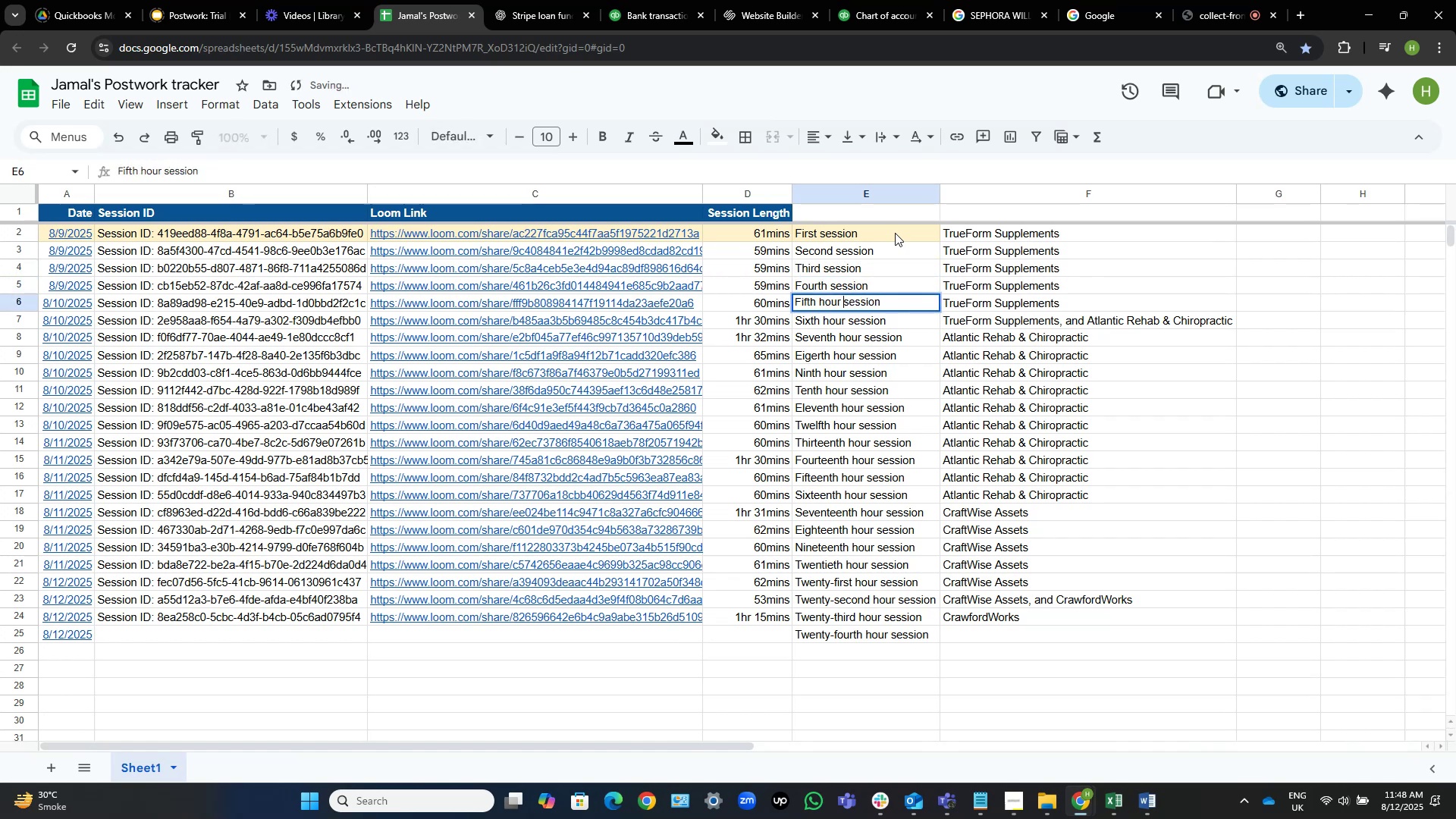 
key(Control+Shift+ArrowLeft)
 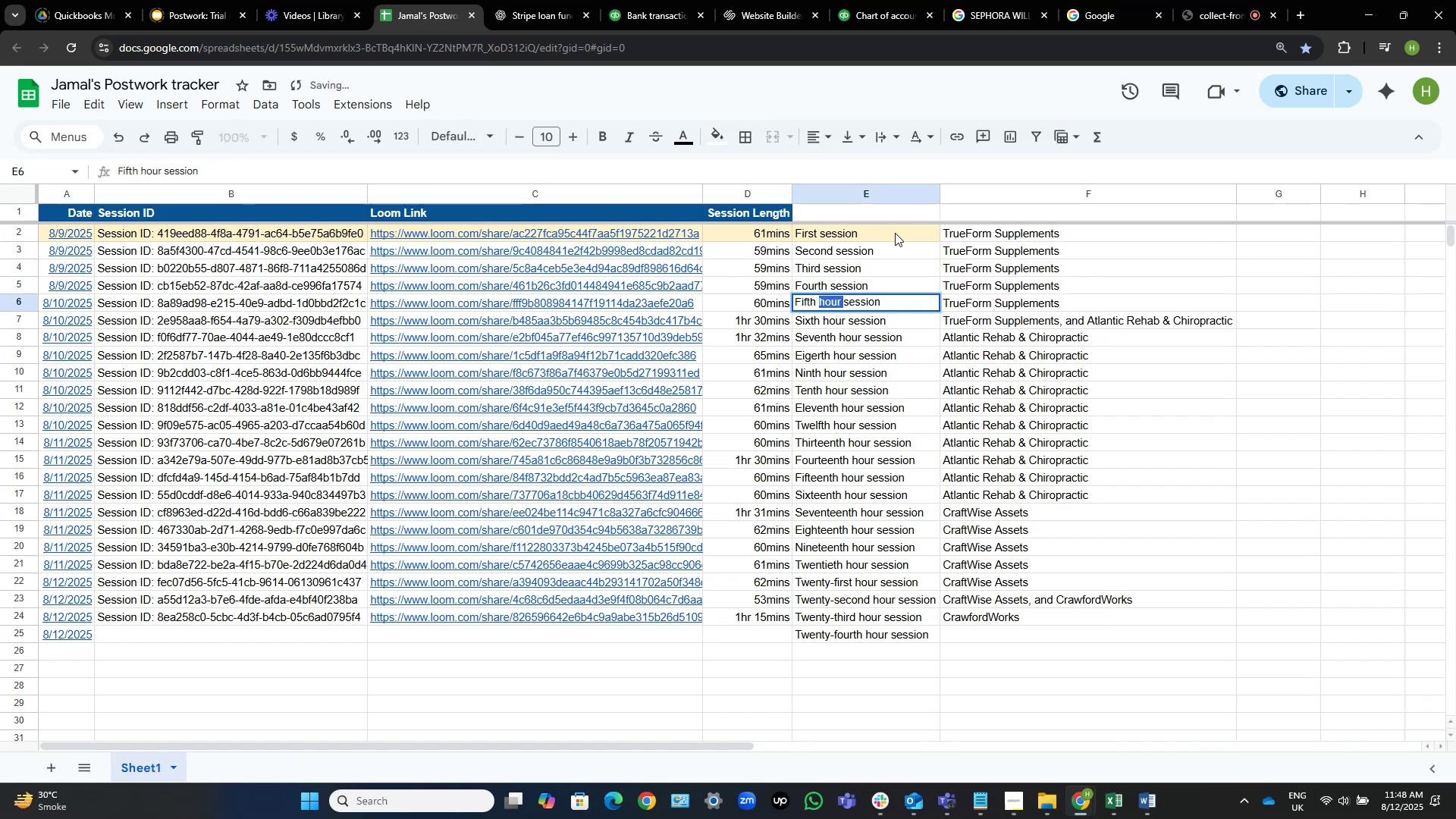 
key(Backspace)
 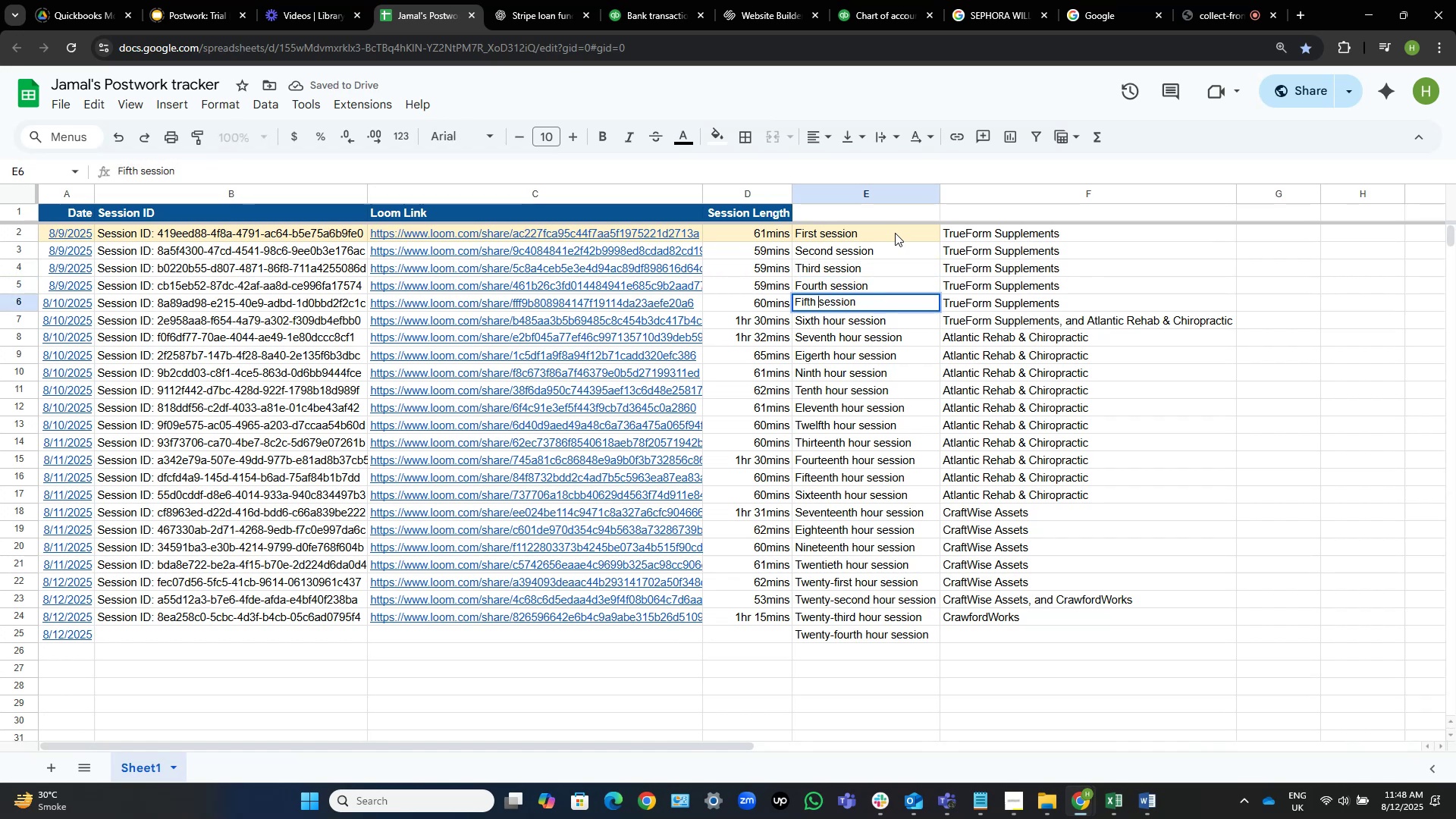 
key(NumpadEnter)
 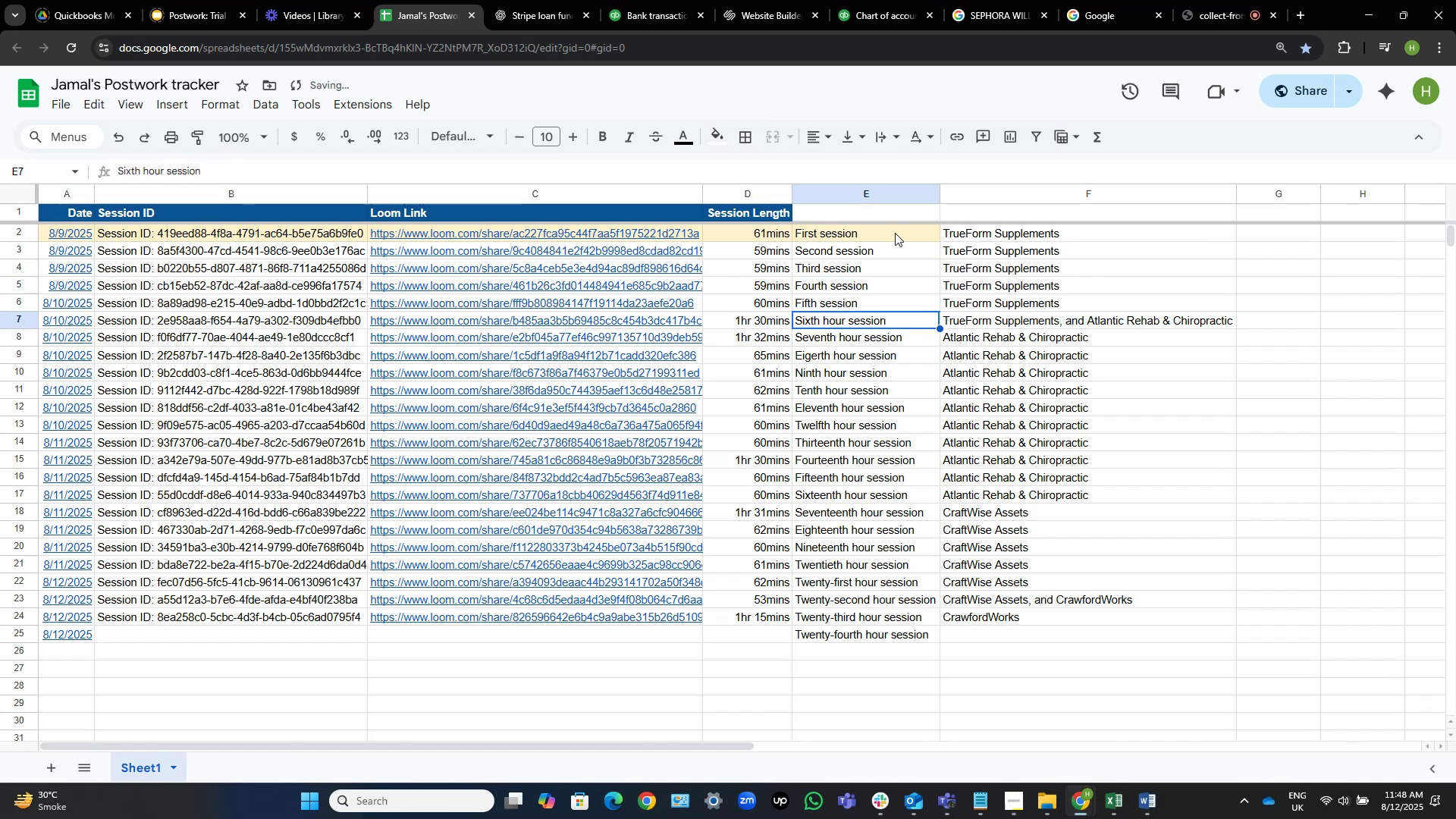 
key(F2)
 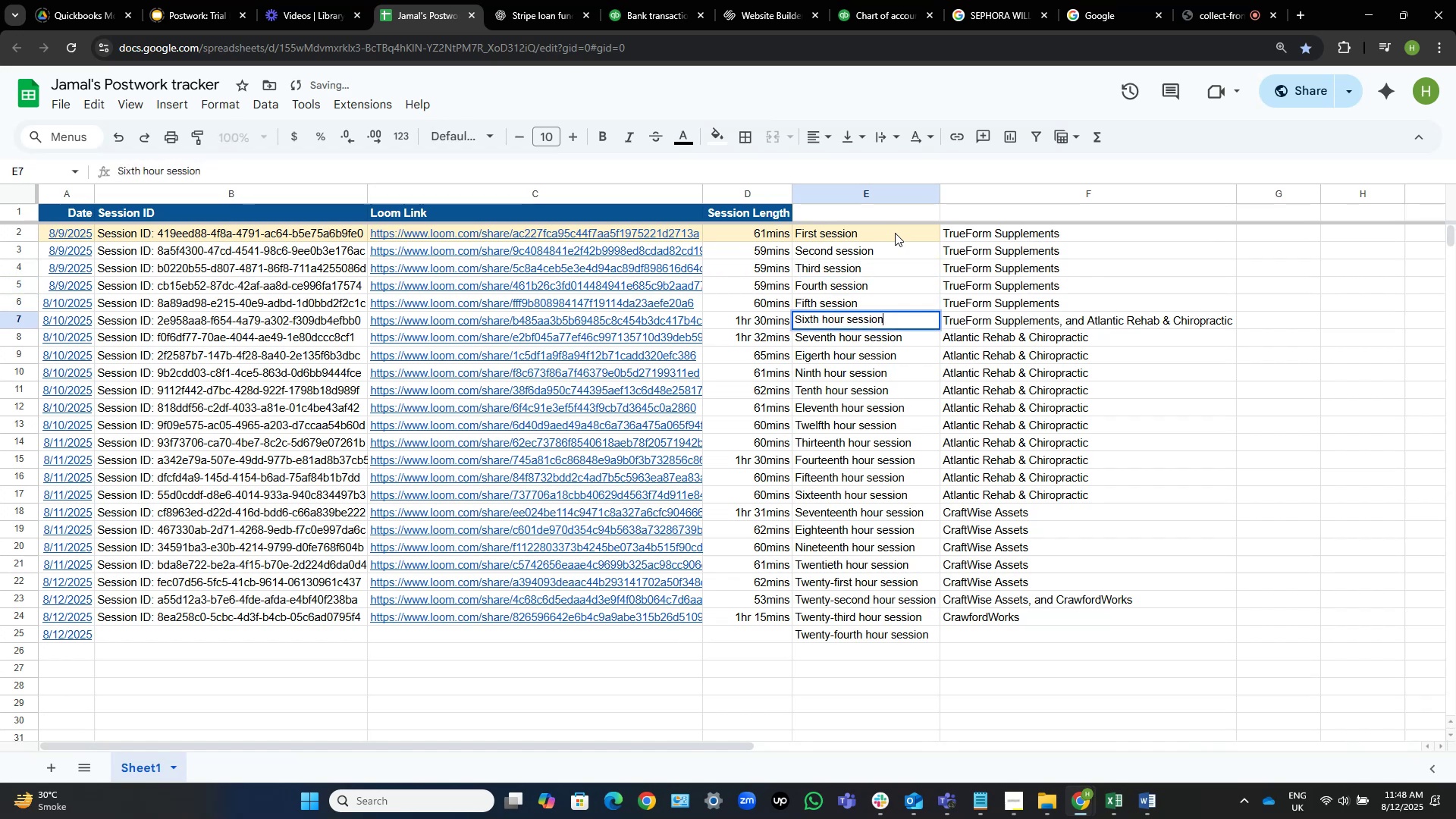 
key(Control+ArrowLeft)
 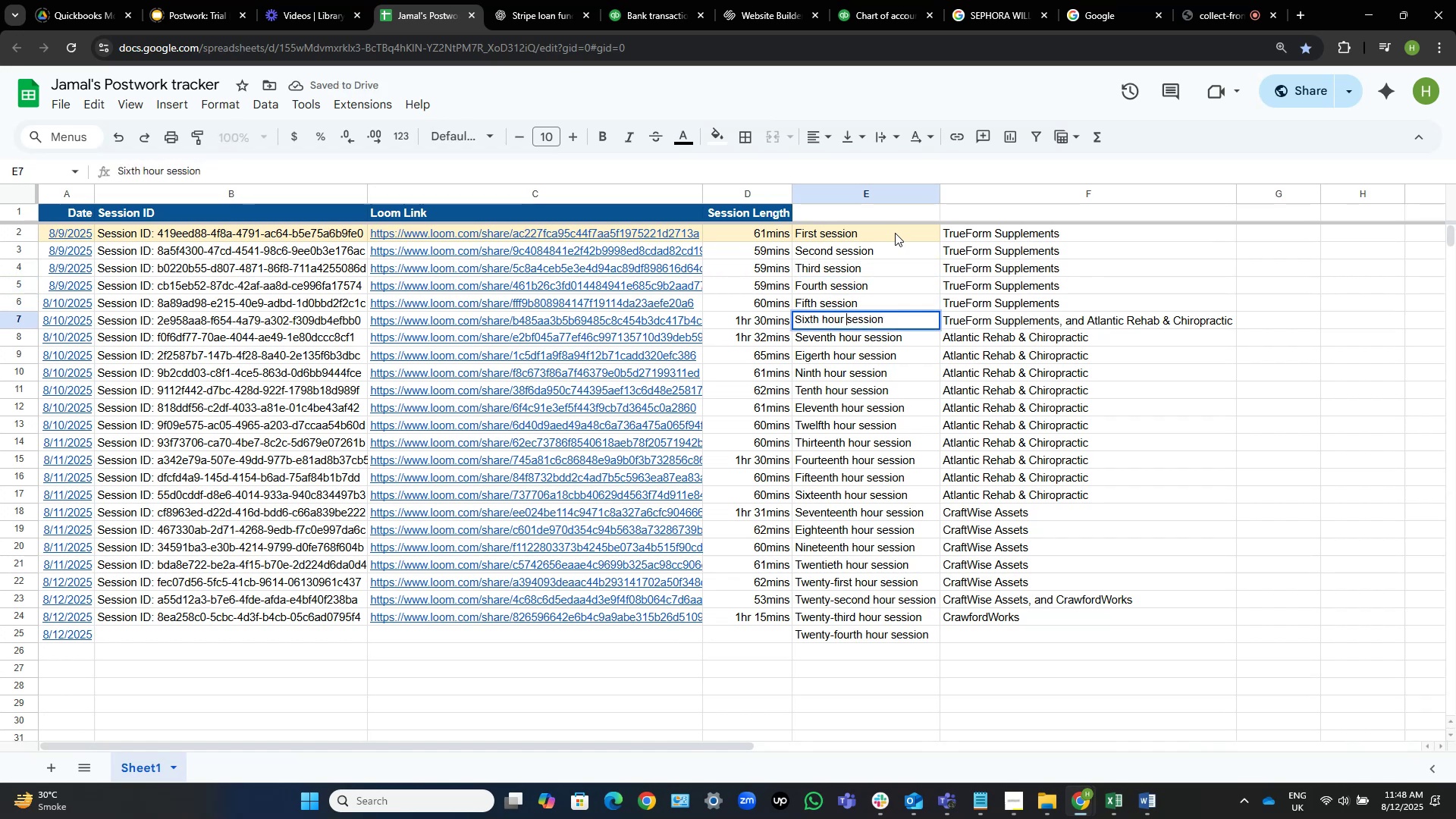 
key(Control+Shift+ShiftLeft)
 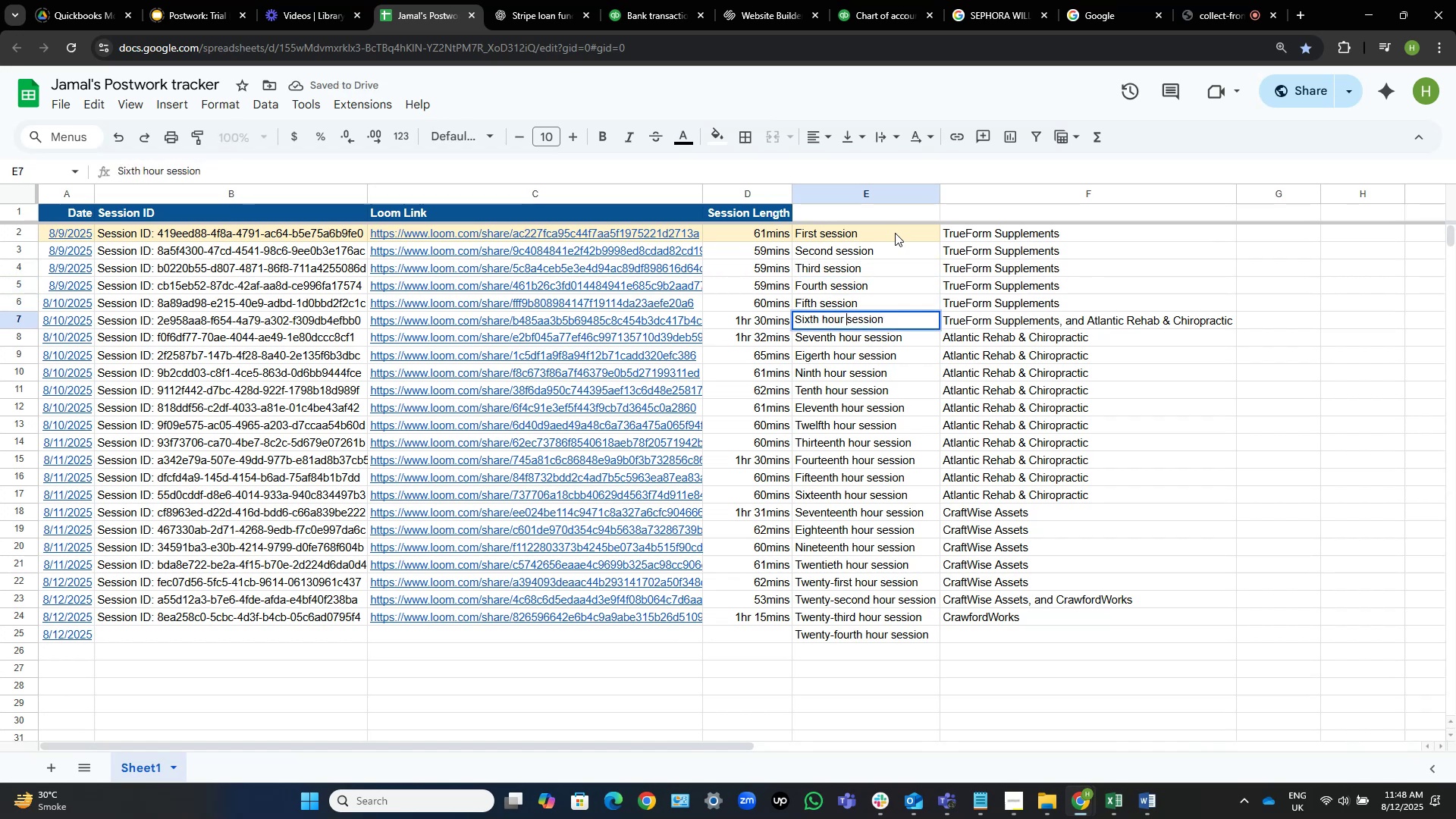 
key(Control+Shift+ArrowLeft)
 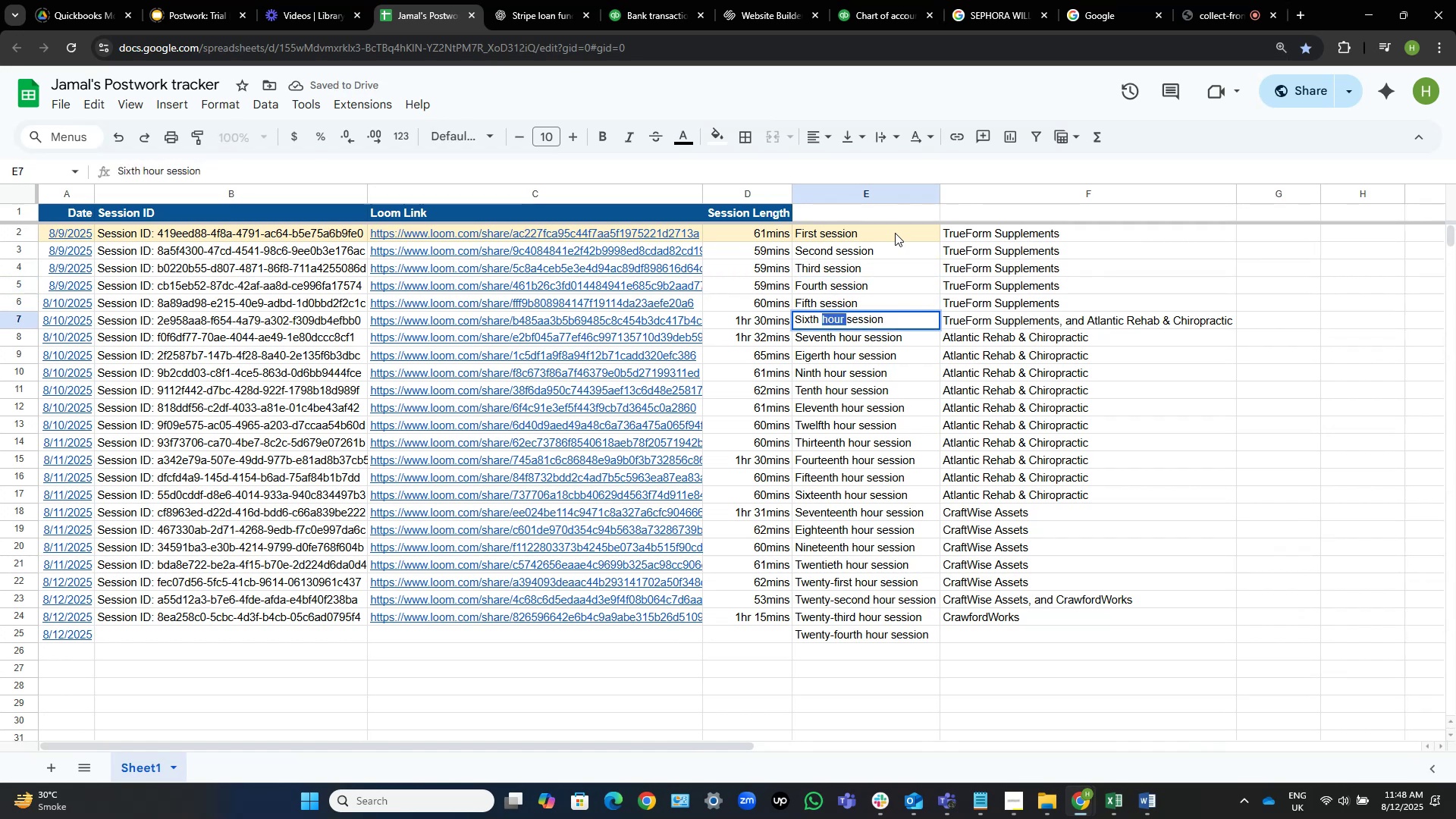 
key(Backspace)
 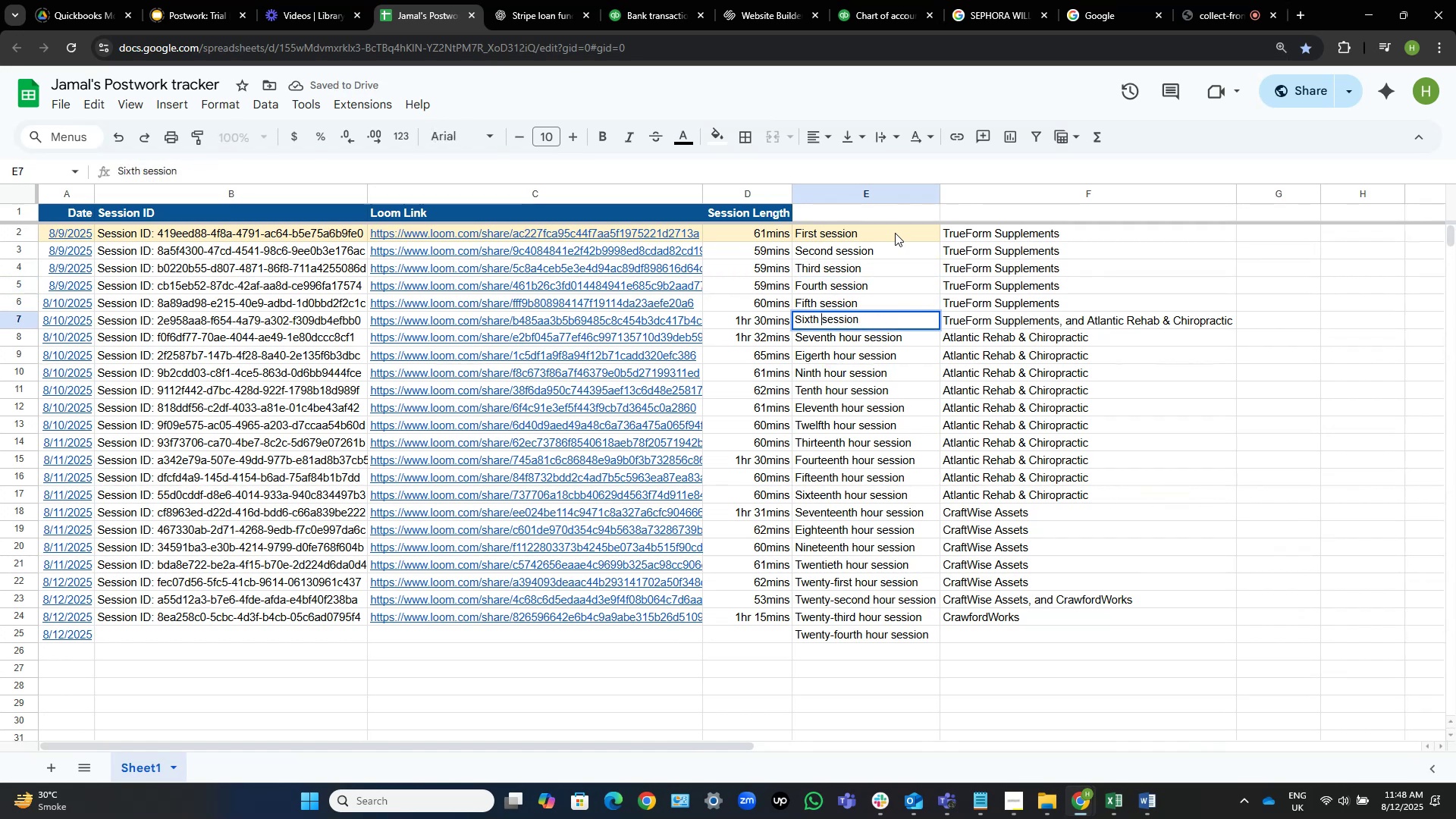 
key(NumpadEnter)
 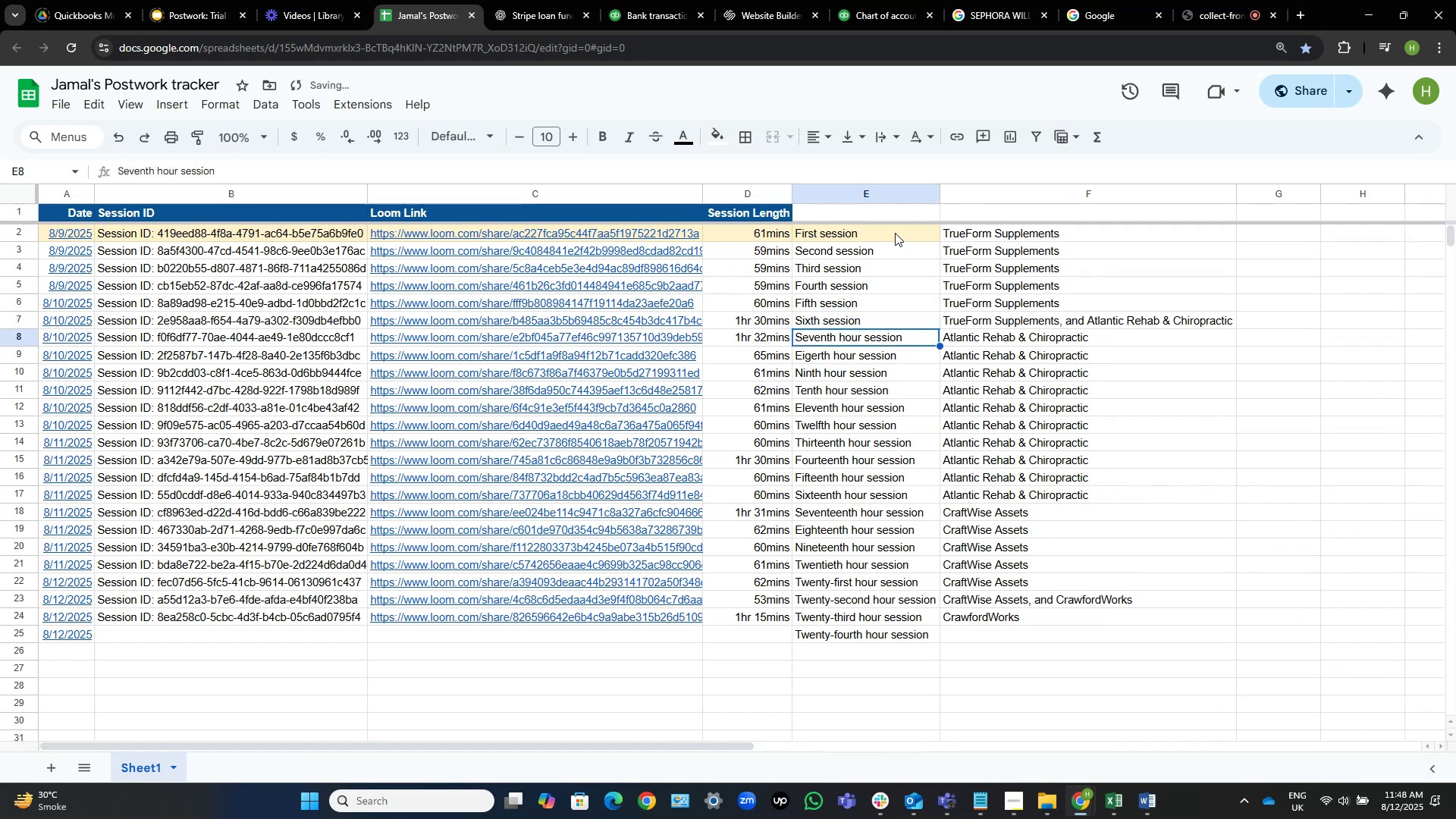 
key(F2)
 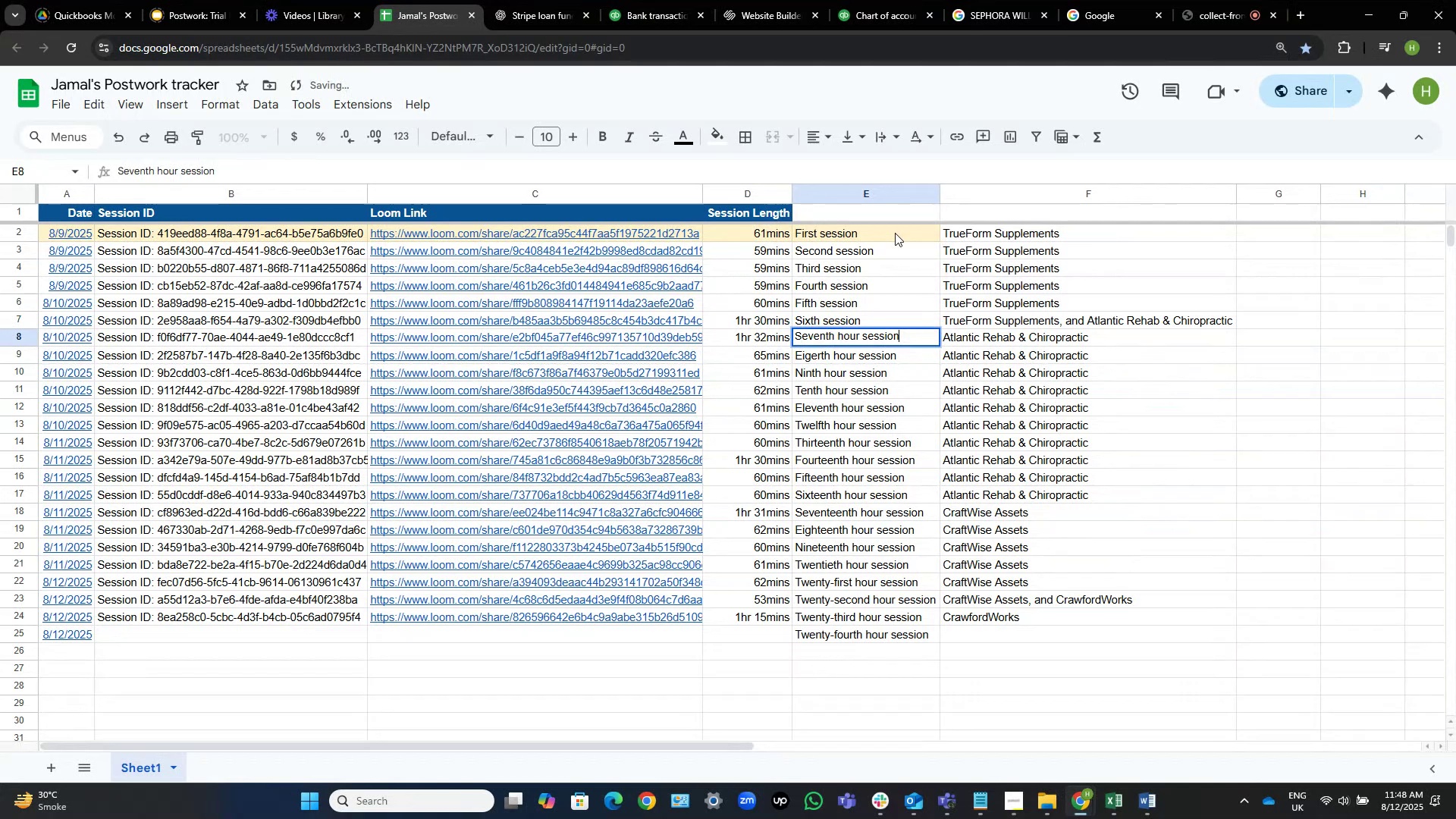 
key(Control+ArrowLeft)
 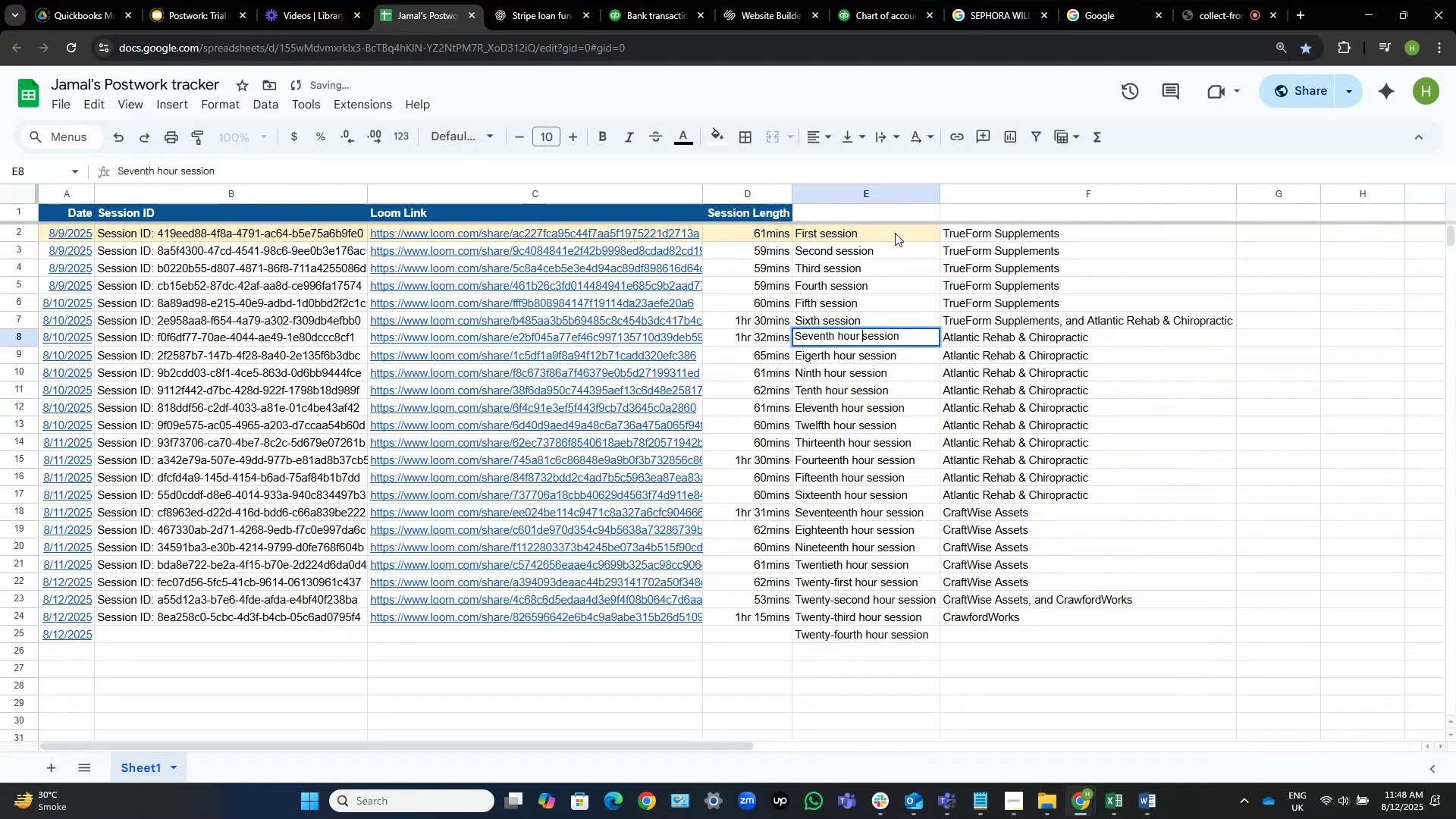 
key(Control+Shift+ShiftLeft)
 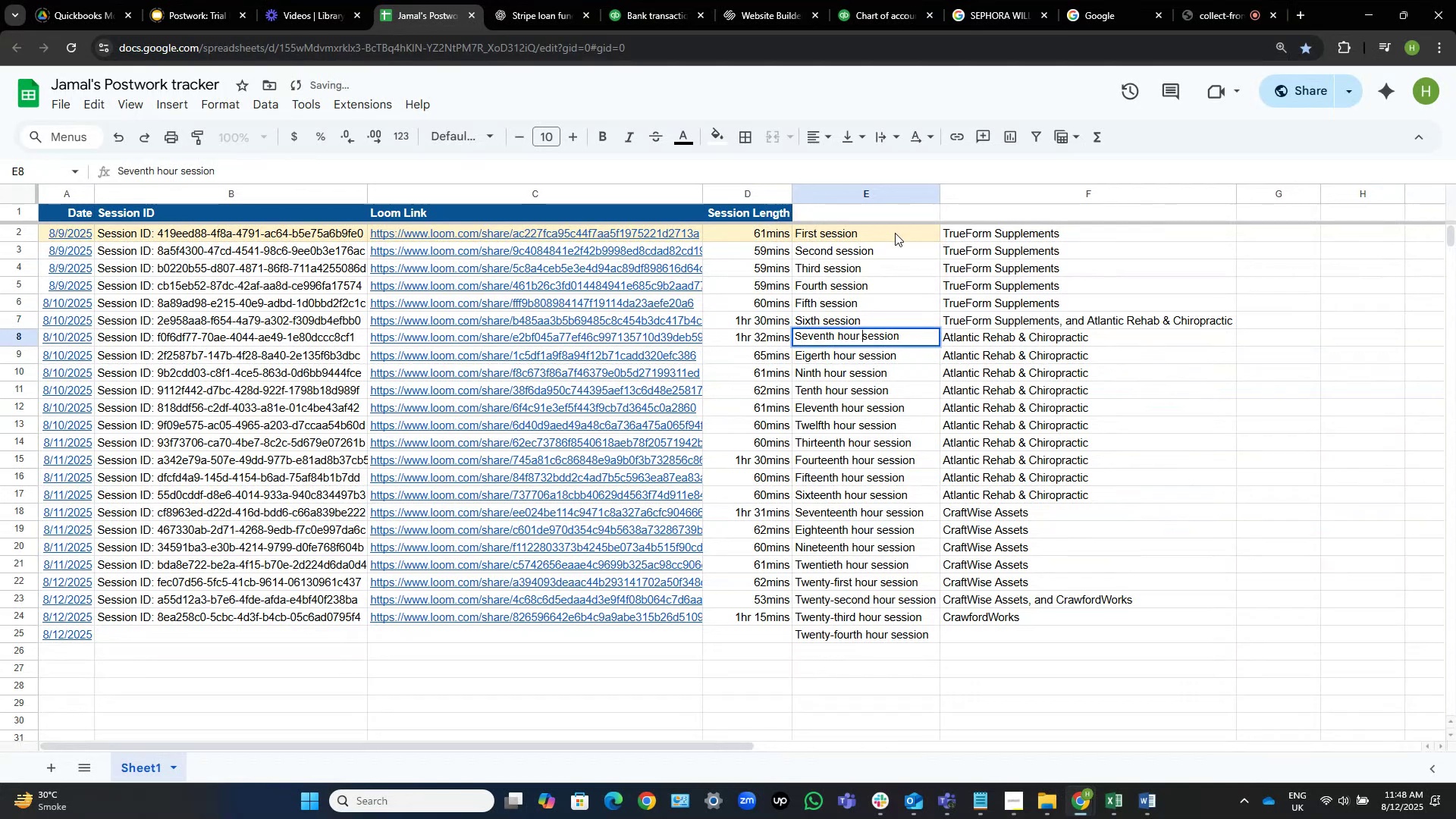 
key(Control+Shift+ArrowLeft)
 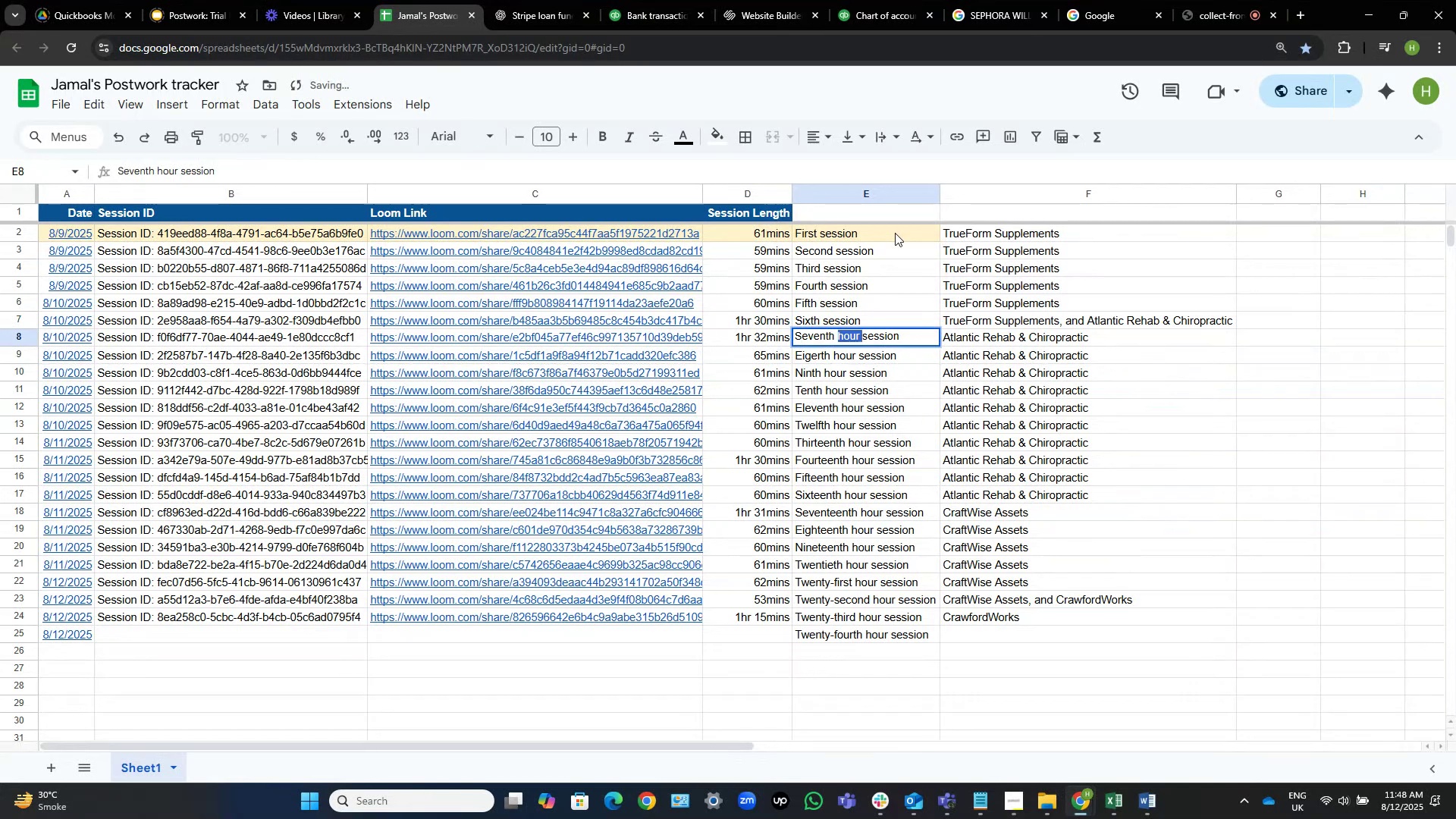 
key(Backspace)
 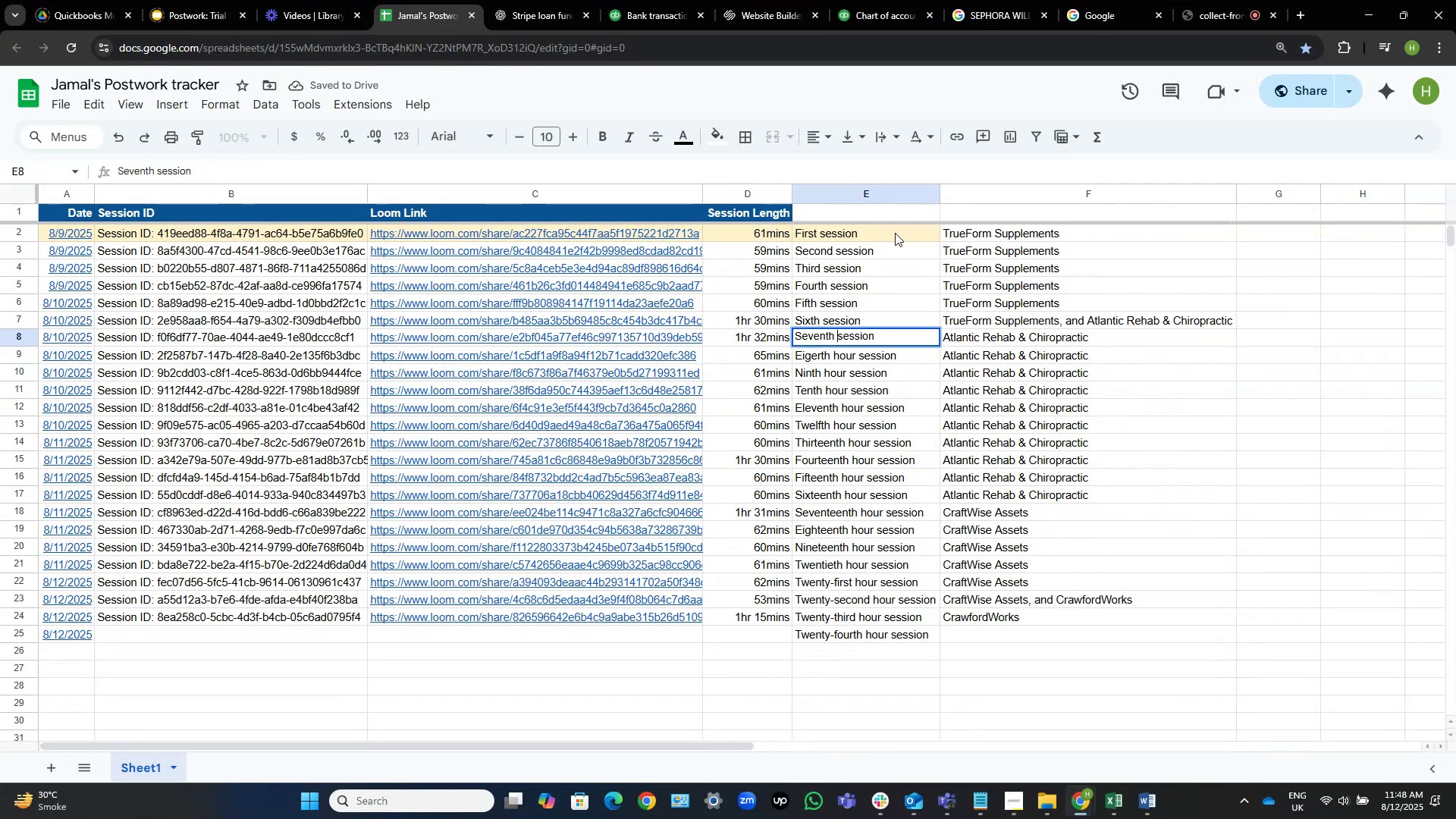 
key(NumpadEnter)
 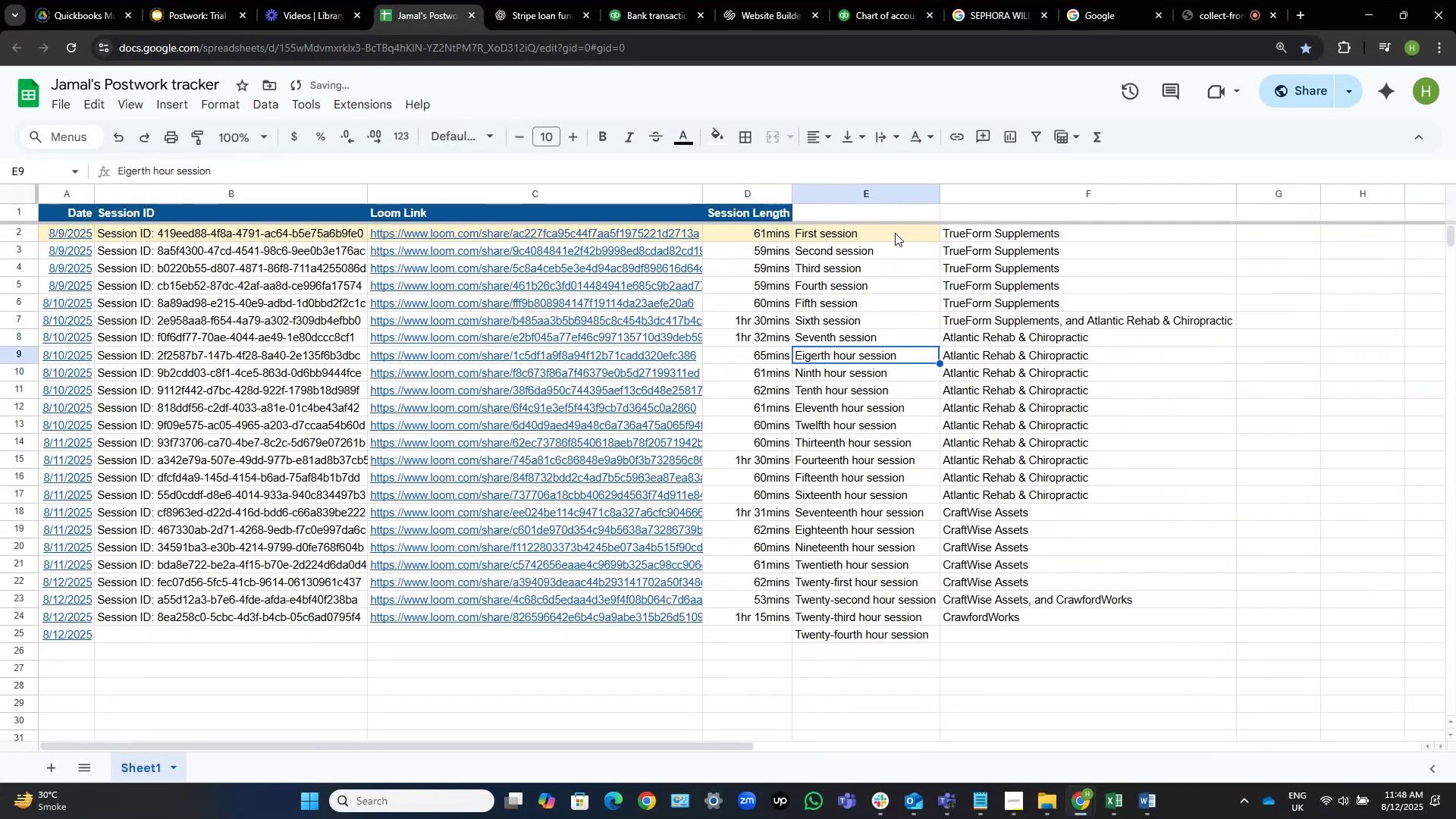 
key(F2)
 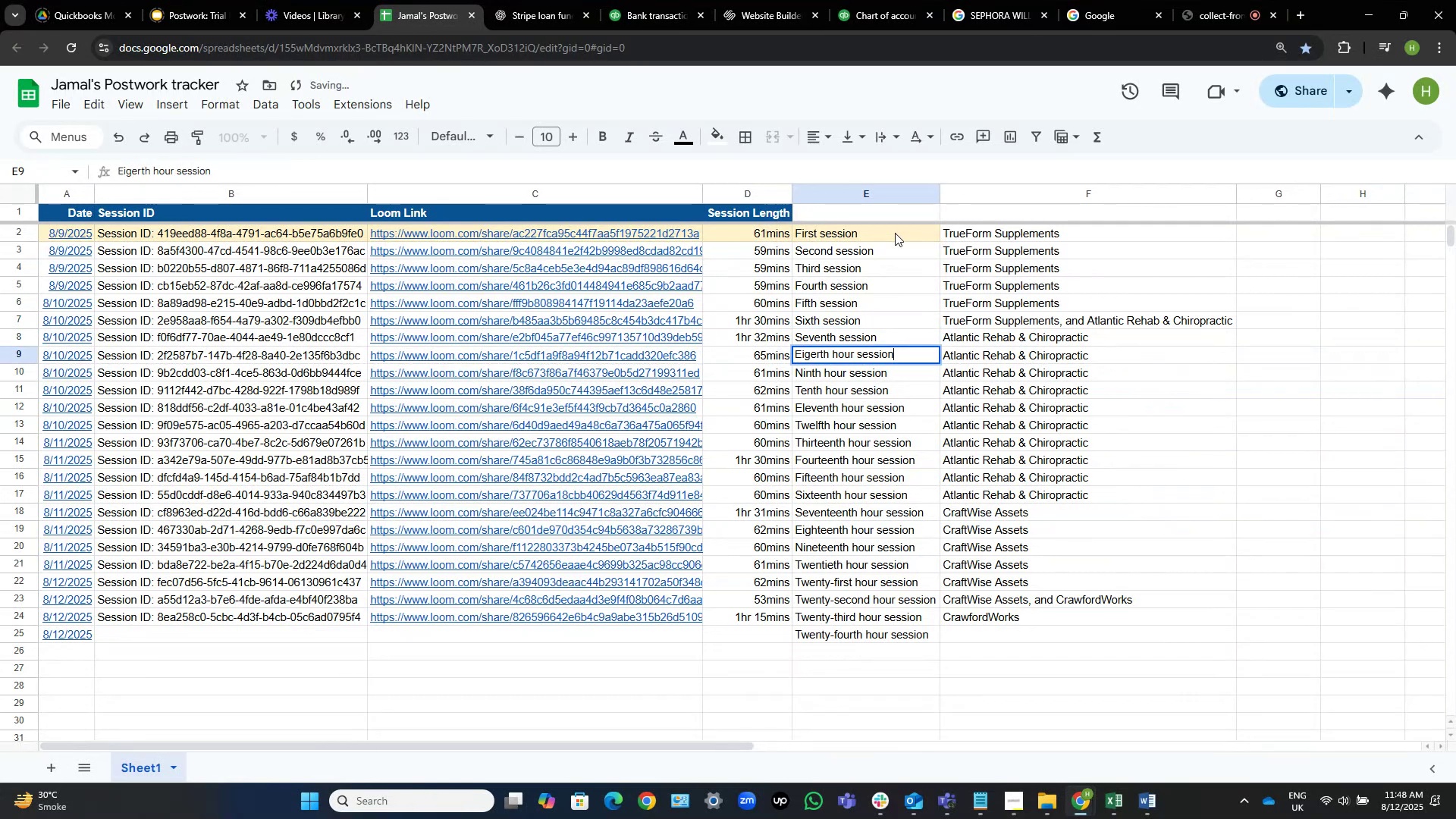 
key(Control+ArrowLeft)
 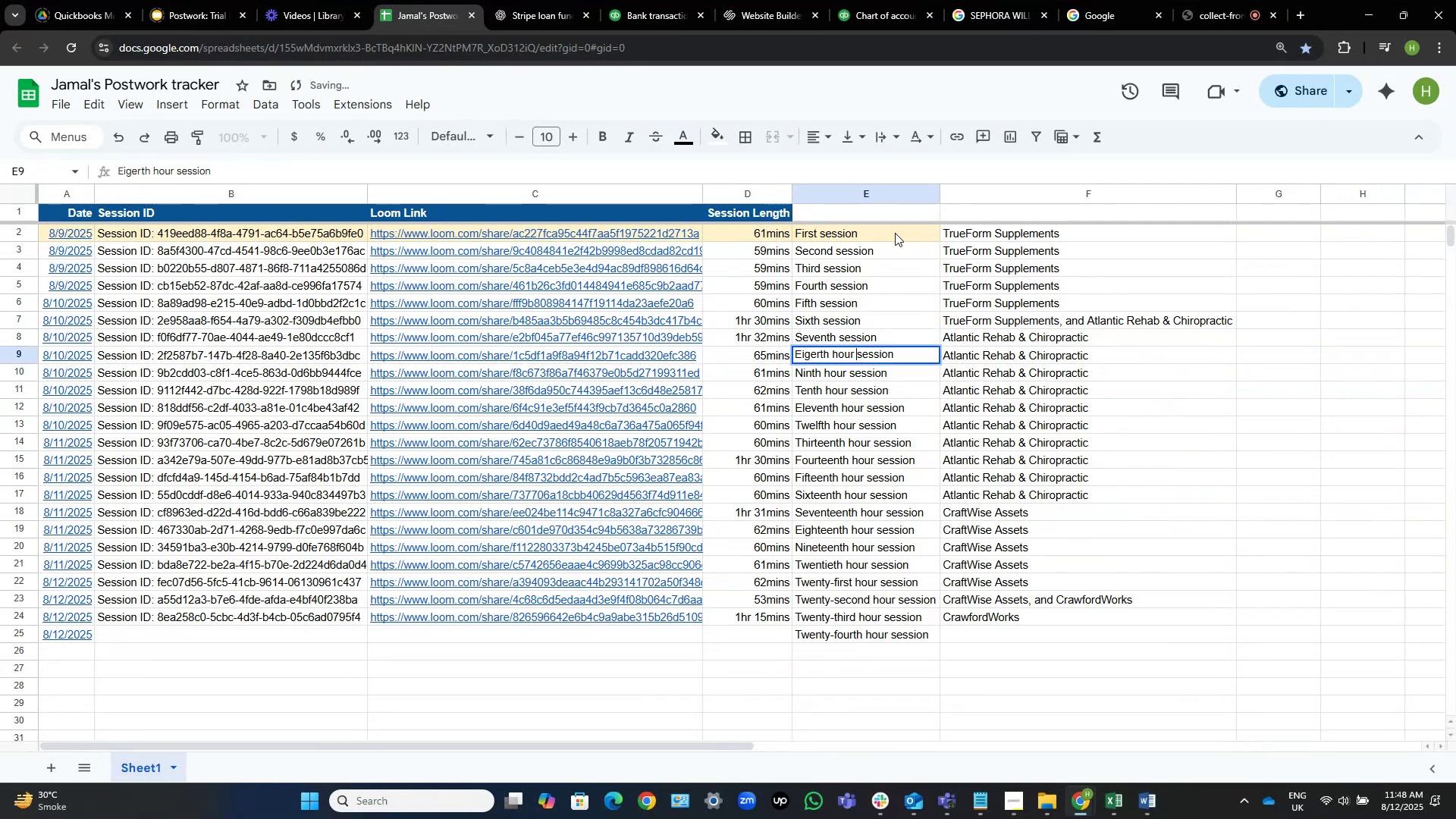 
key(Control+Shift+ShiftLeft)
 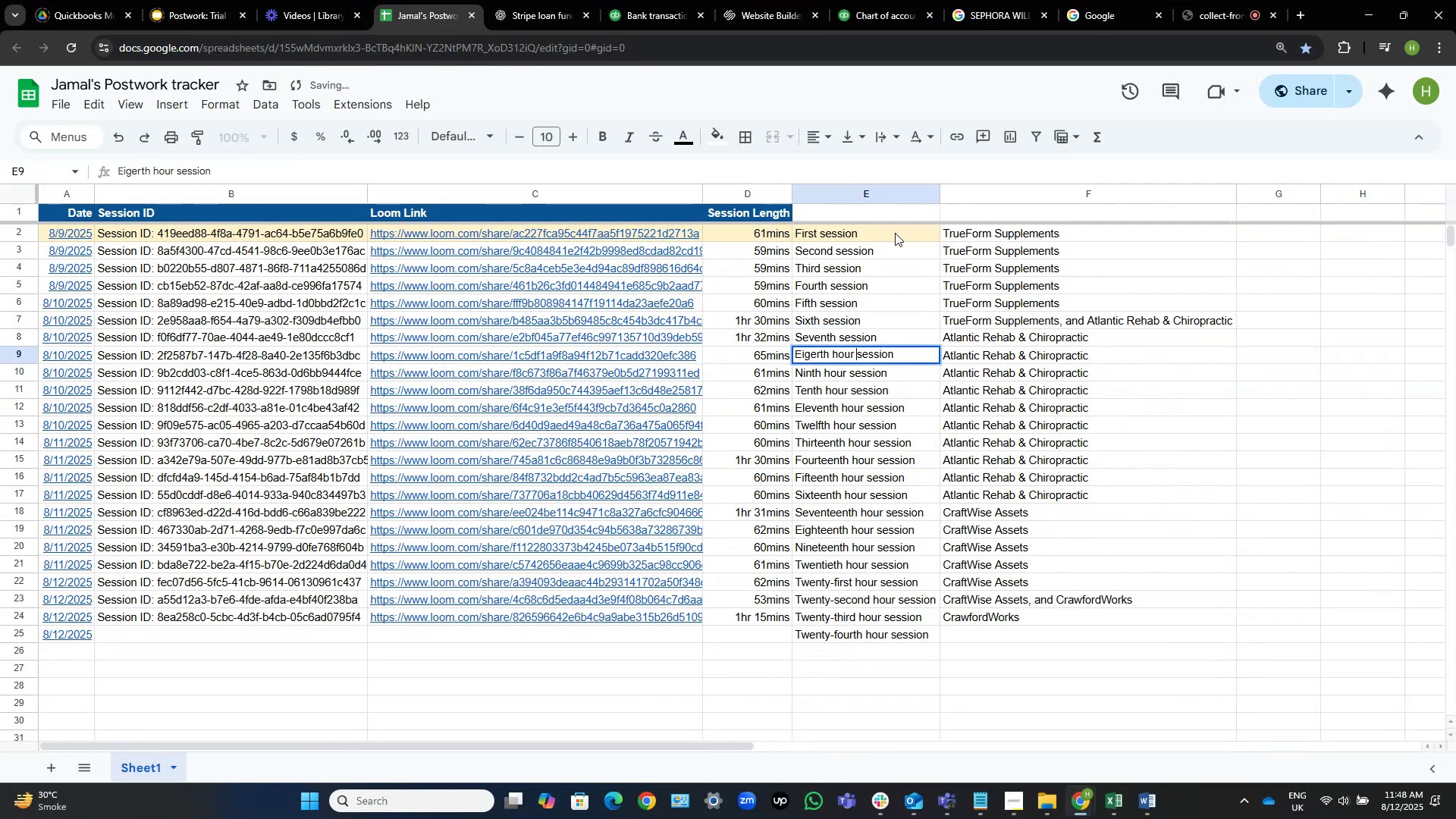 
key(Control+Shift+ArrowLeft)
 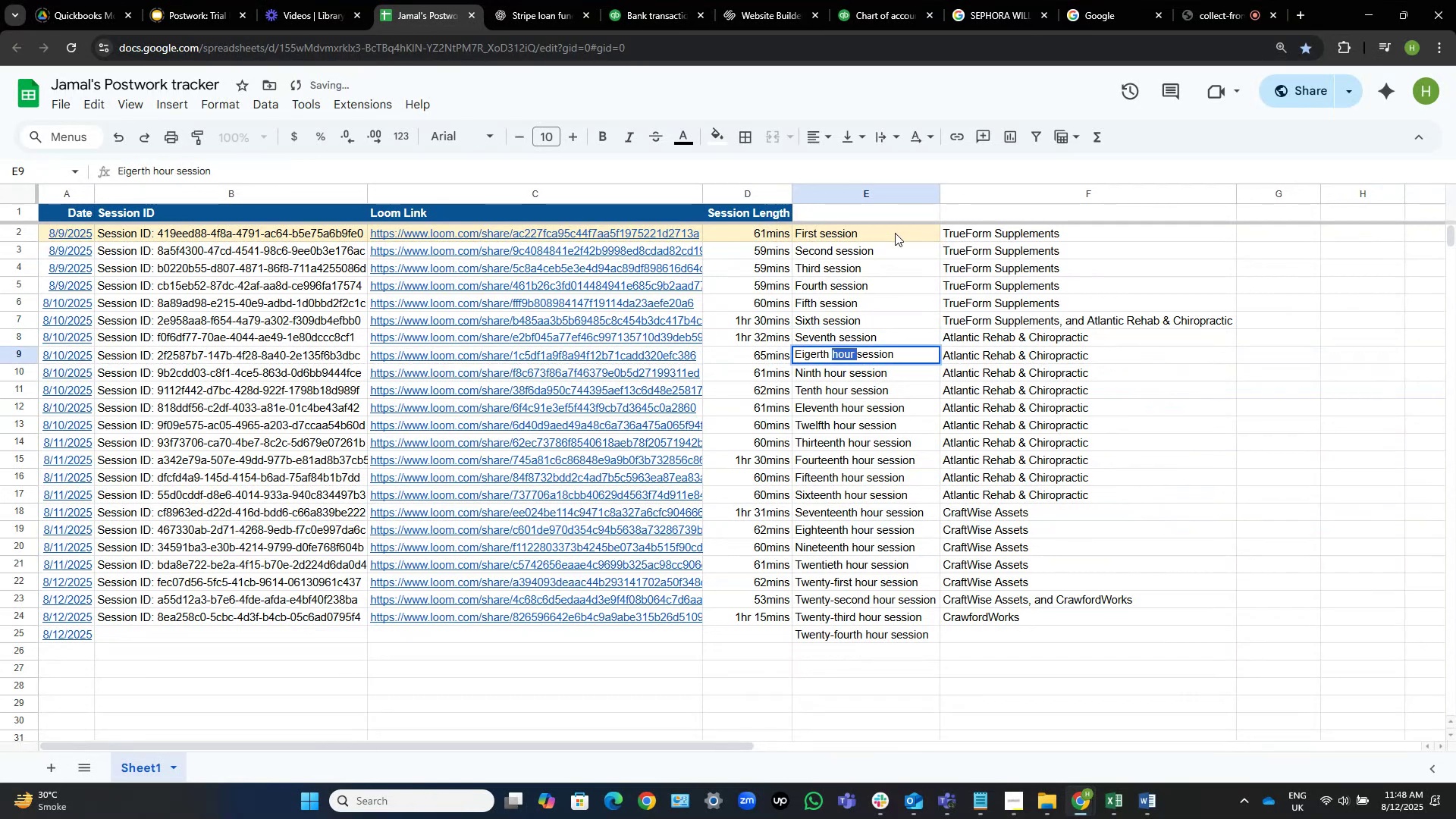 
key(Backspace)
 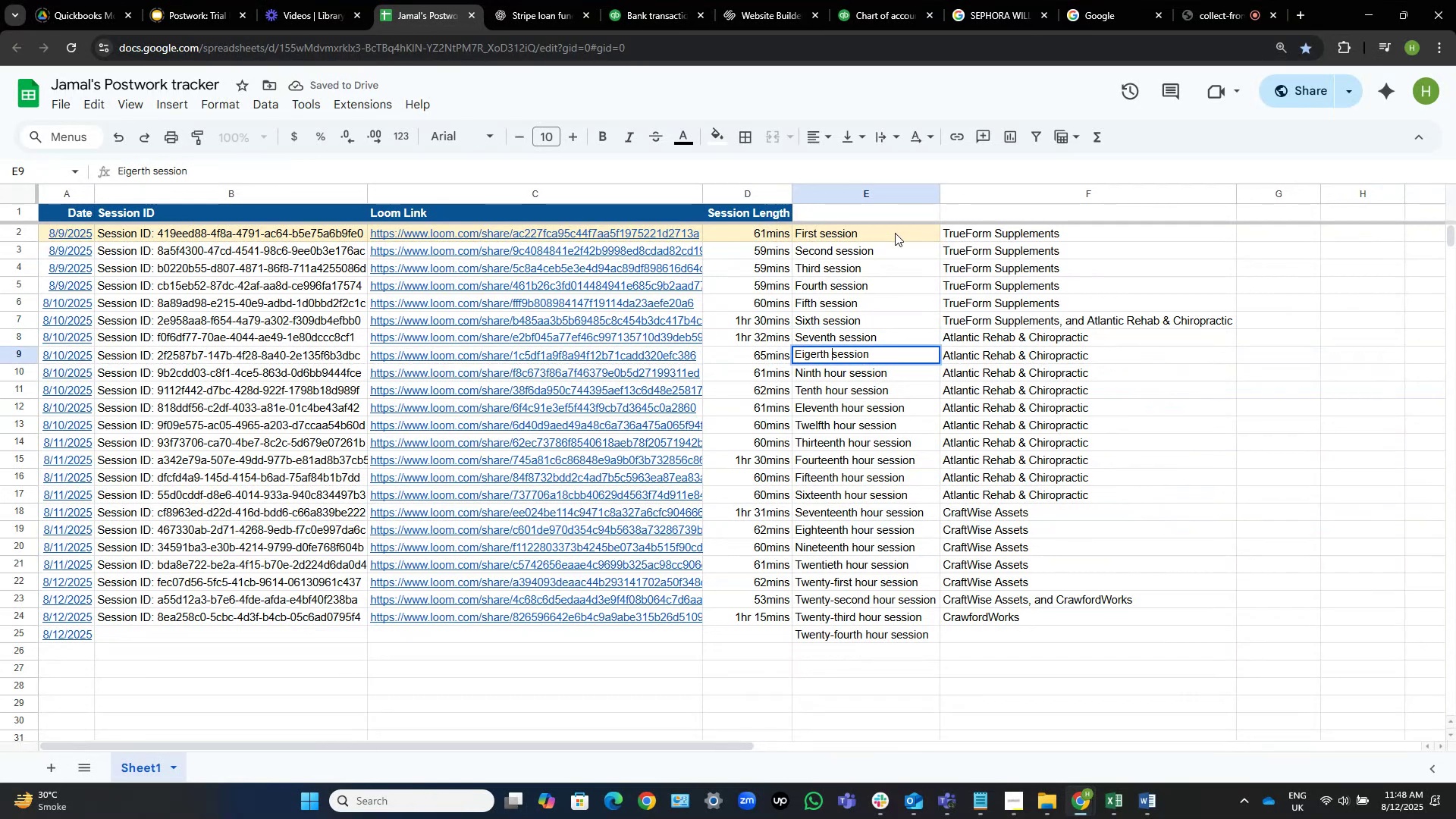 
key(NumpadEnter)
 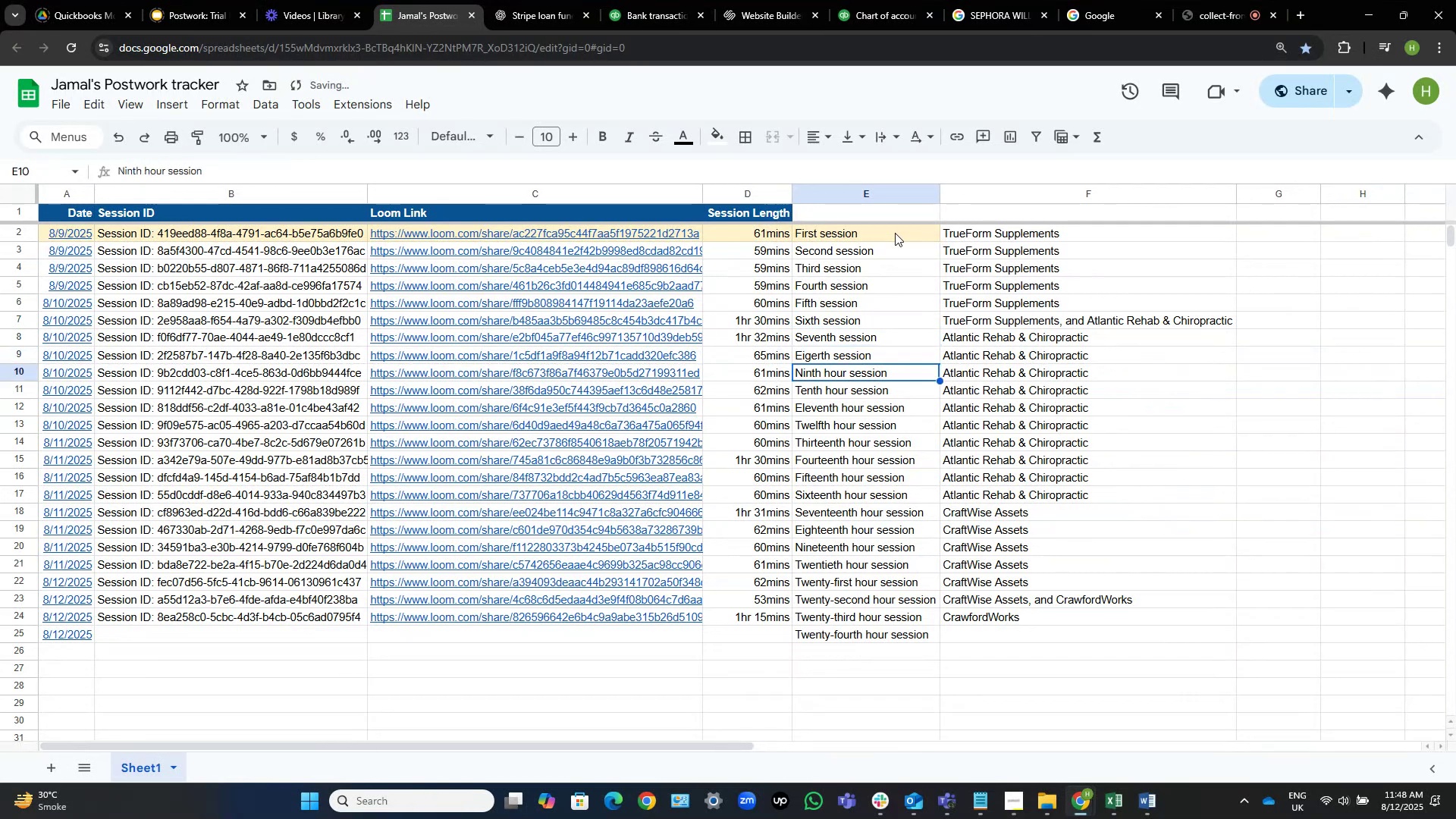 
key(F2)
 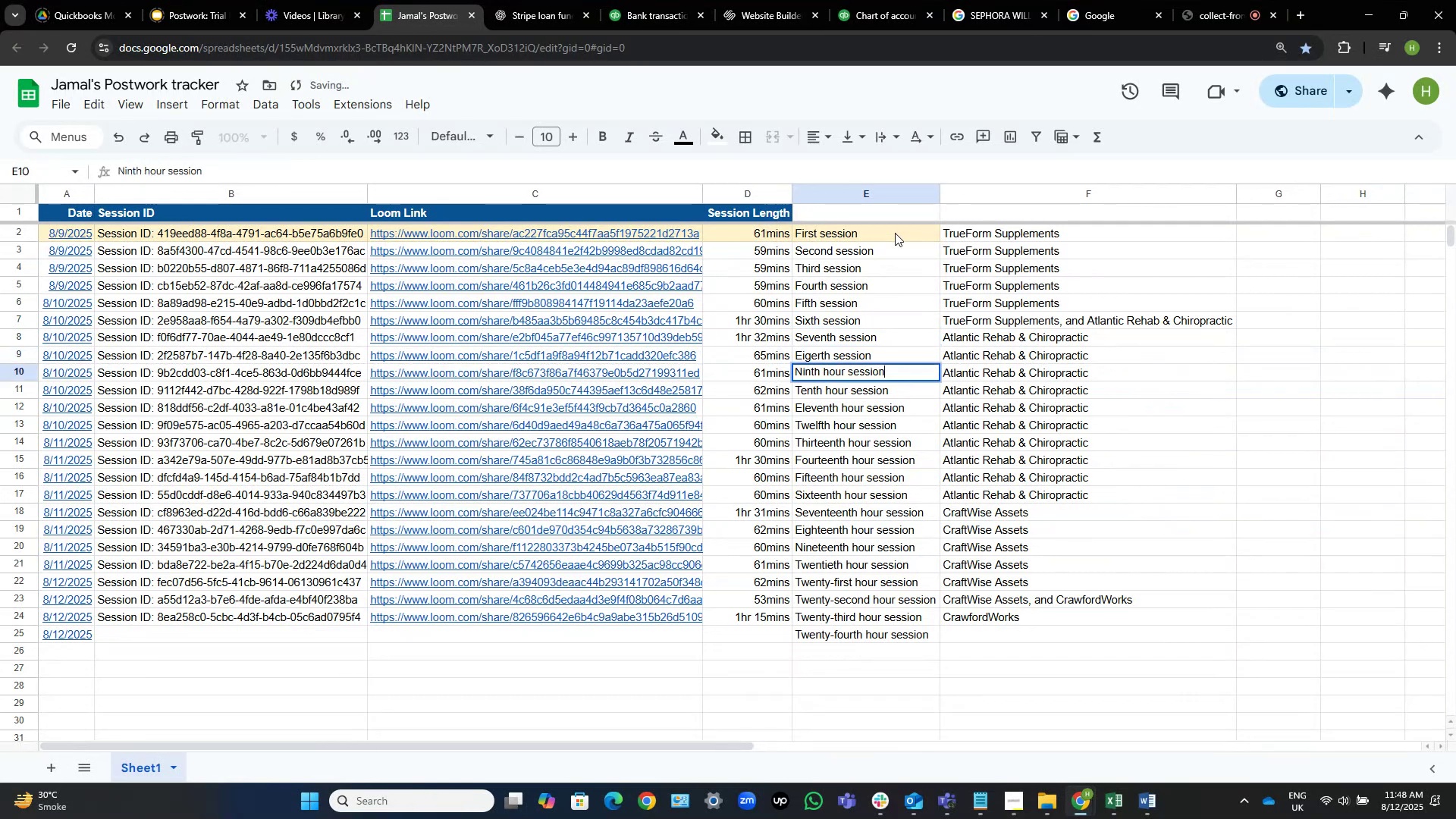 
key(Control+ArrowLeft)
 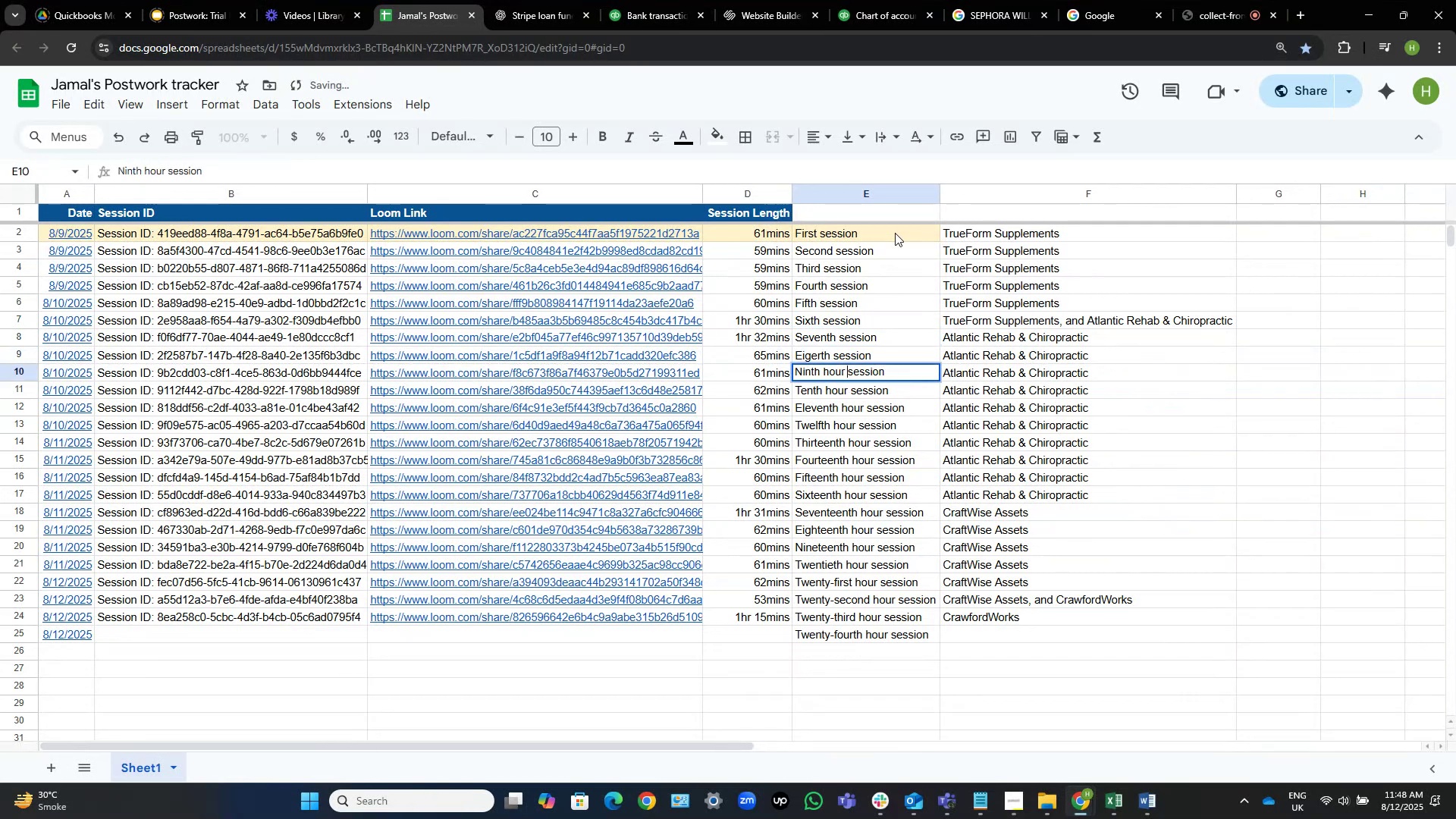 
key(Control+Shift+ShiftLeft)
 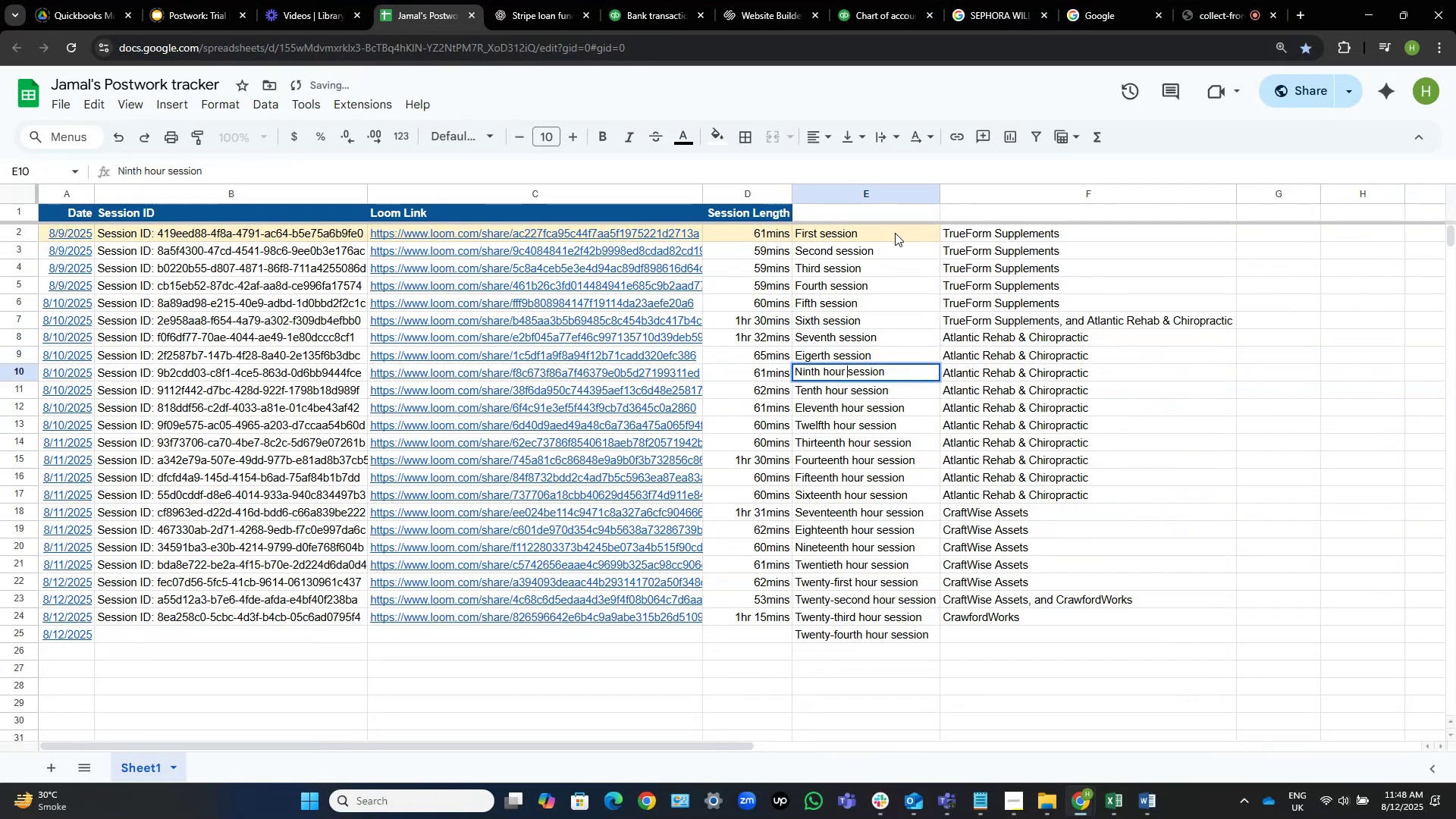 
key(Control+Shift+ArrowLeft)
 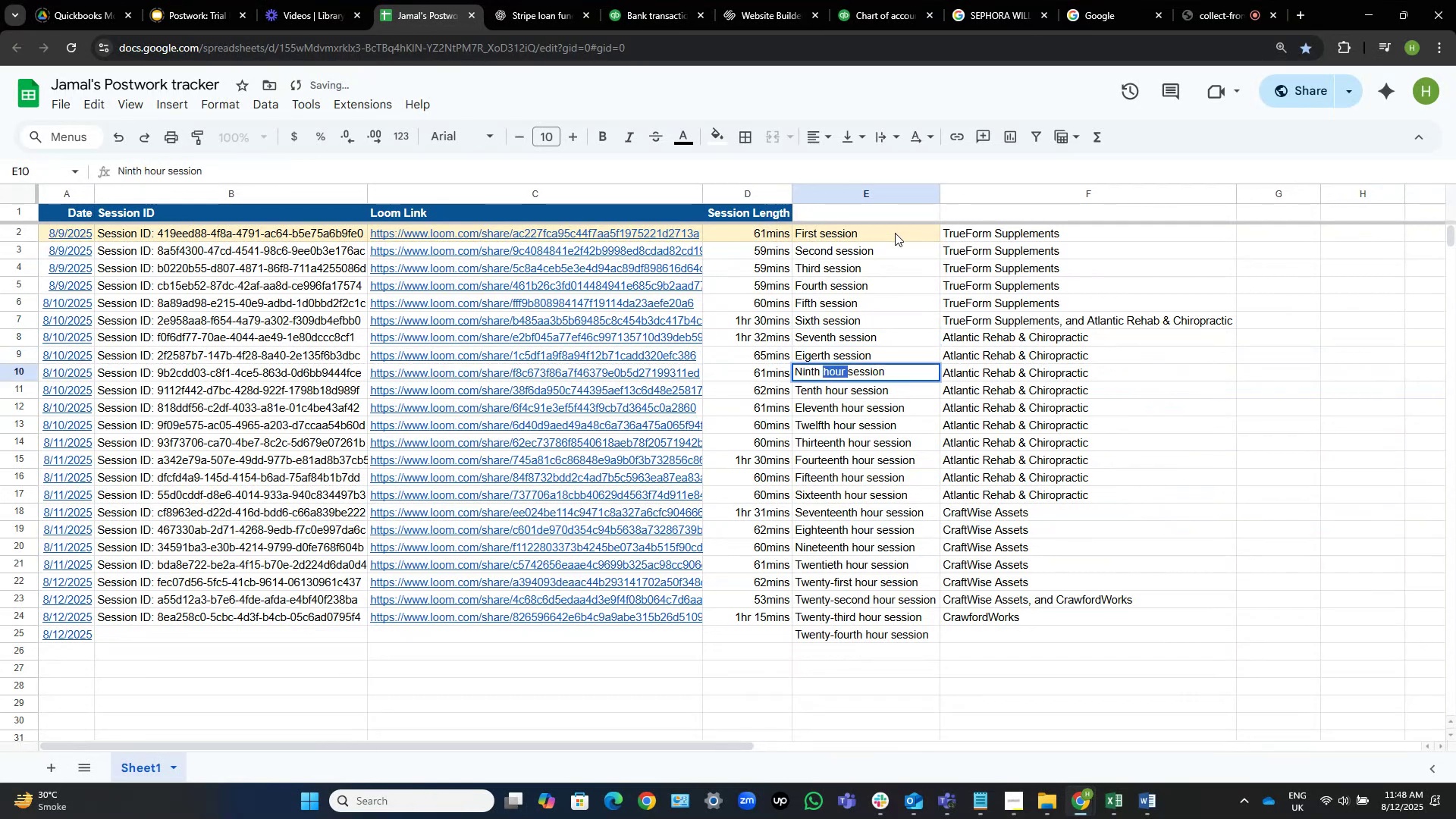 
key(Backspace)
 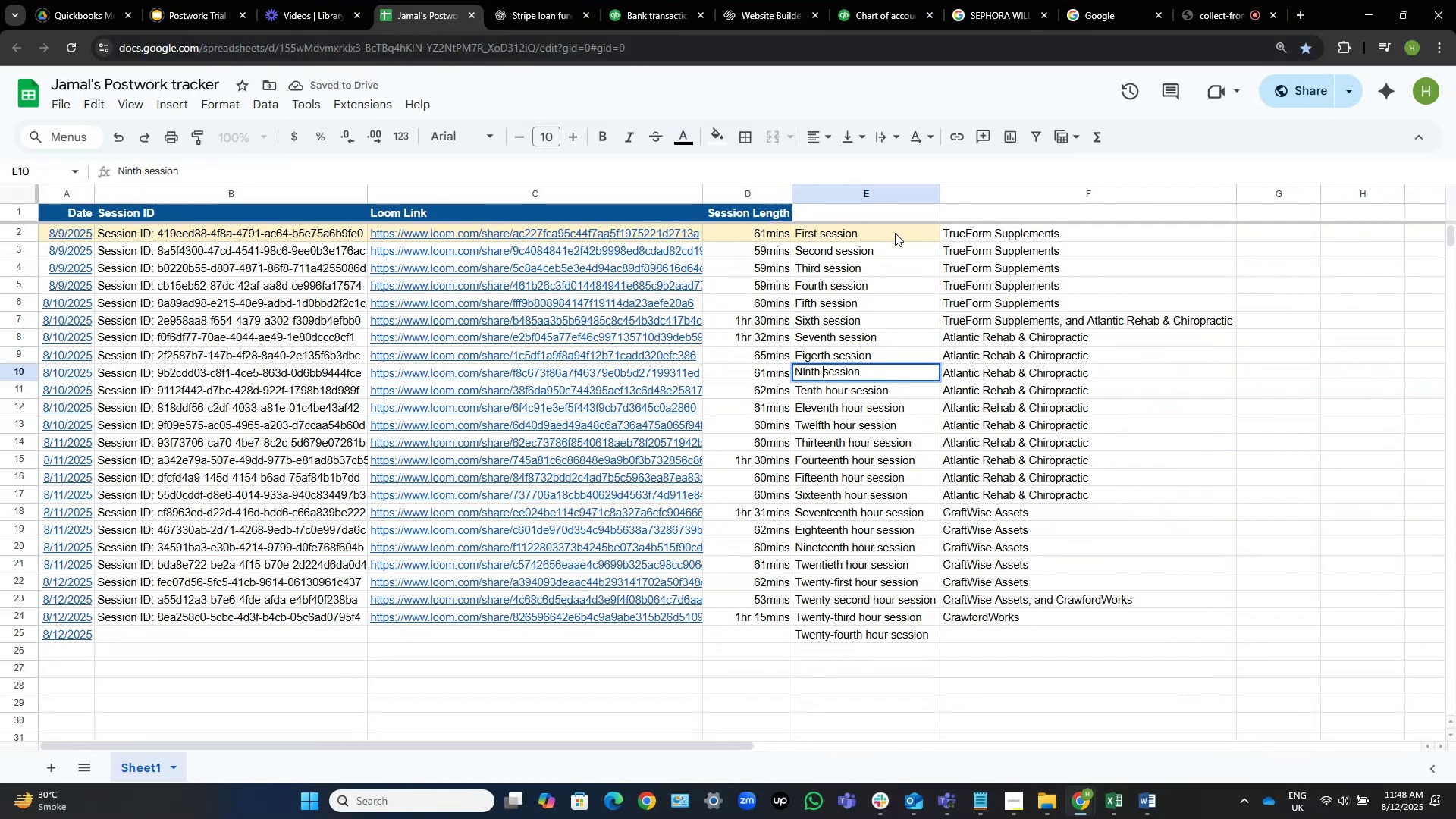 
key(NumpadEnter)
 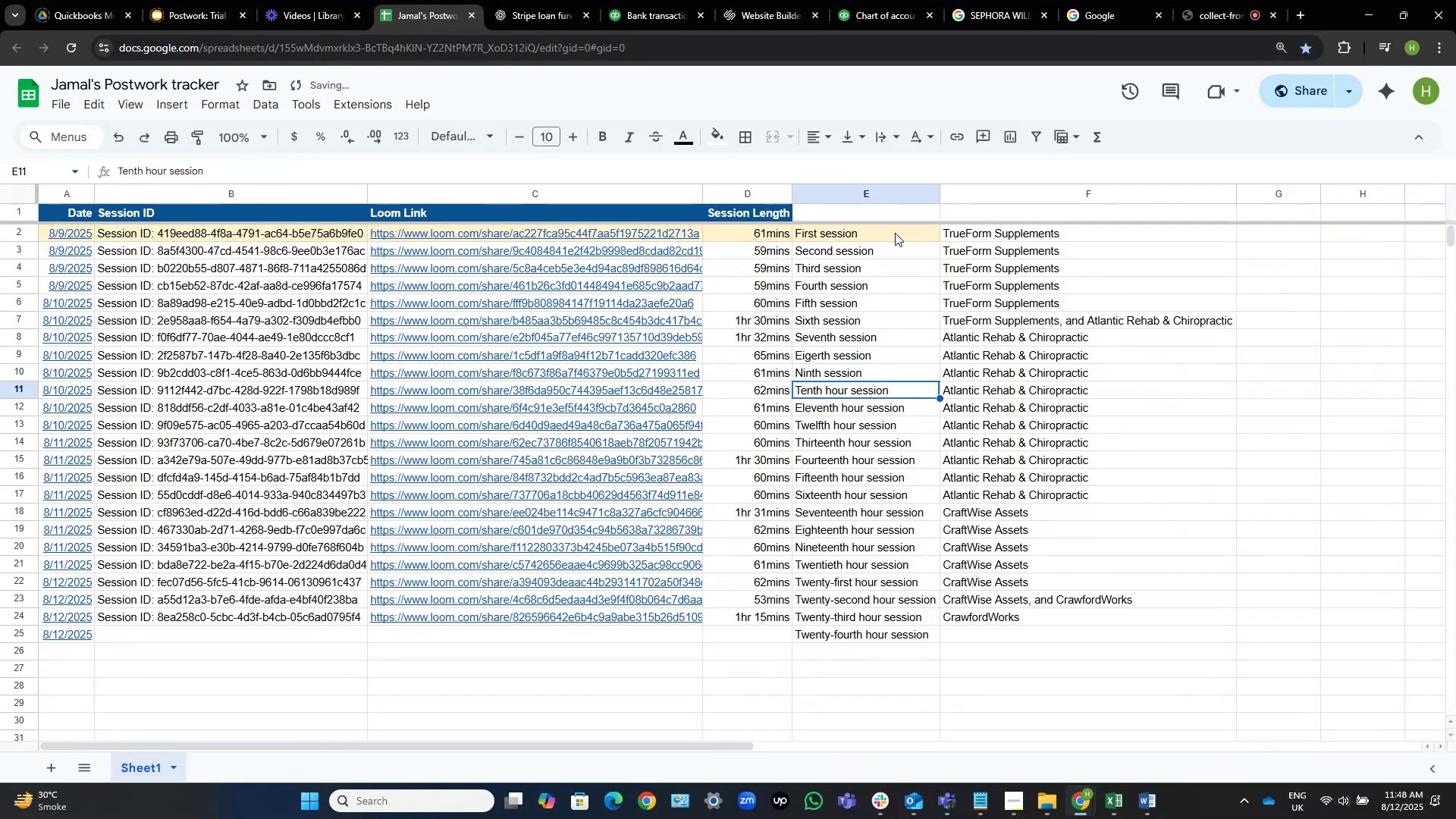 
key(F2)
 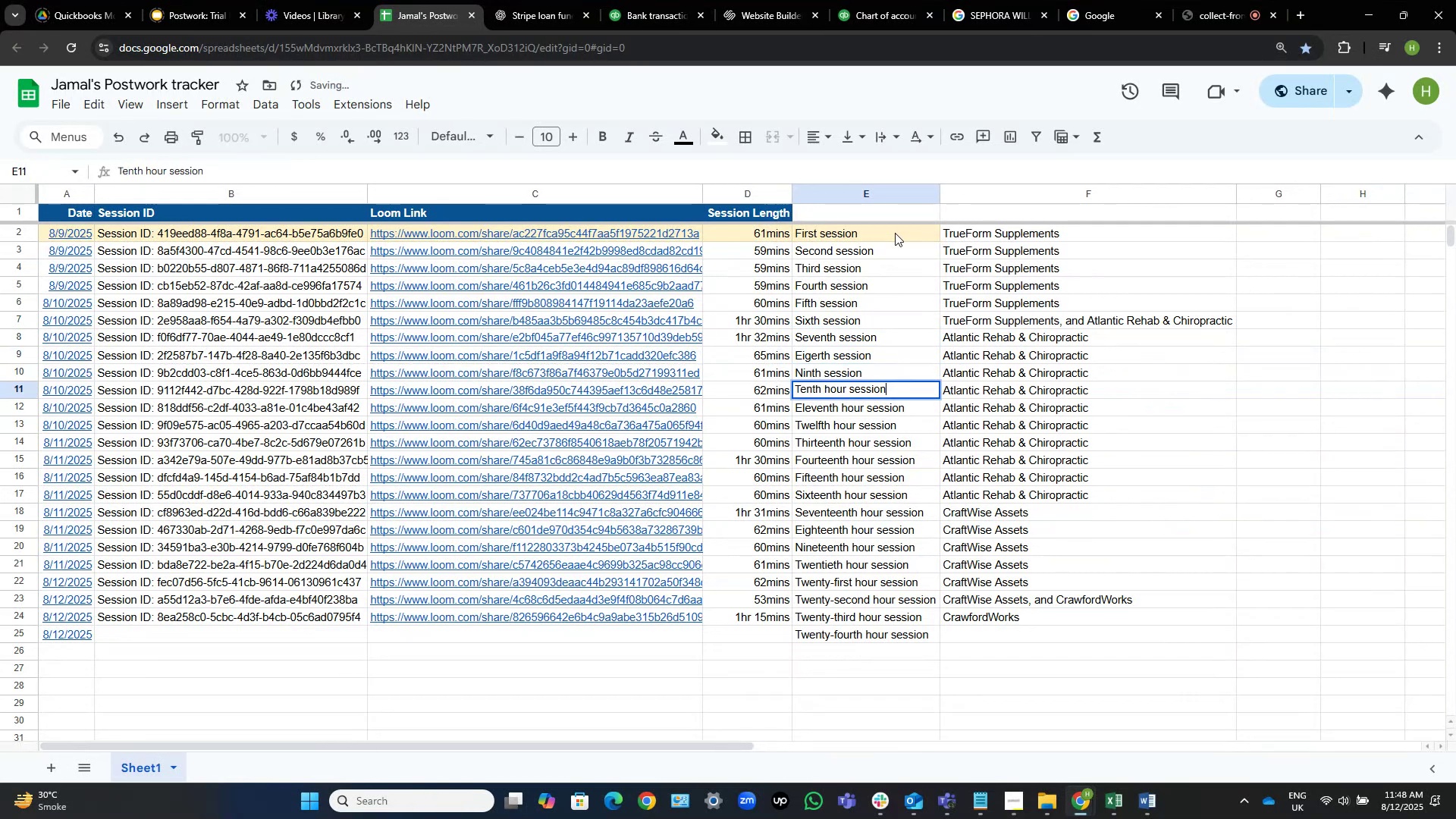 
key(Control+ArrowLeft)
 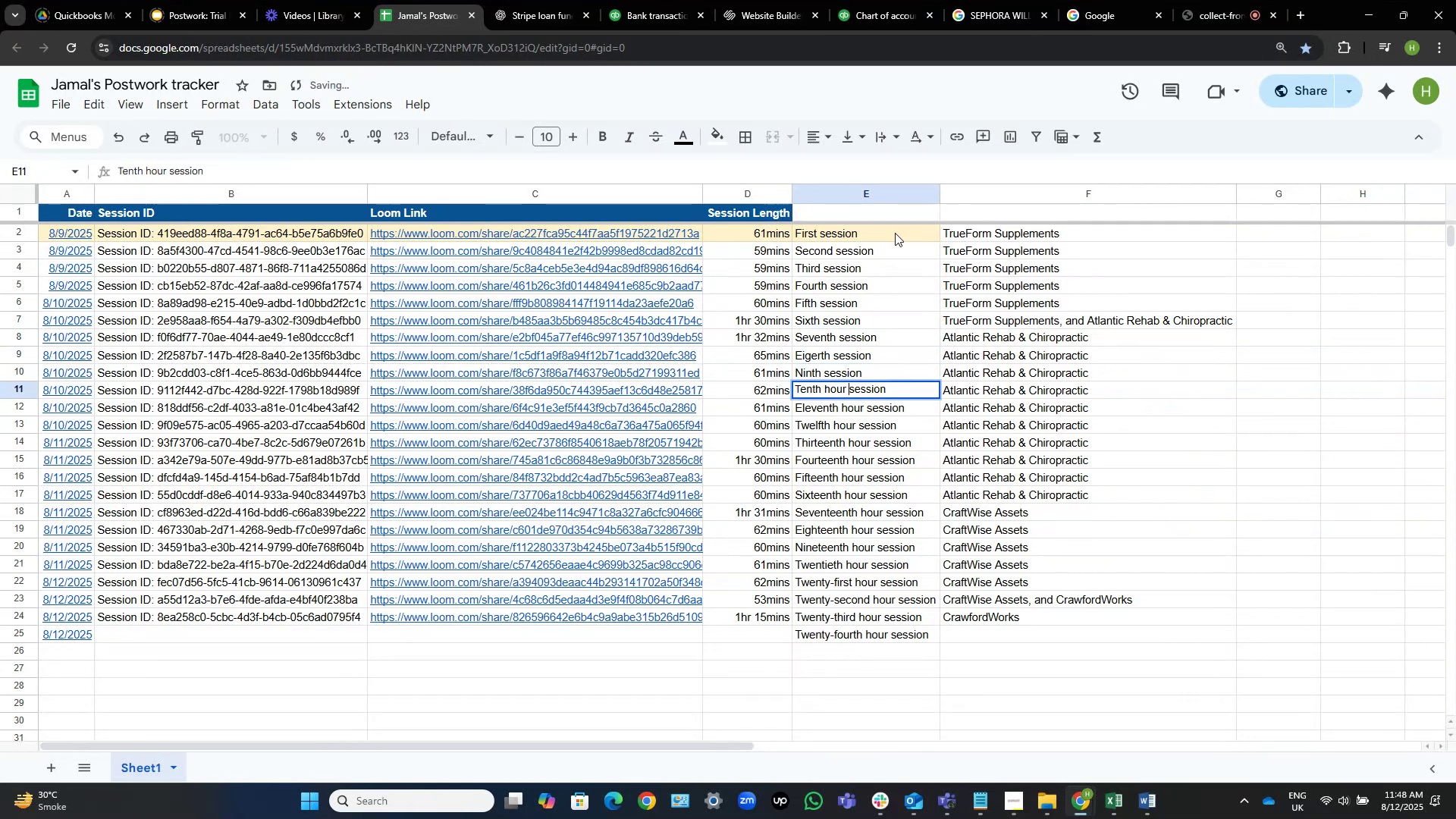 
key(Control+Shift+ShiftLeft)
 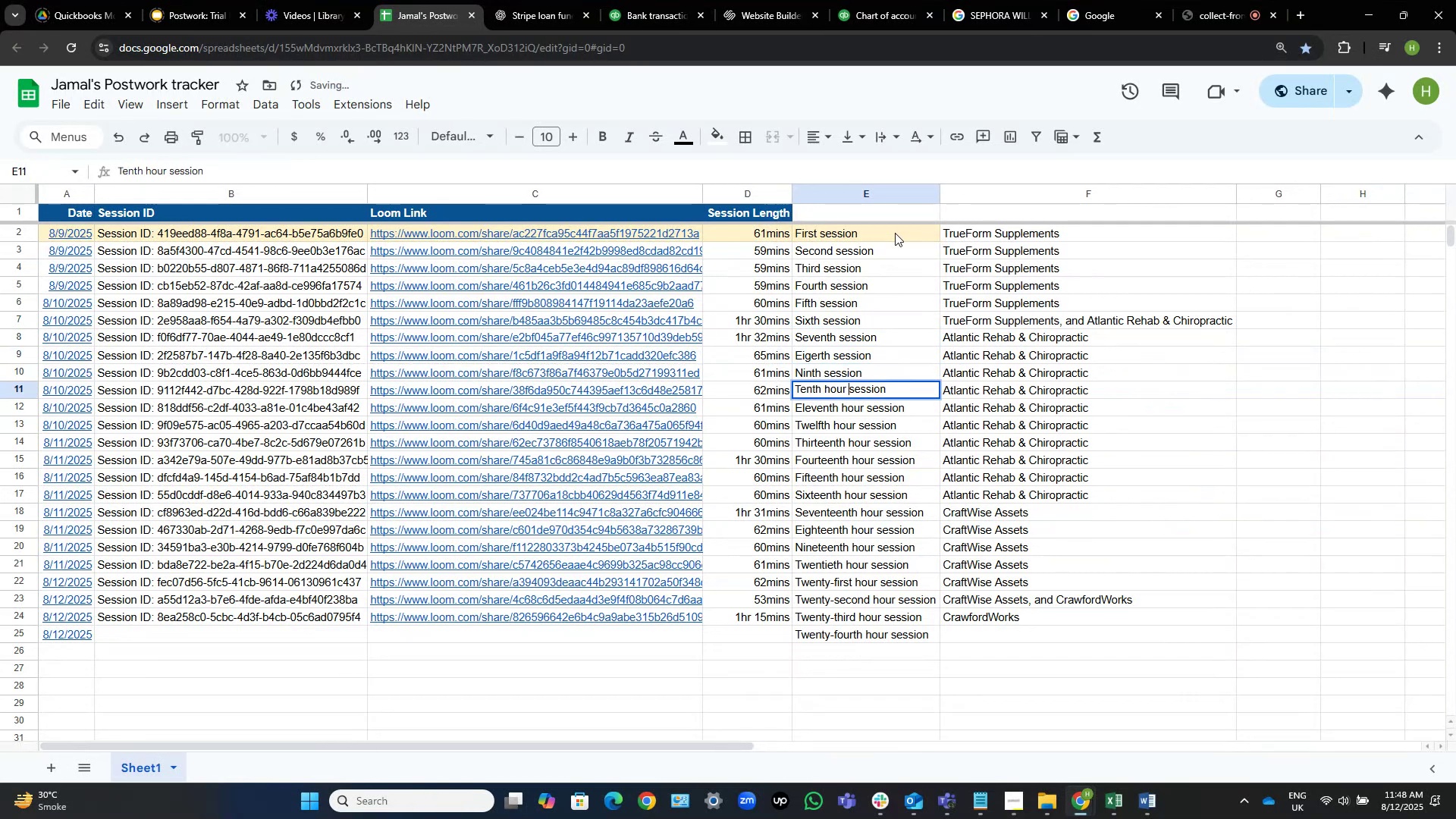 
key(Control+Shift+ArrowLeft)
 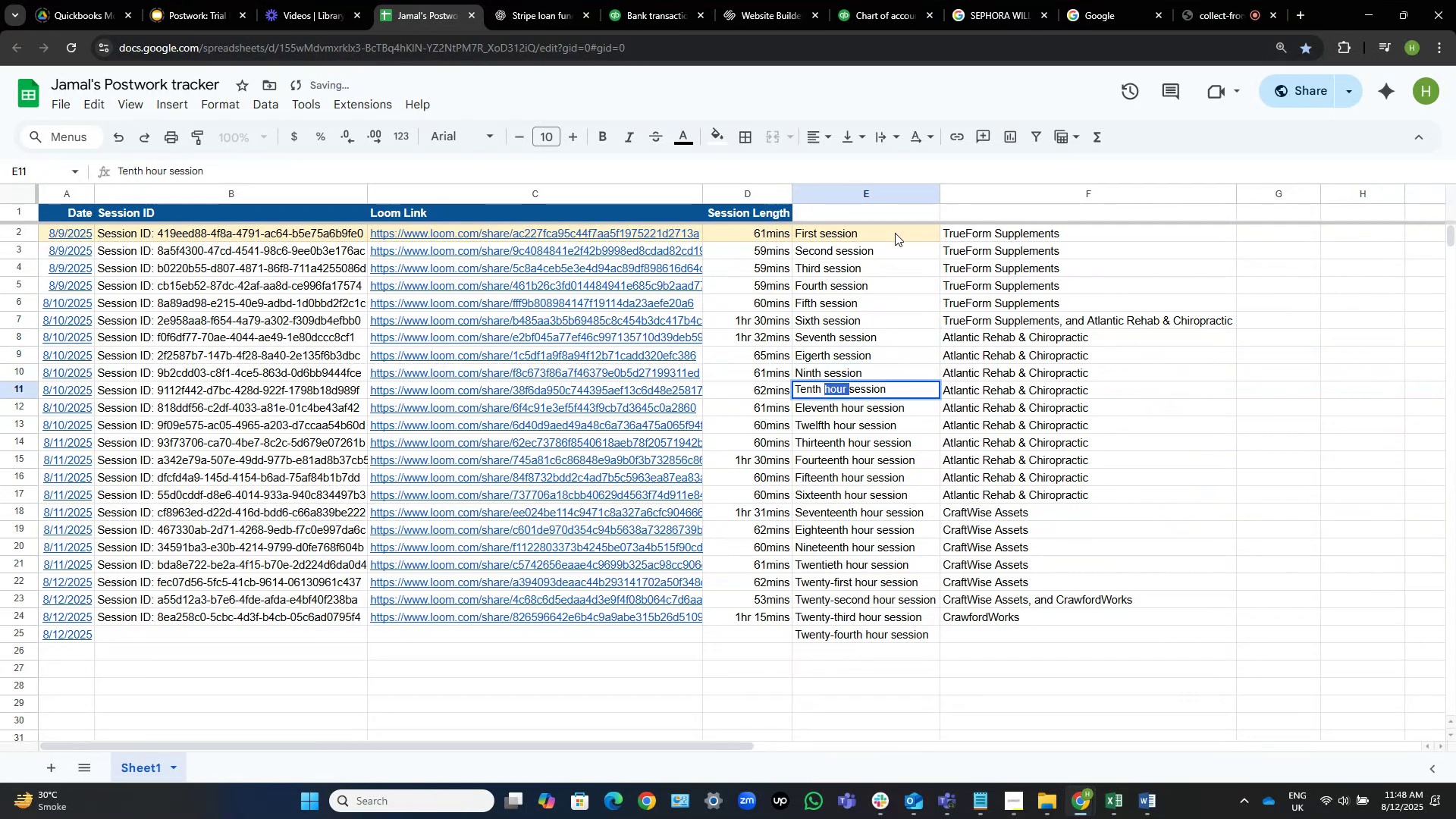 
key(Backspace)
 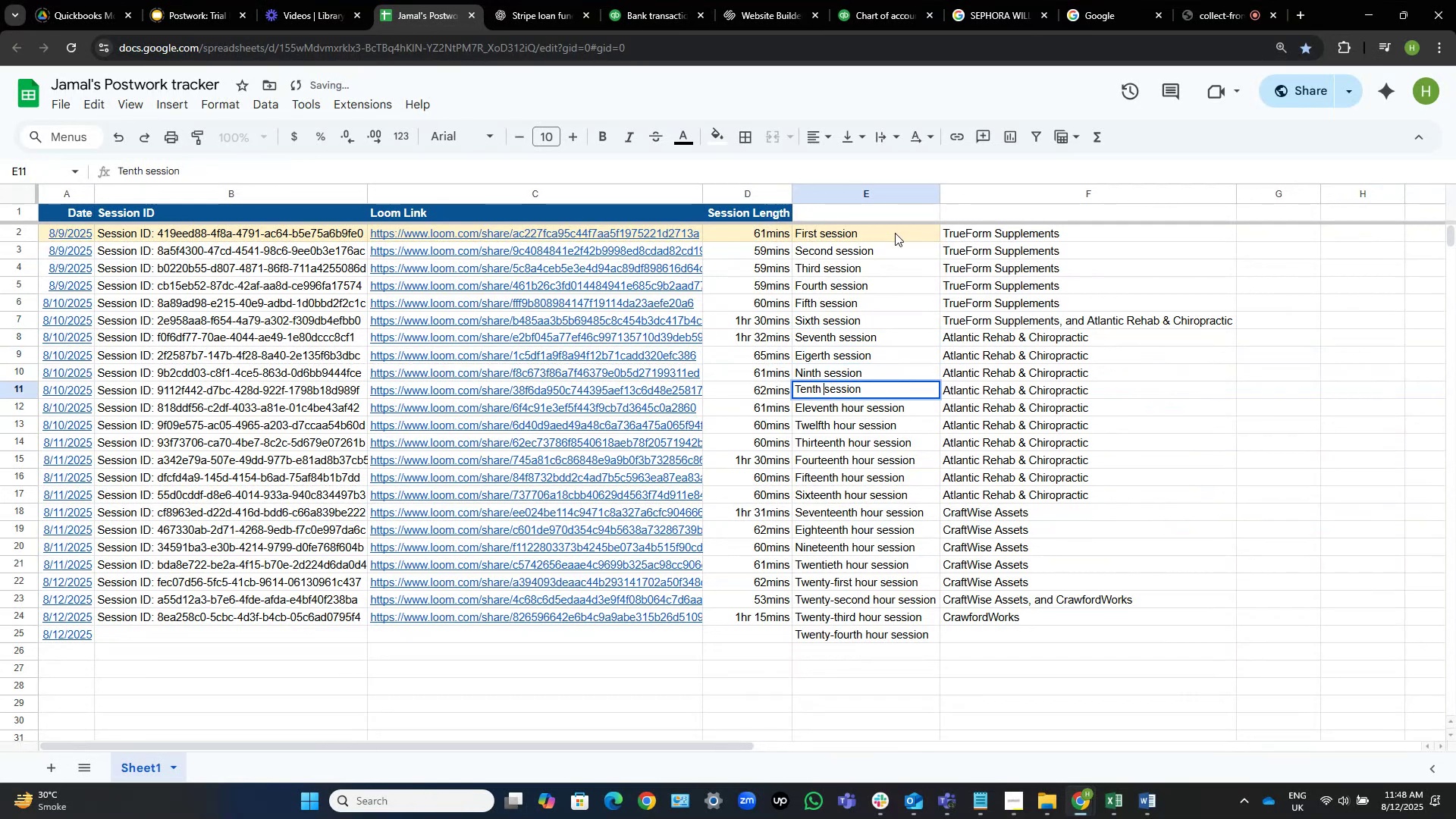 
key(NumpadEnter)
 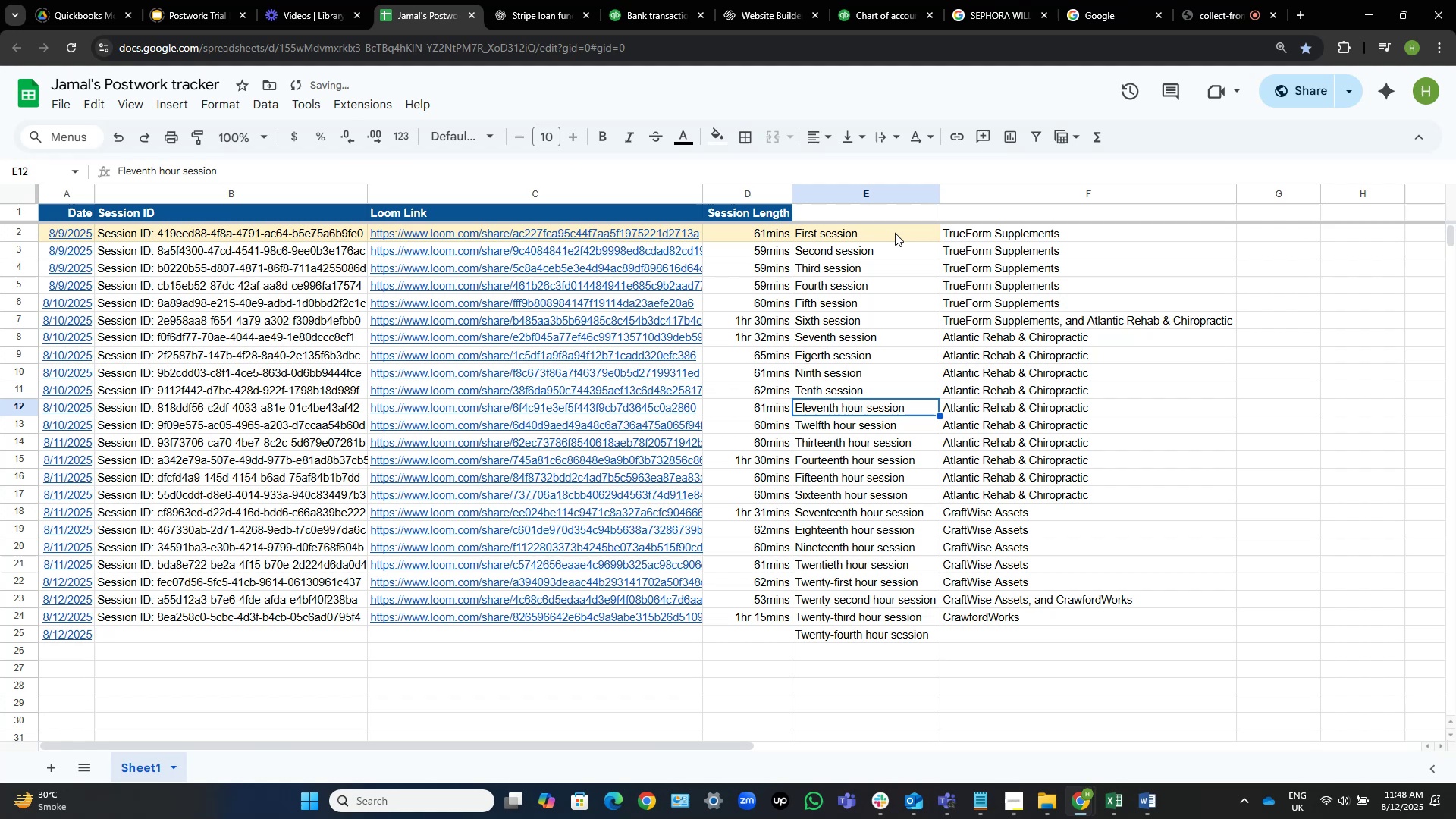 
key(F2)
 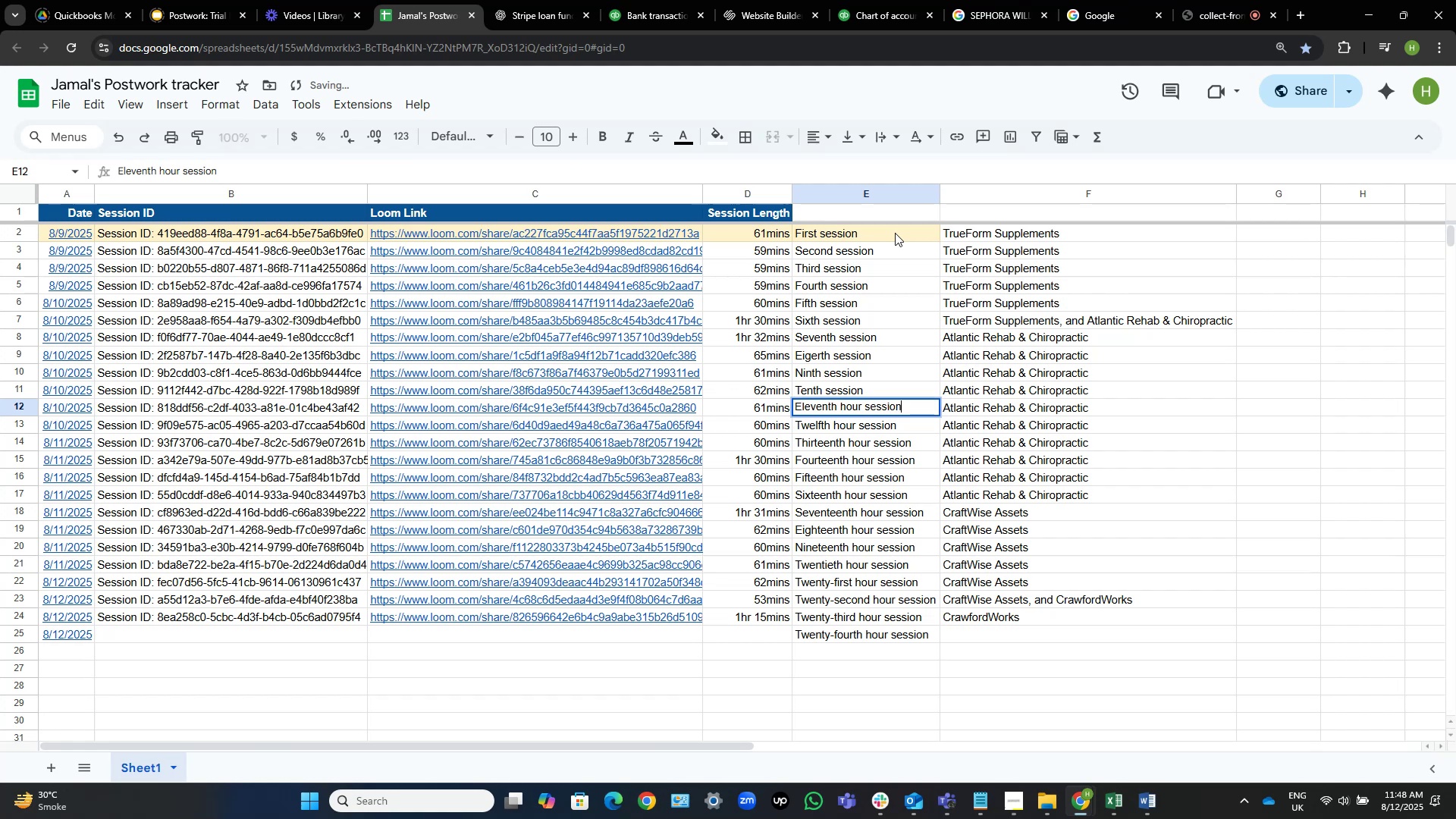 
key(Control+ArrowLeft)
 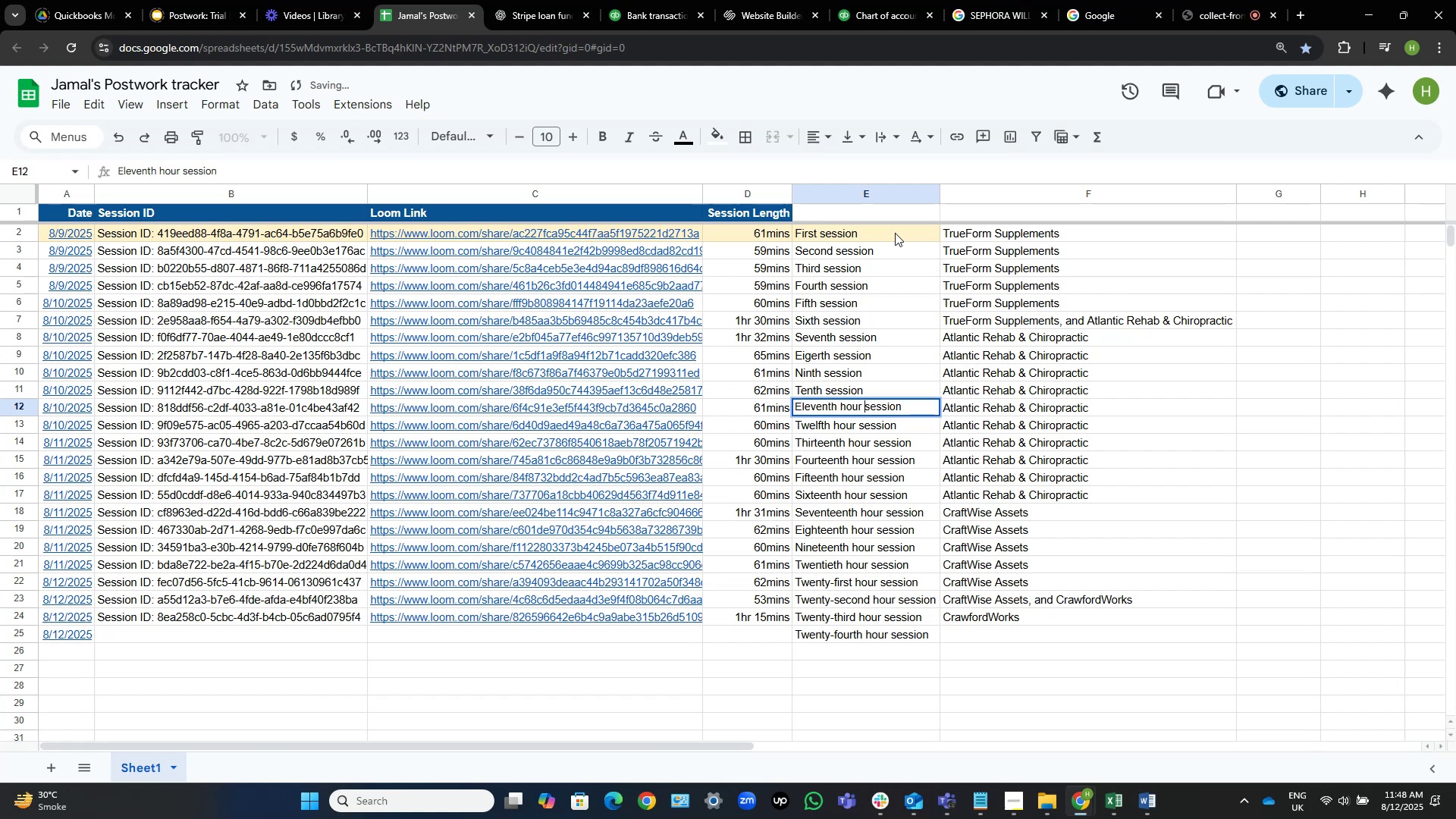 
key(Control+Shift+ShiftLeft)
 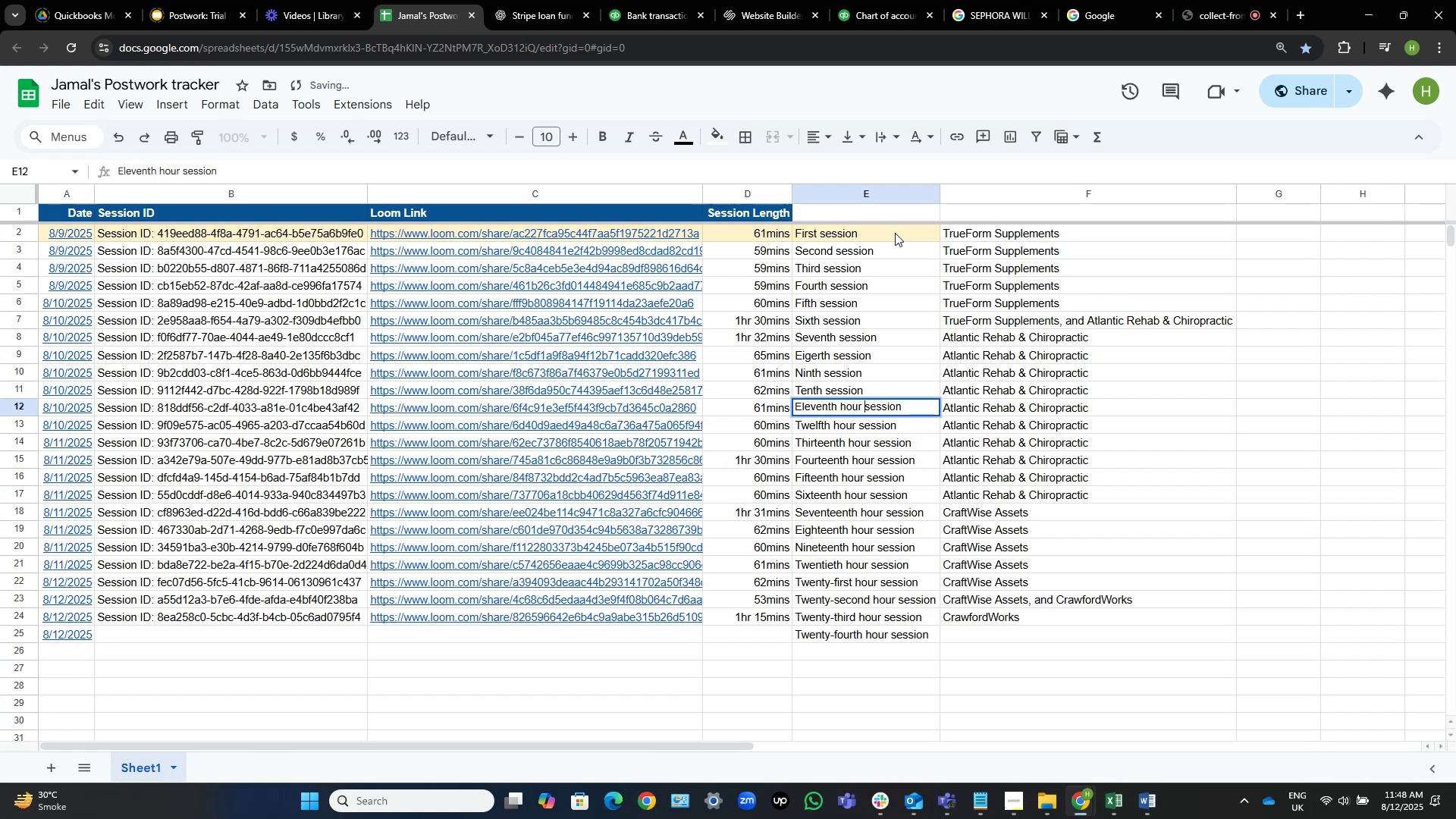 
key(Control+Shift+ArrowLeft)
 